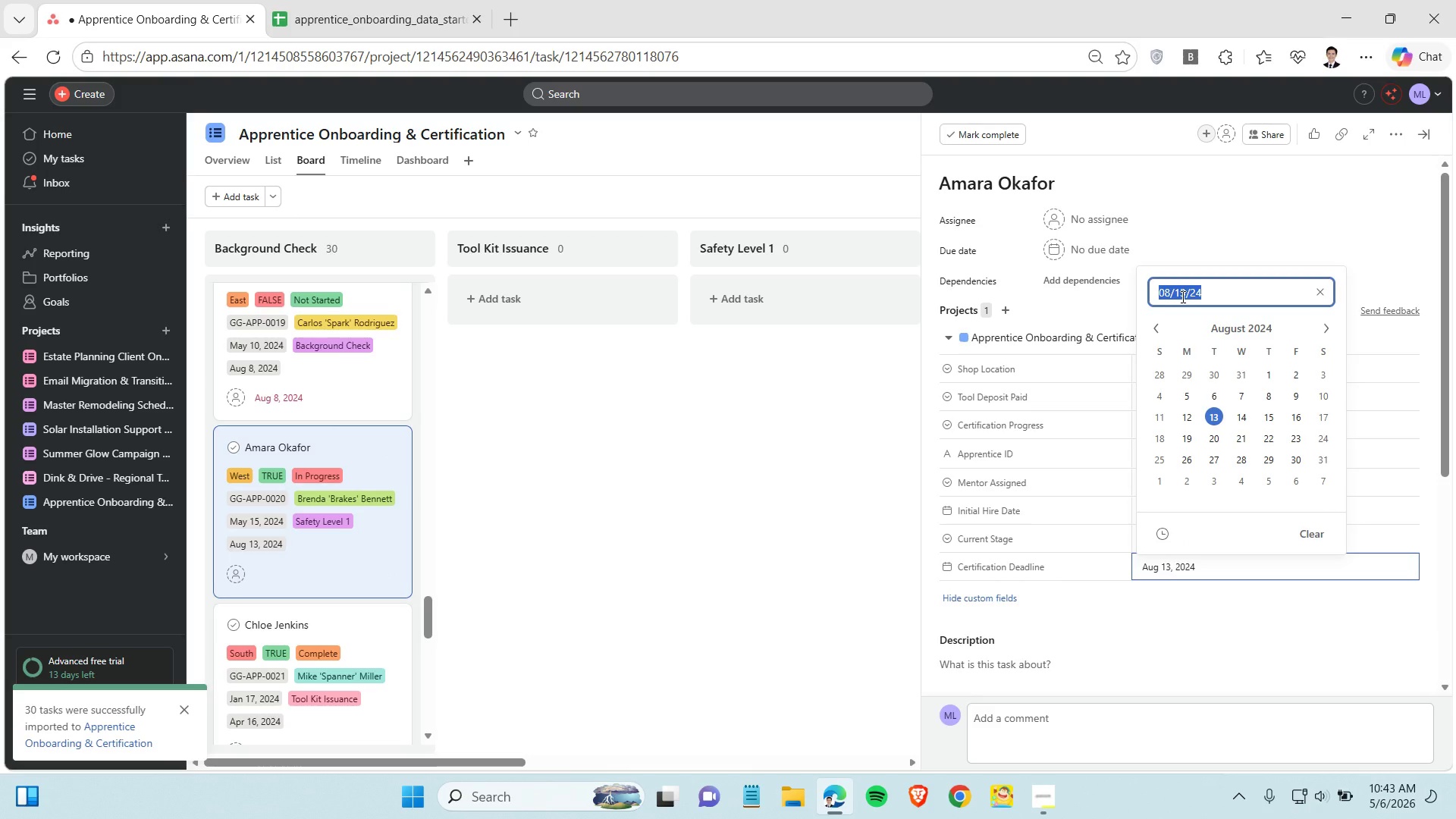 
key(Control+C)
 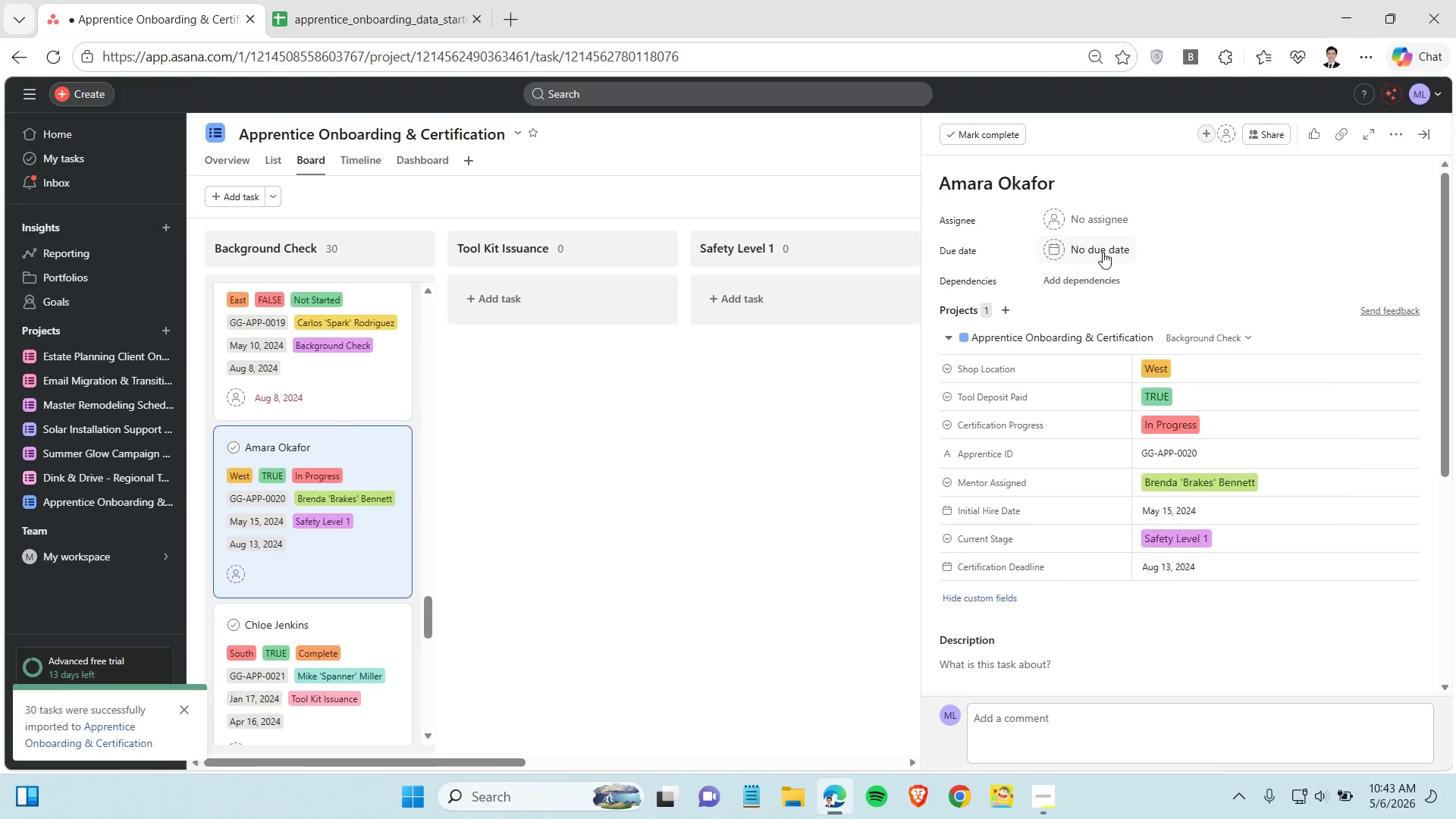 
left_click([1103, 252])
 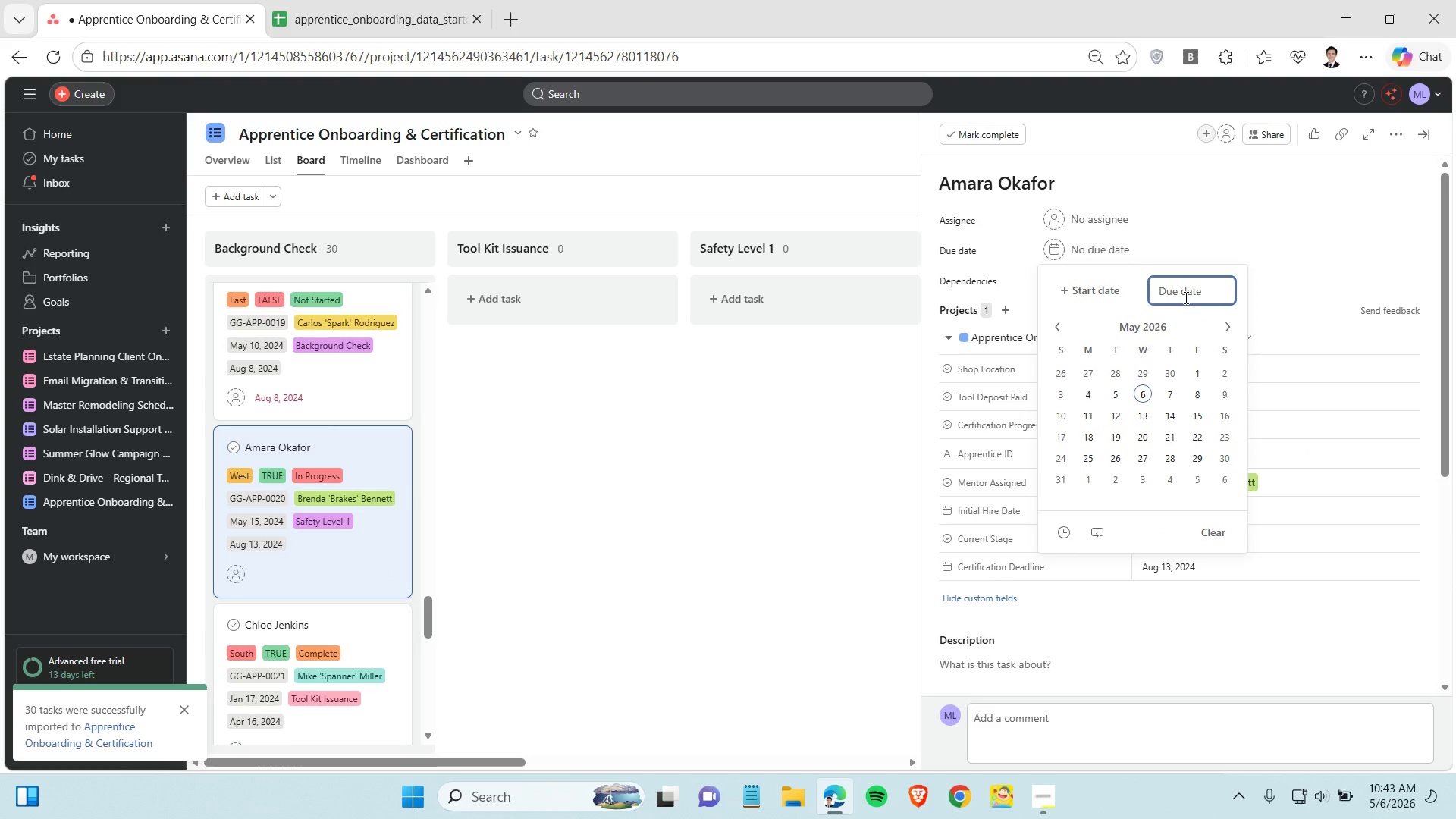 
key(Control+V)
 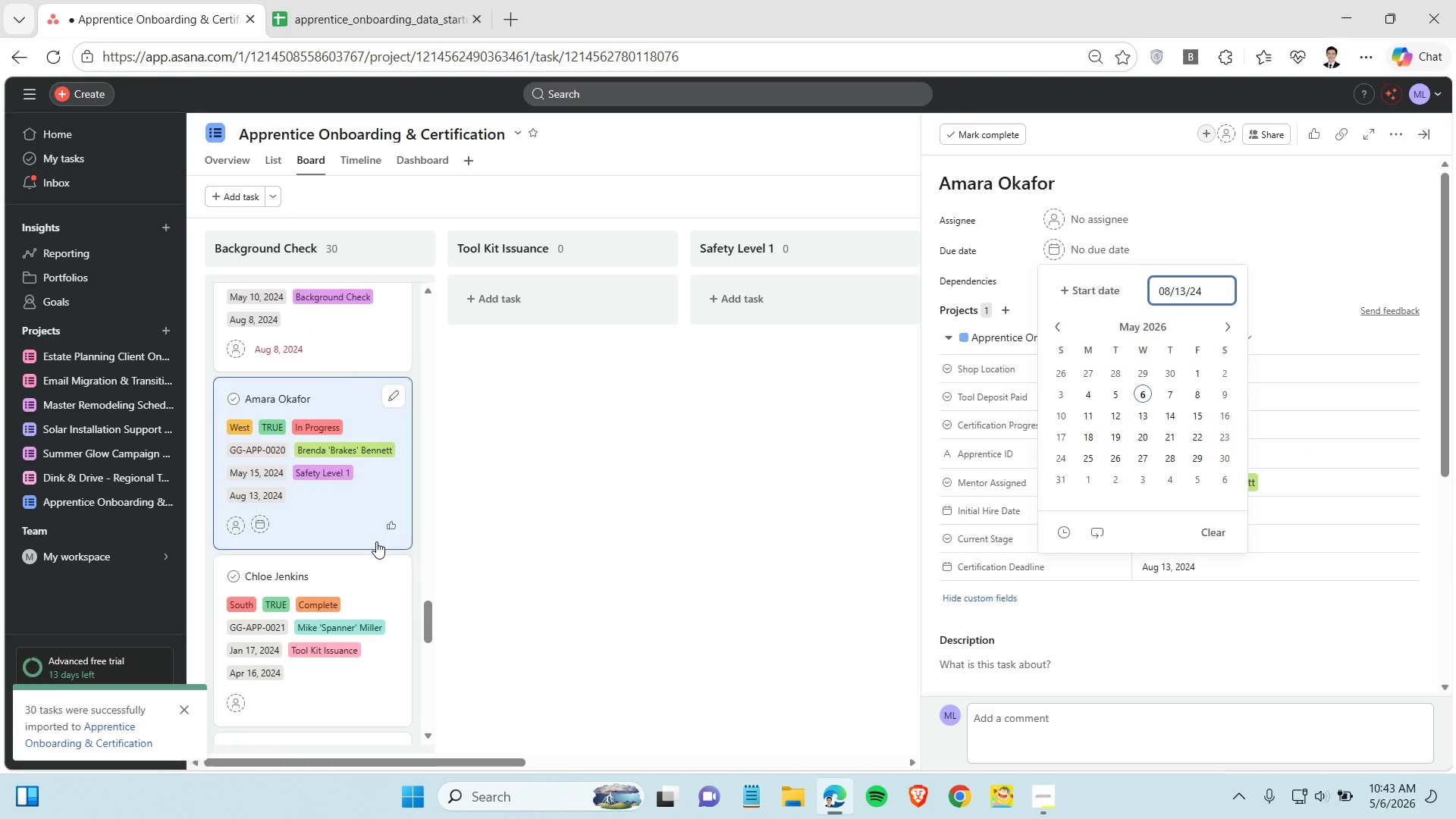 
scroll: coordinate [372, 542], scroll_direction: down, amount: 3.0
 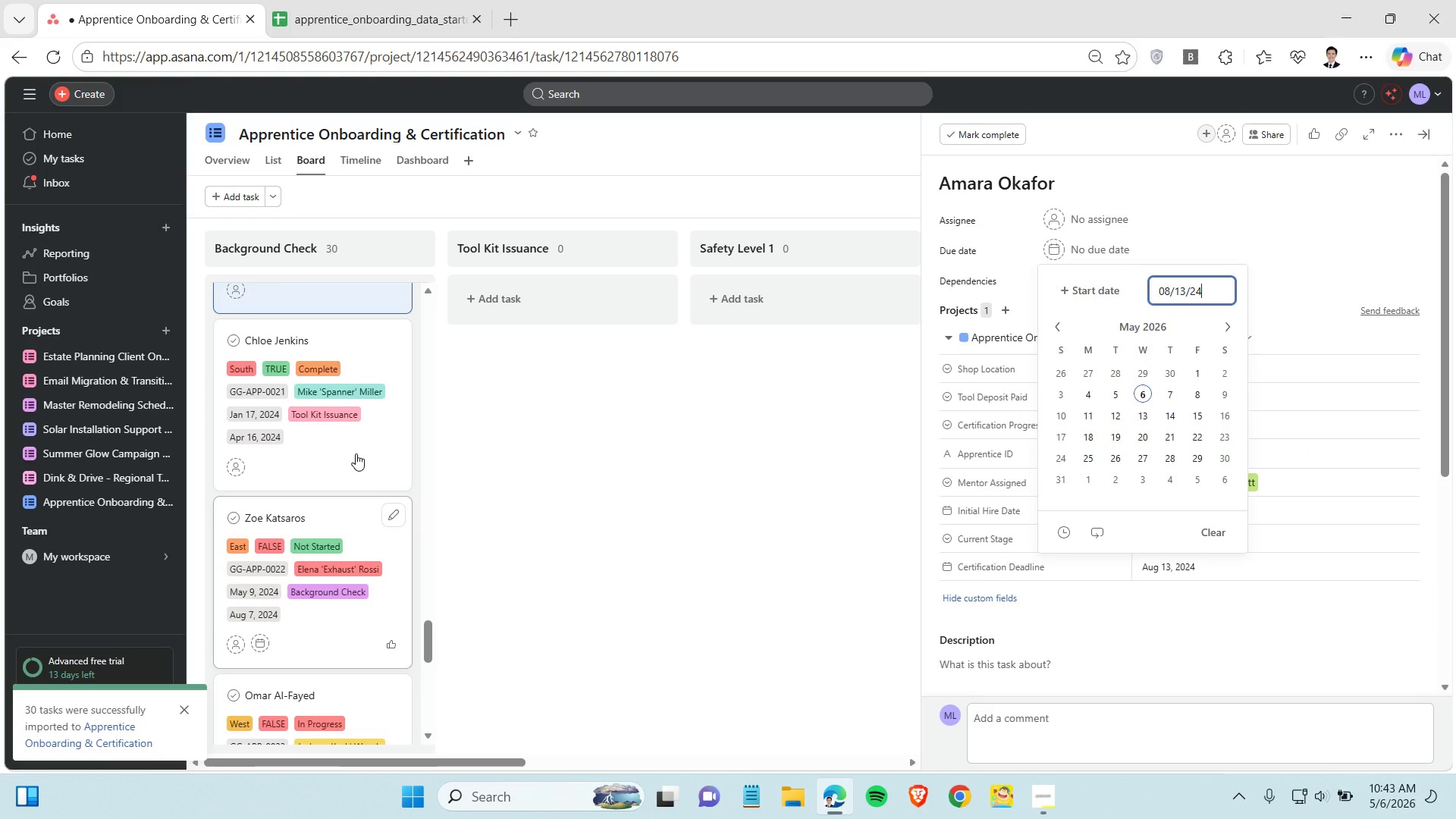 
left_click([357, 450])
 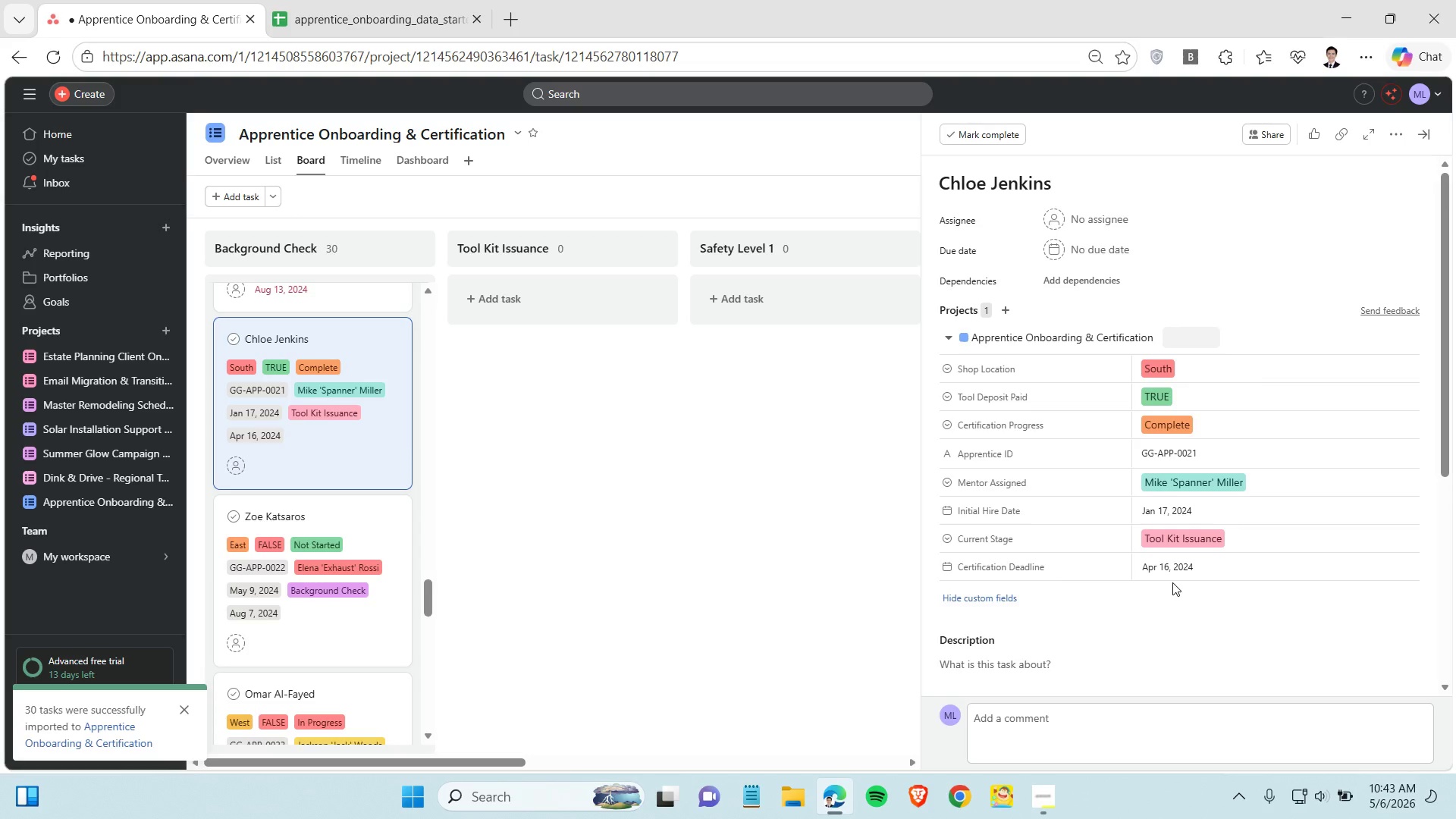 
left_click([1175, 566])
 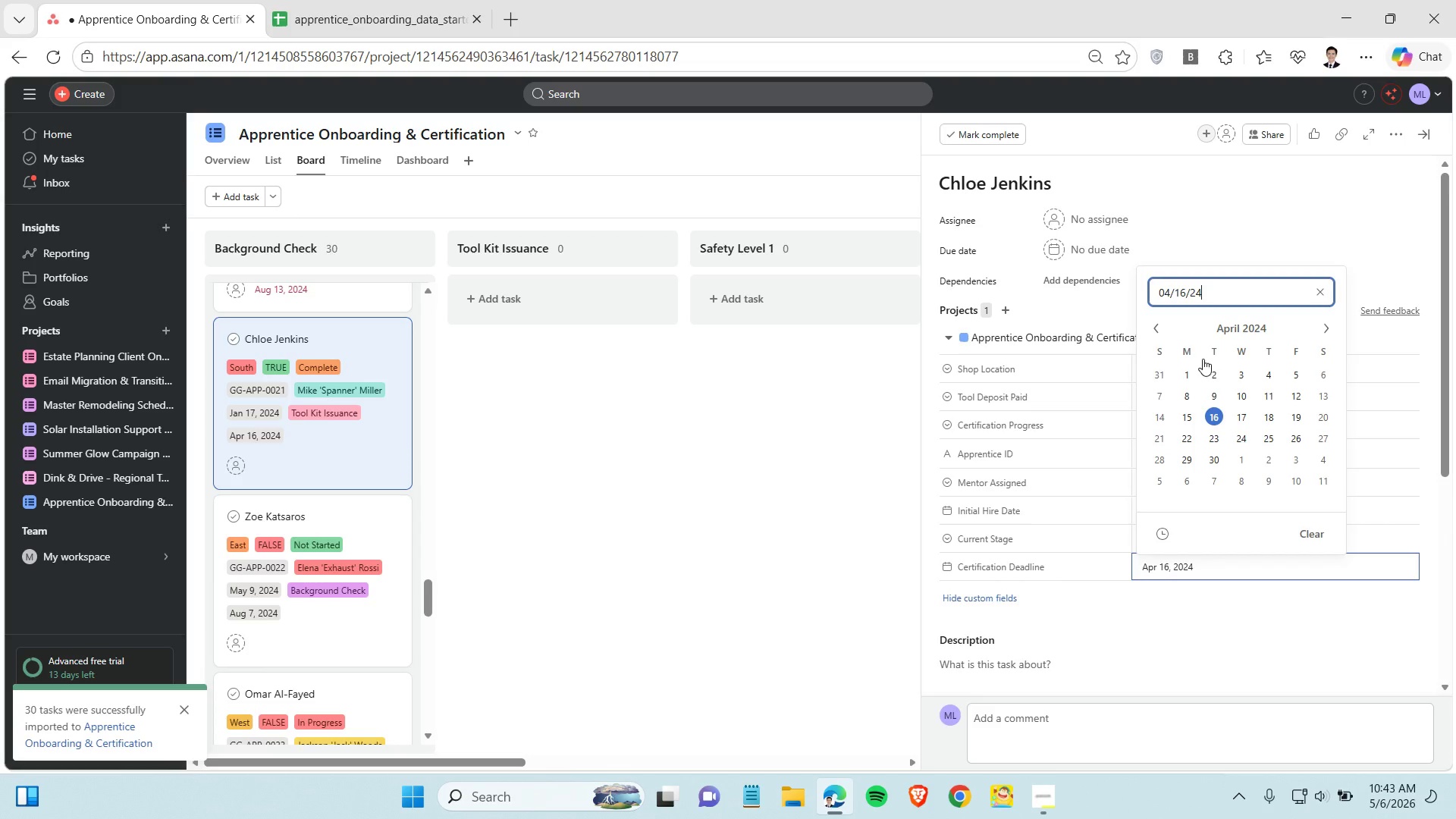 
double_click([1188, 297])
 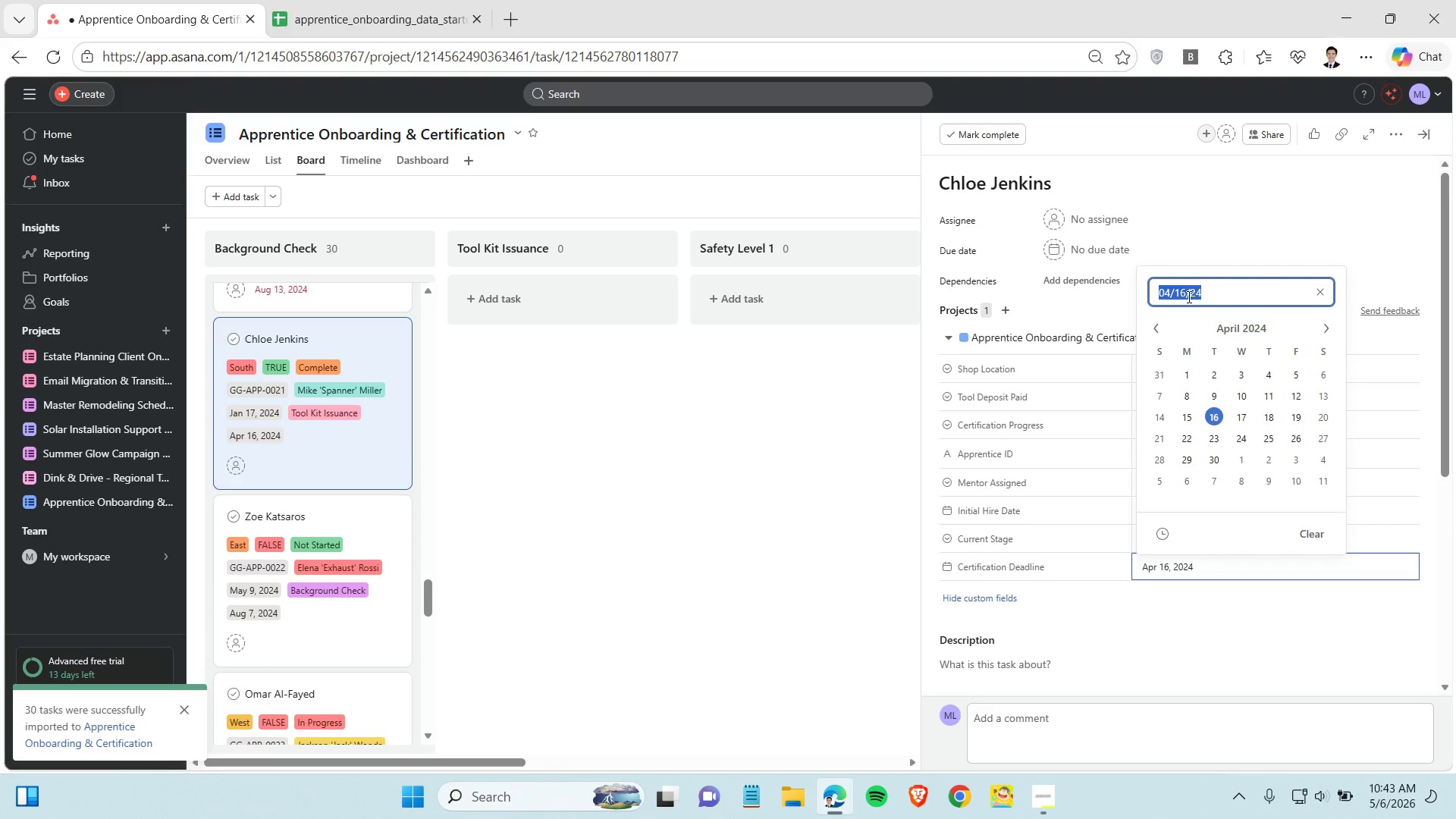 
triple_click([1188, 297])
 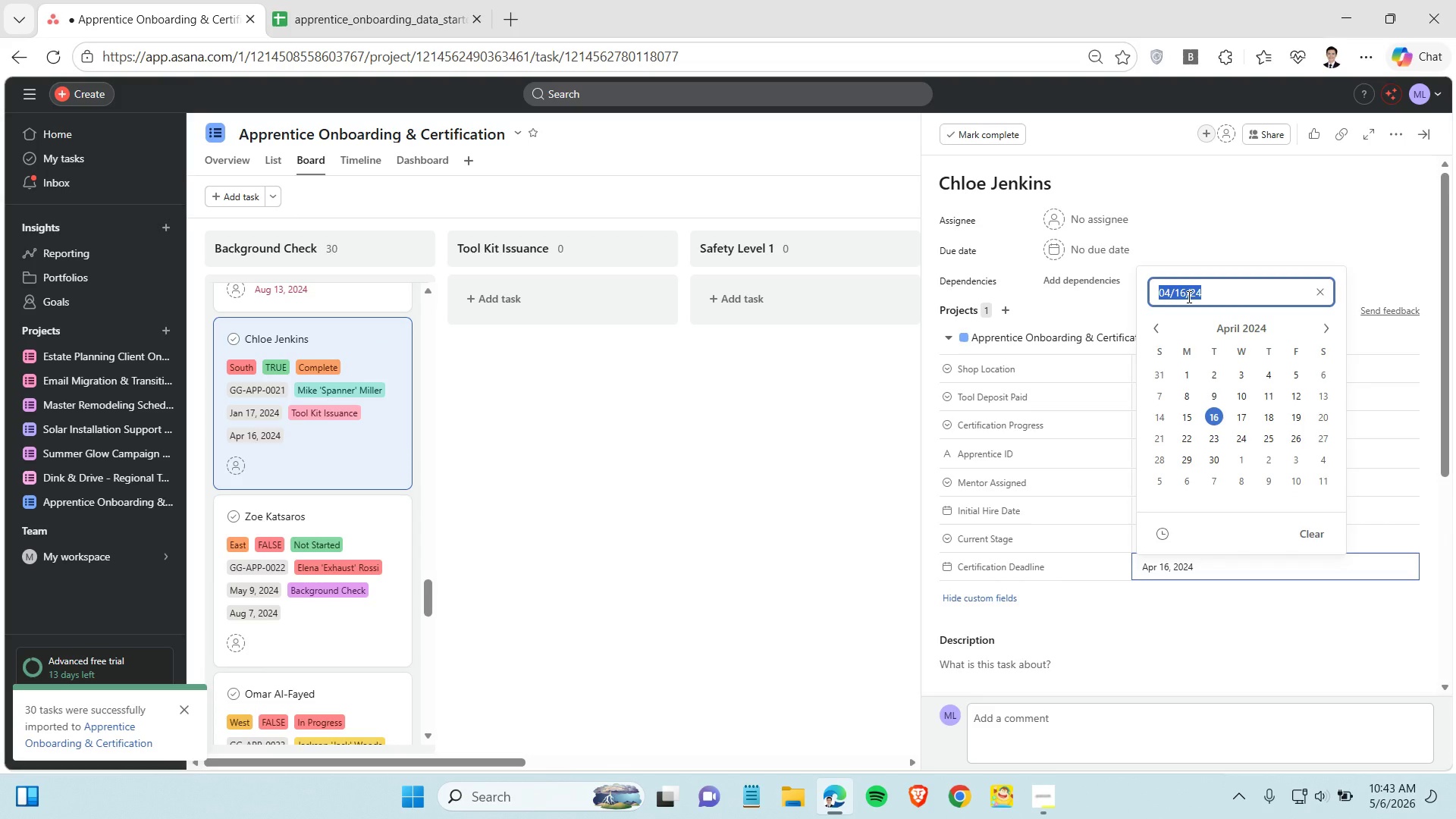 
triple_click([1188, 297])
 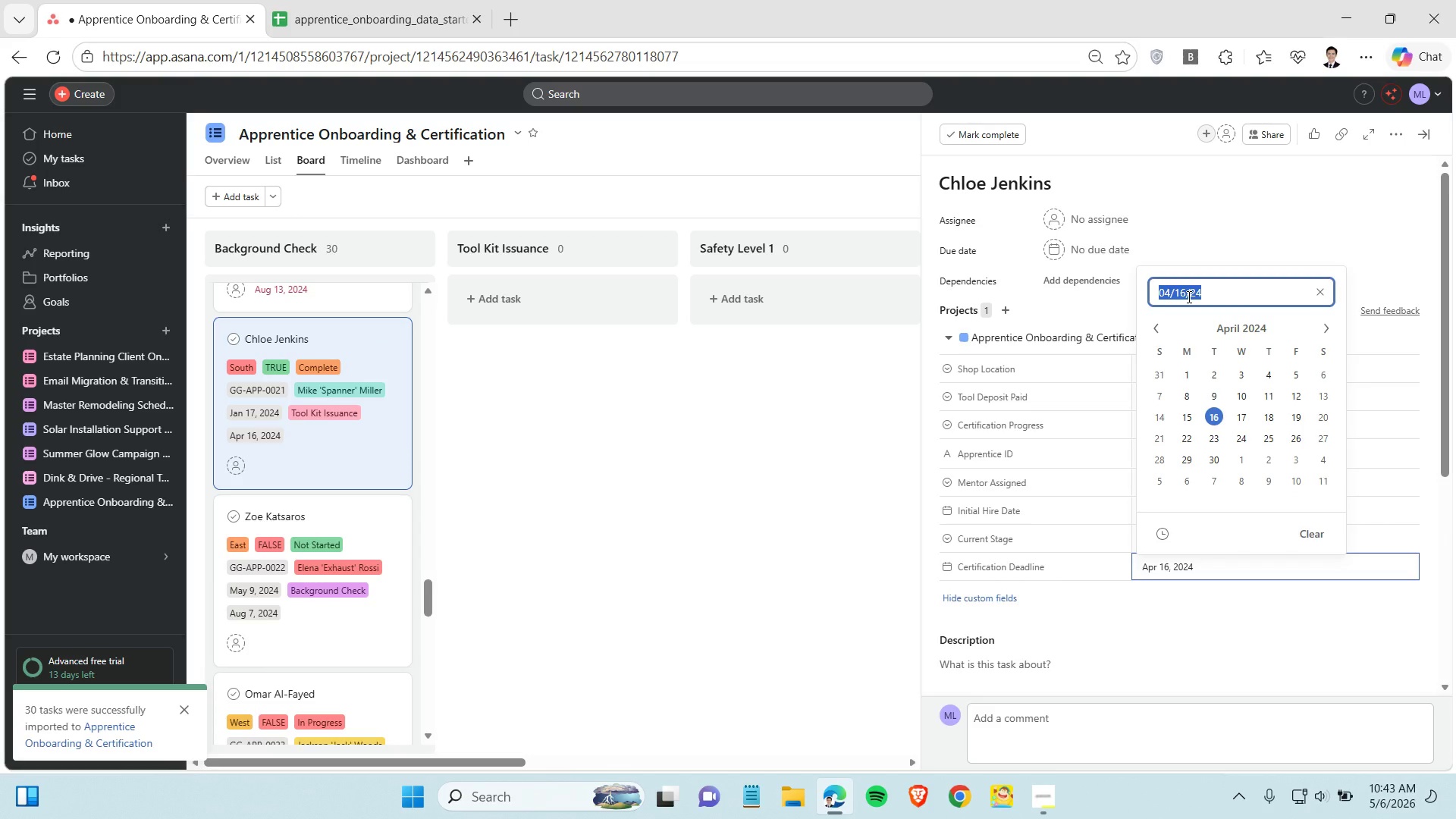 
key(Control+C)
 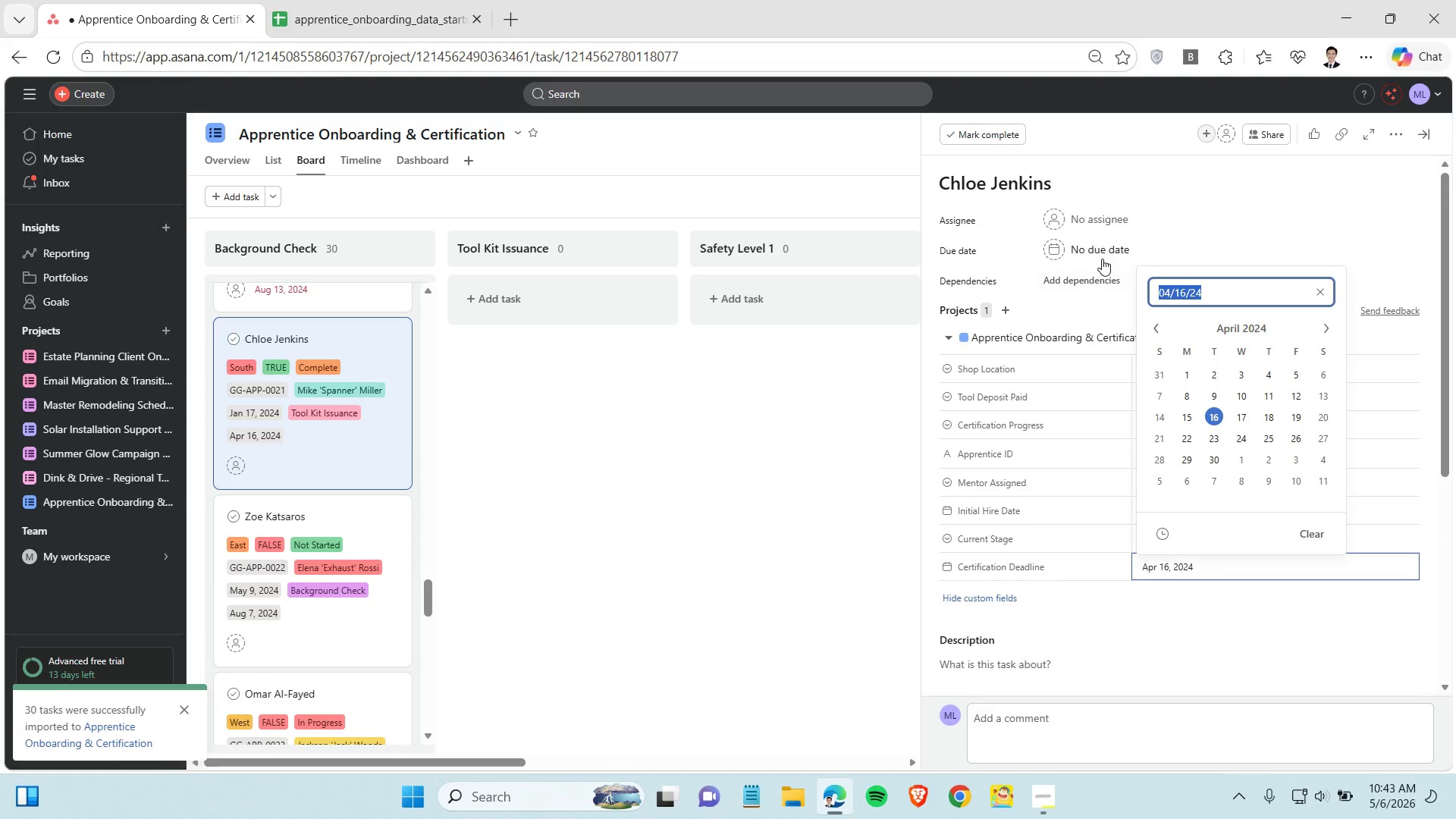 
left_click([1102, 259])
 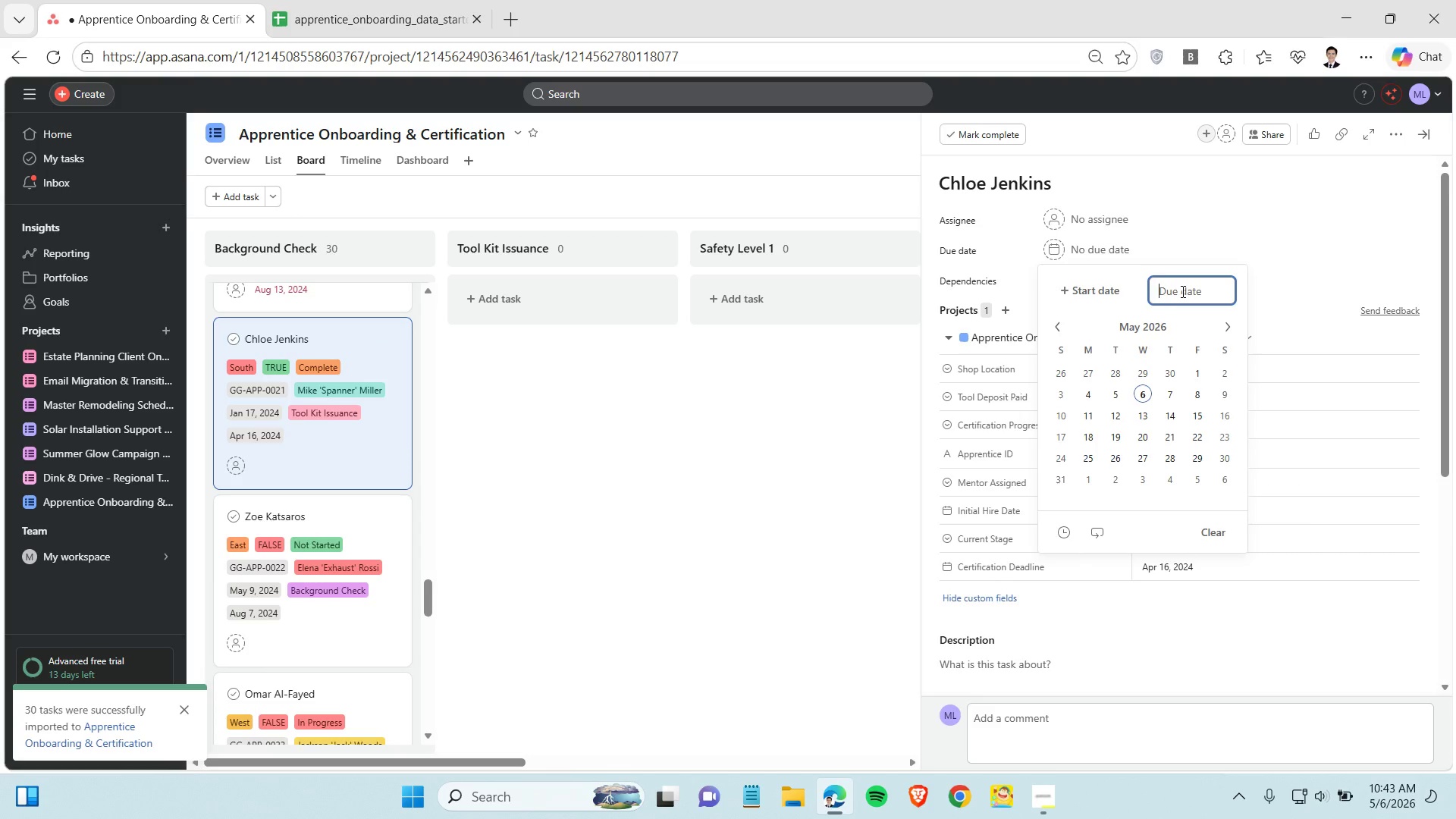 
left_click([1181, 291])
 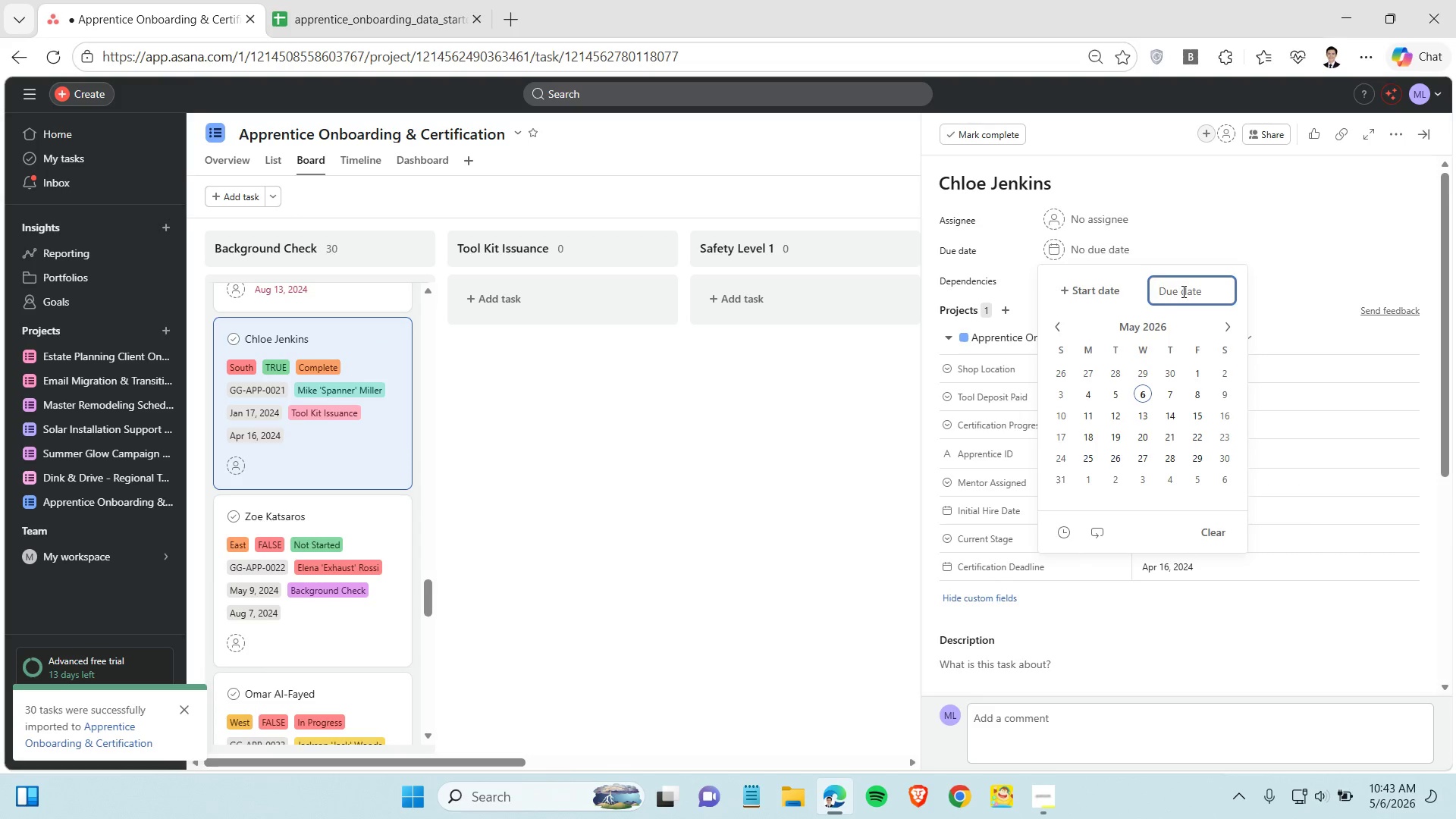 
hold_key(key=ControlLeft, duration=0.44)
 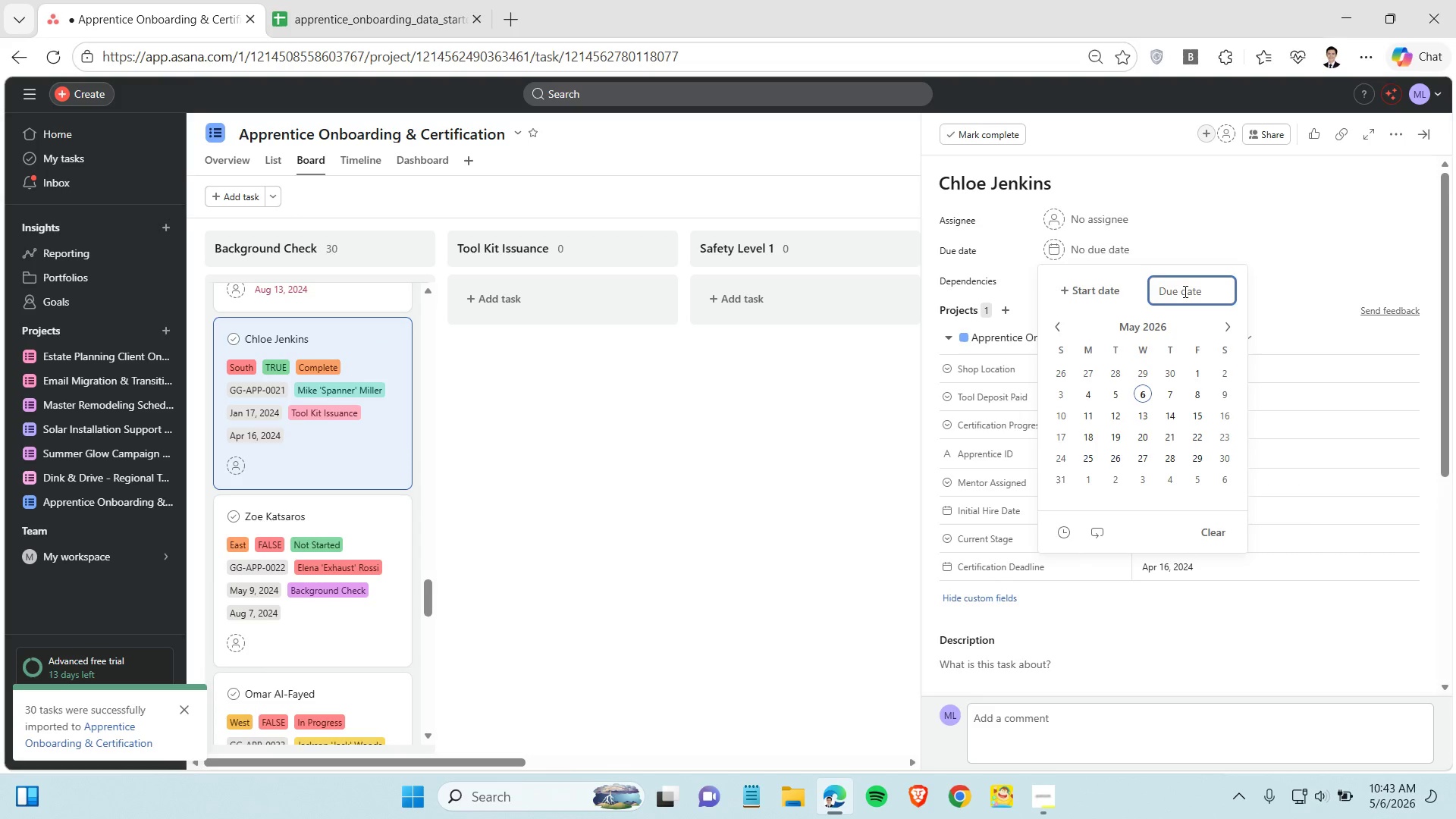 
key(Control+V)
 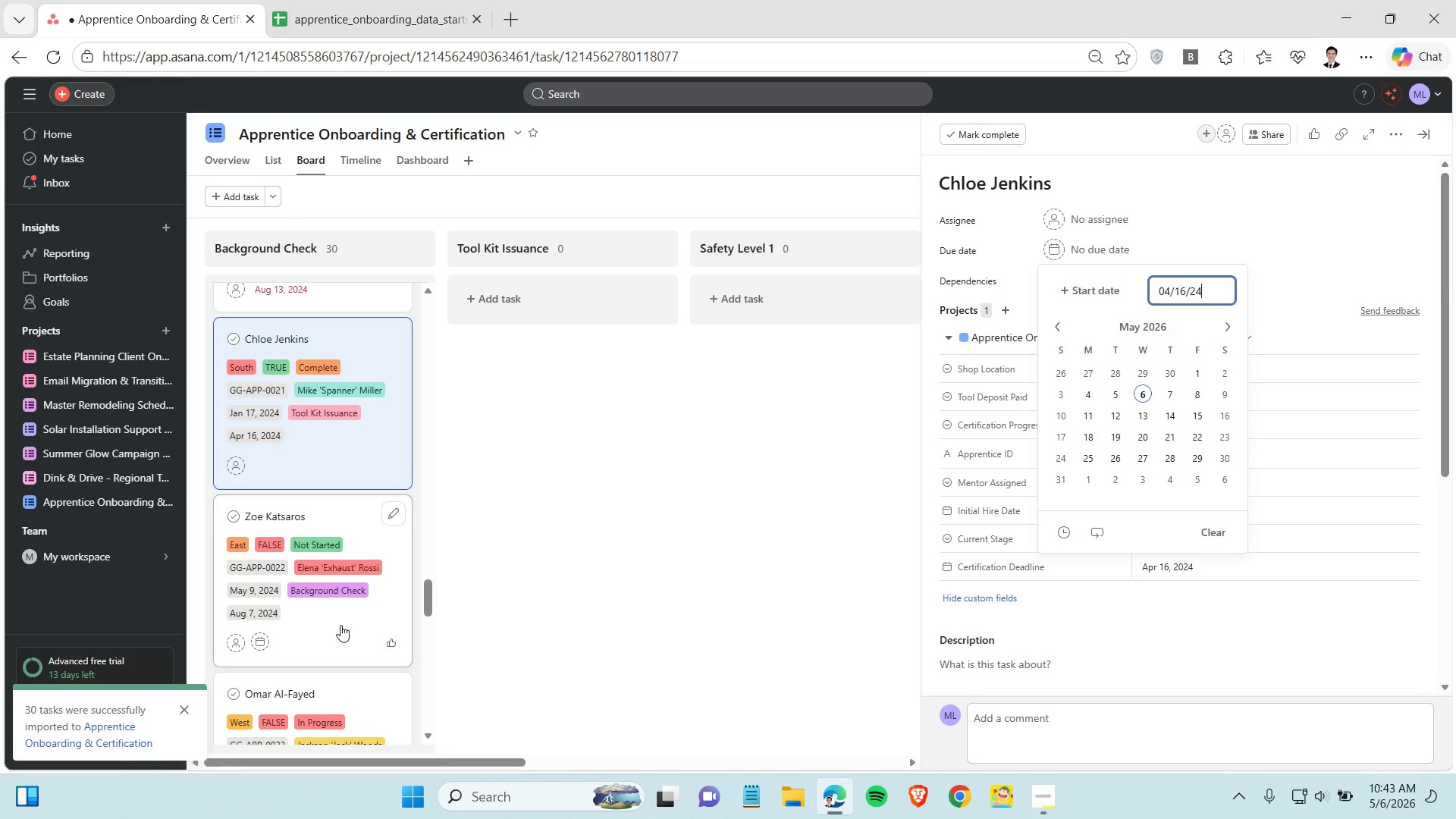 
left_click([340, 625])
 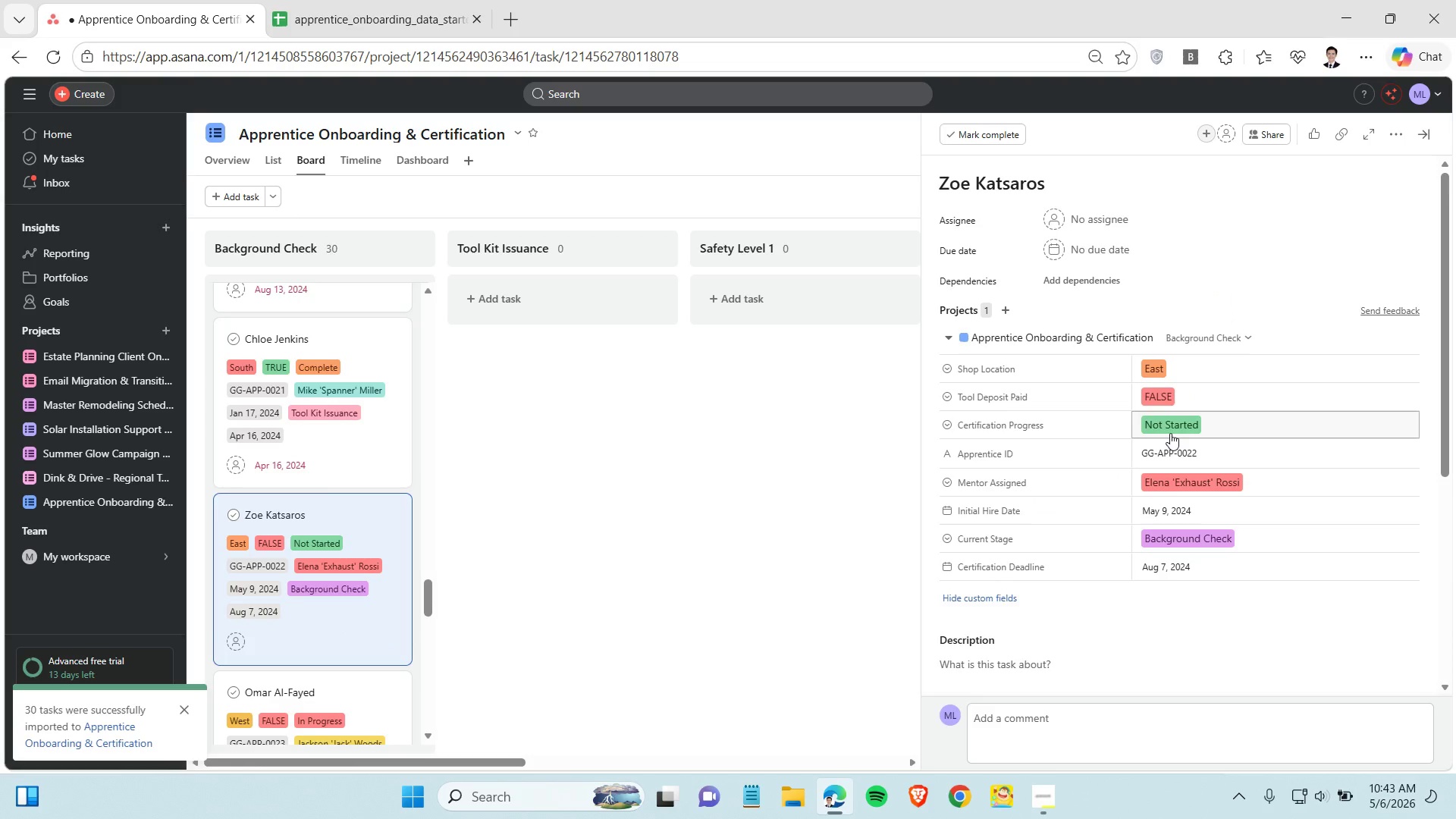 
left_click([1172, 570])
 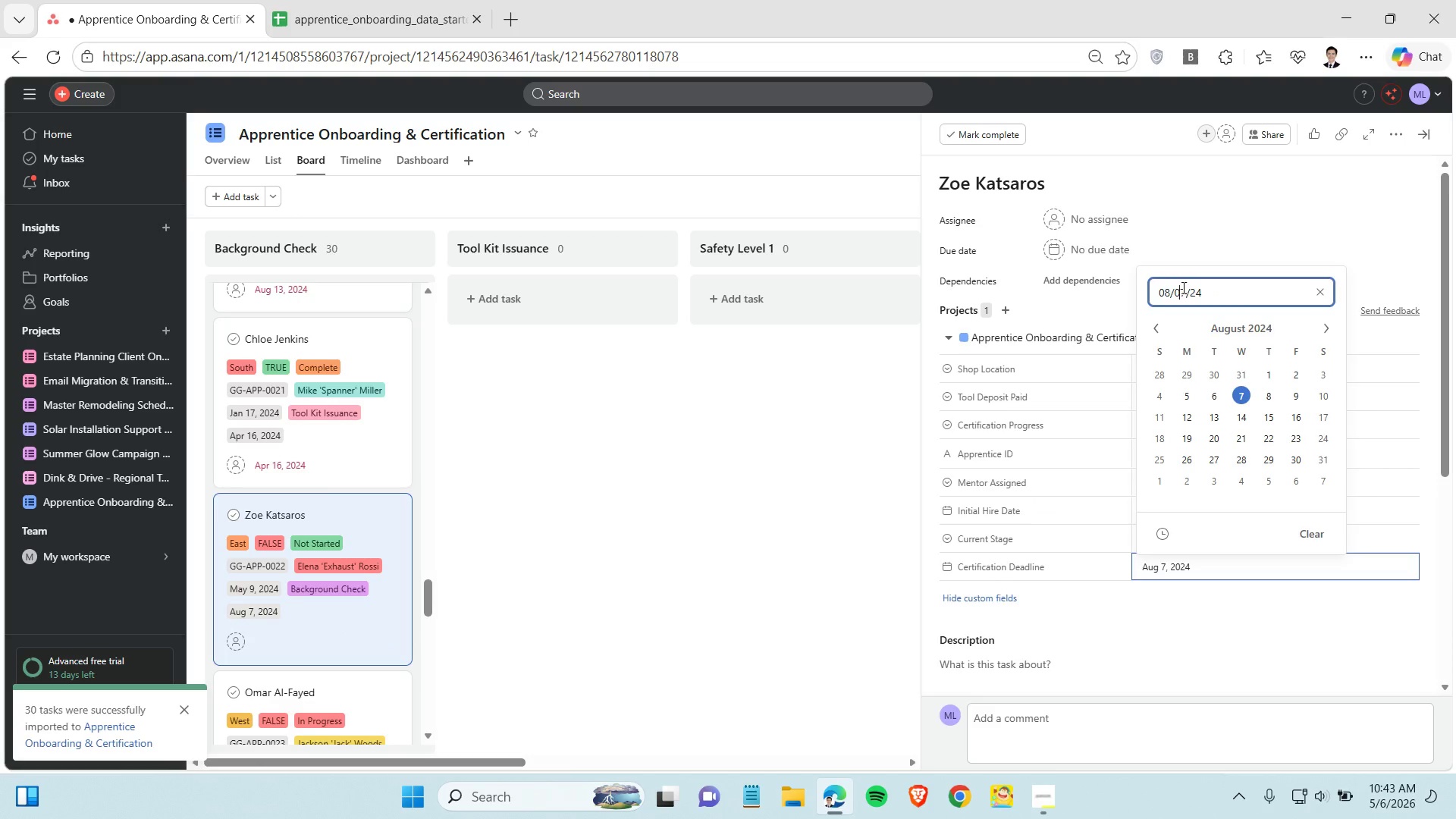 
double_click([1182, 287])
 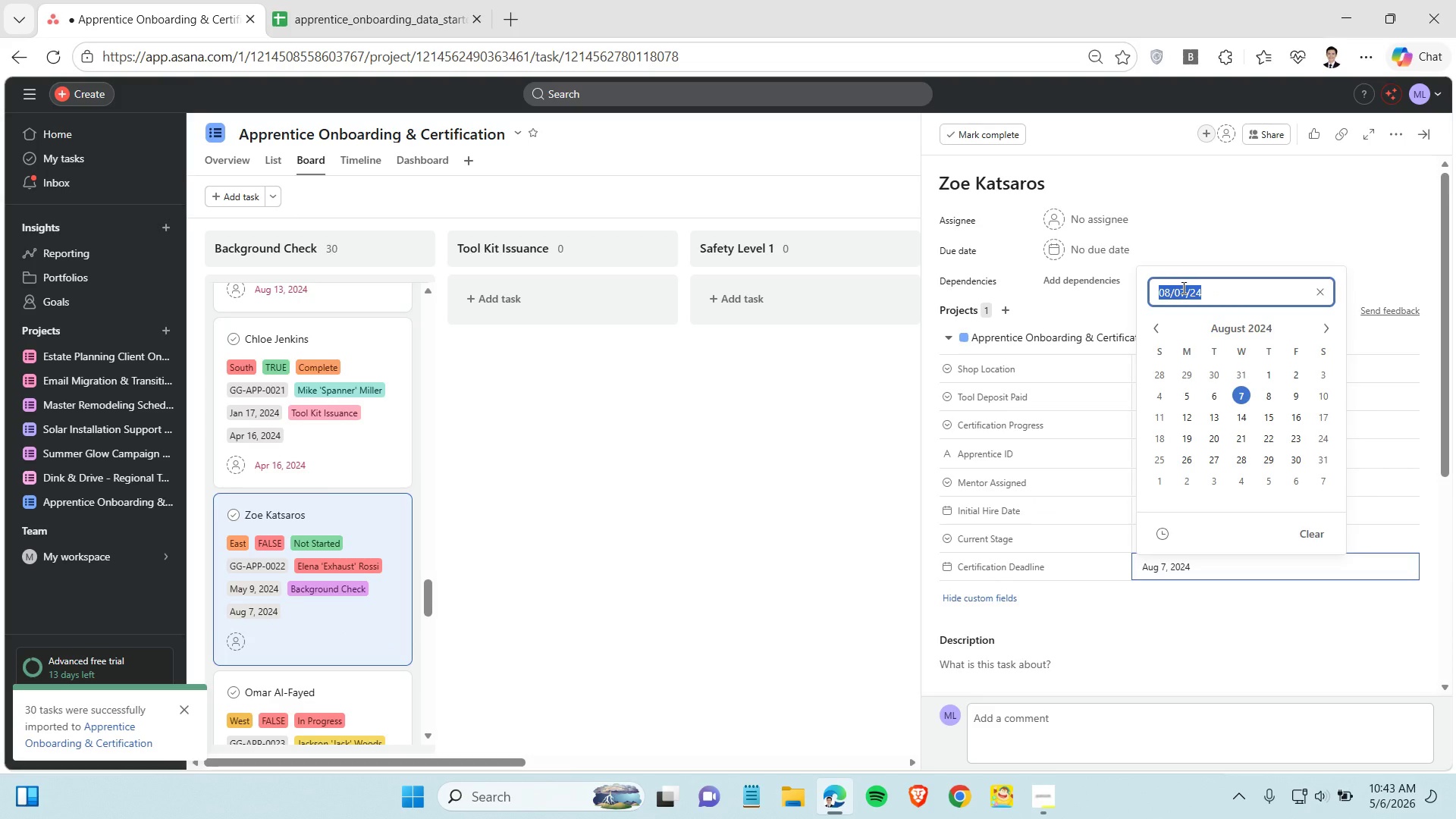 
triple_click([1182, 287])
 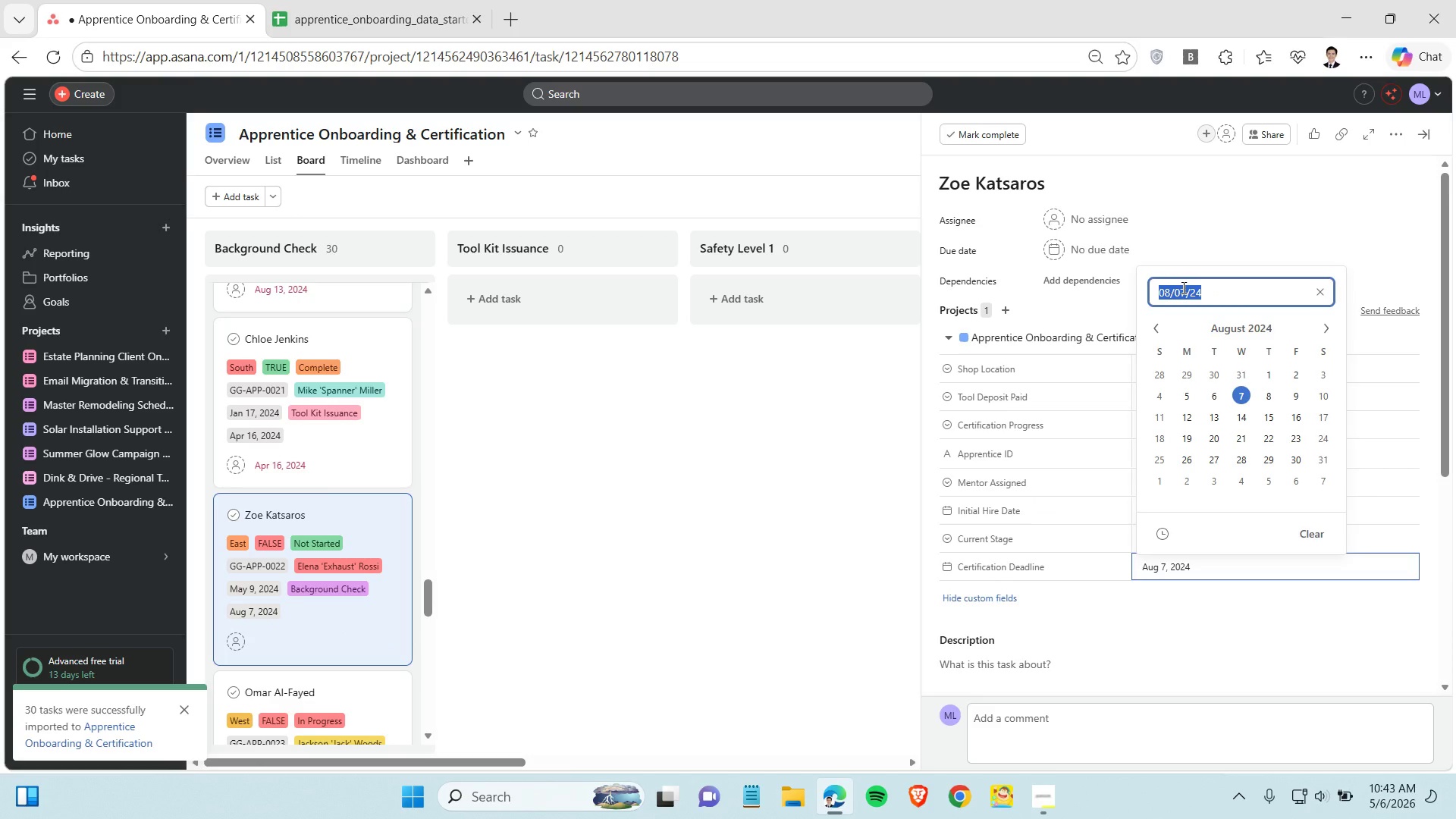 
key(Control+C)
 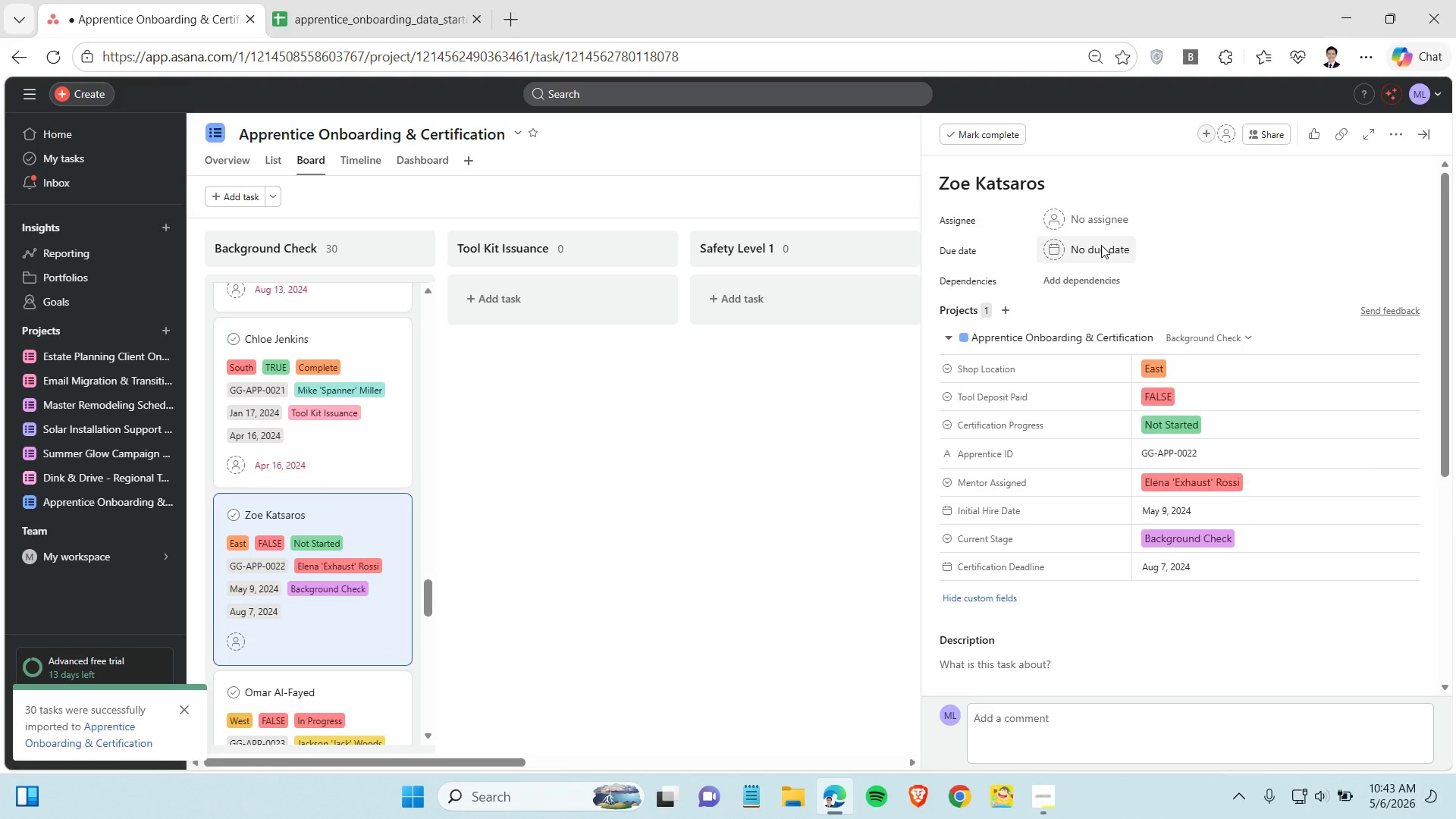 
left_click([1101, 245])
 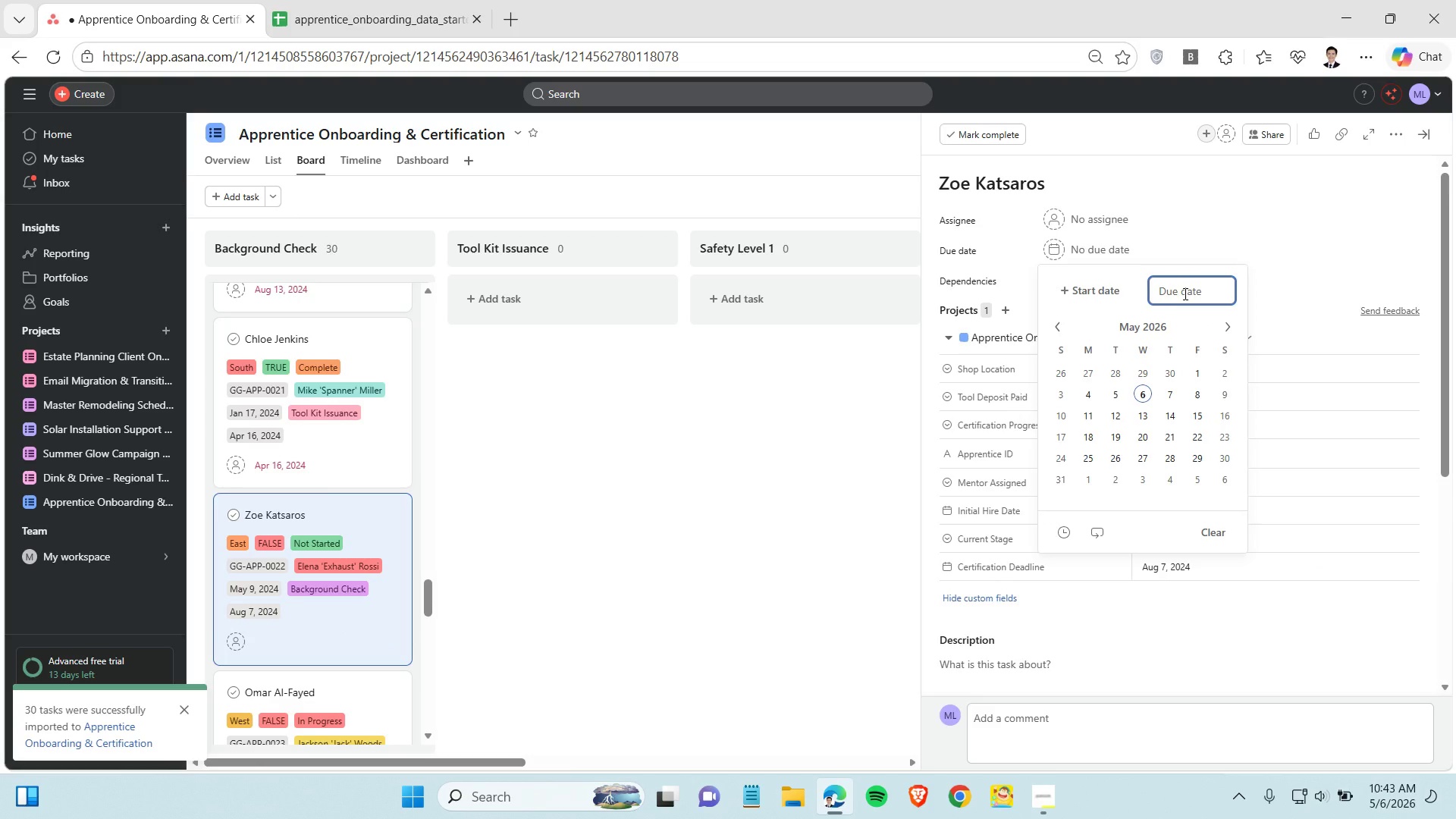 
left_click([1184, 293])
 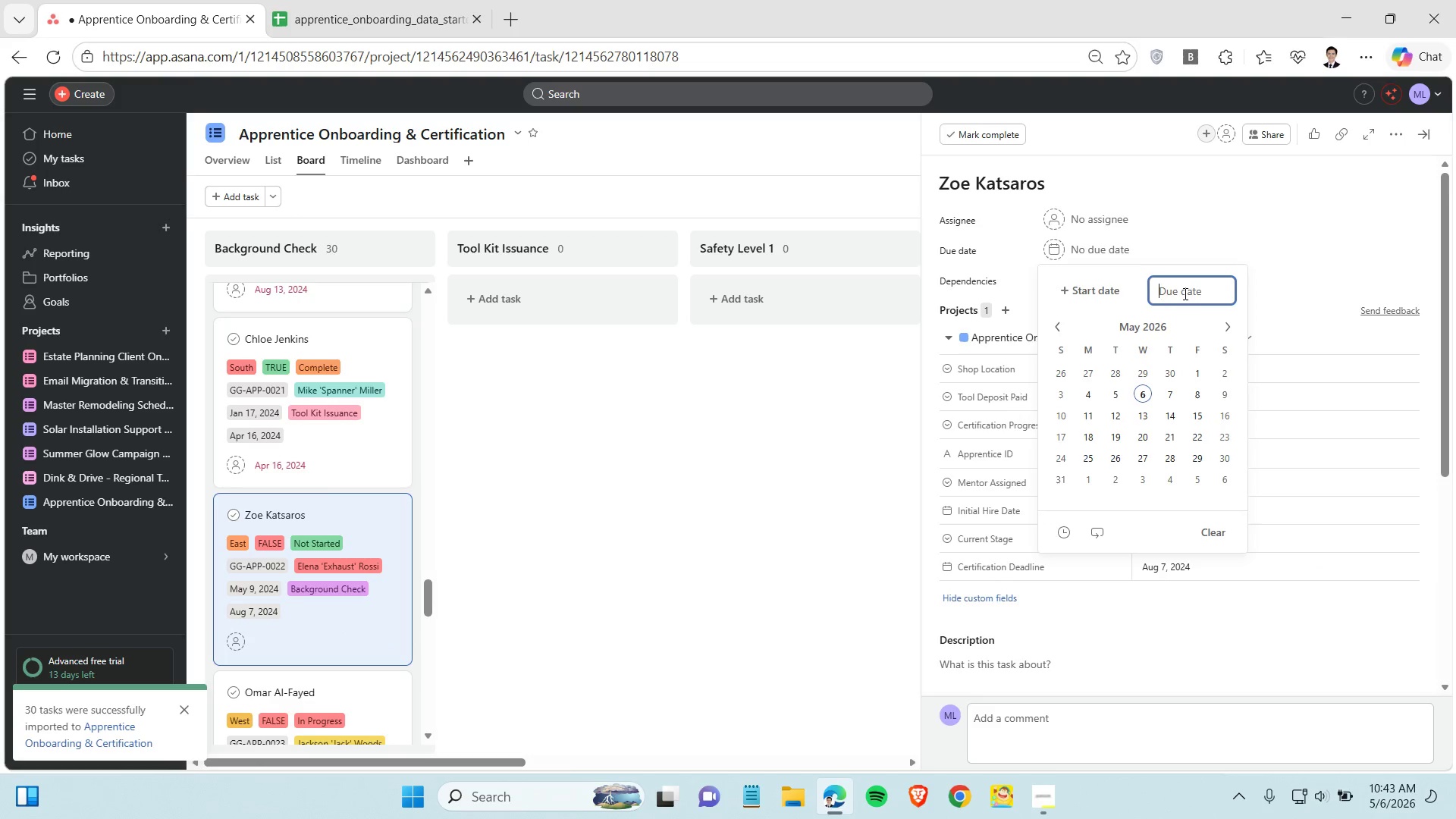 
key(Control+V)
 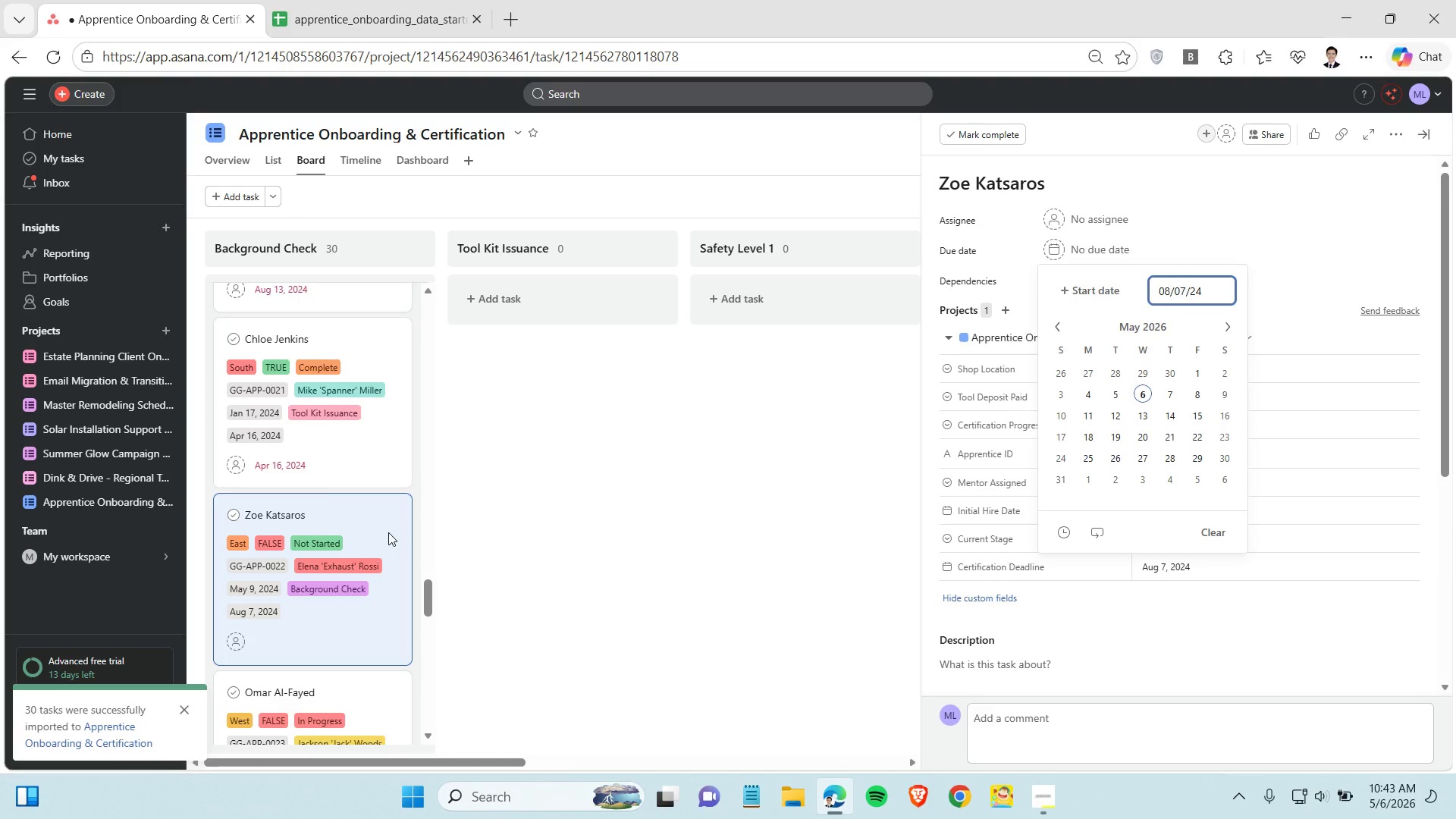 
scroll: coordinate [362, 533], scroll_direction: down, amount: 2.0
 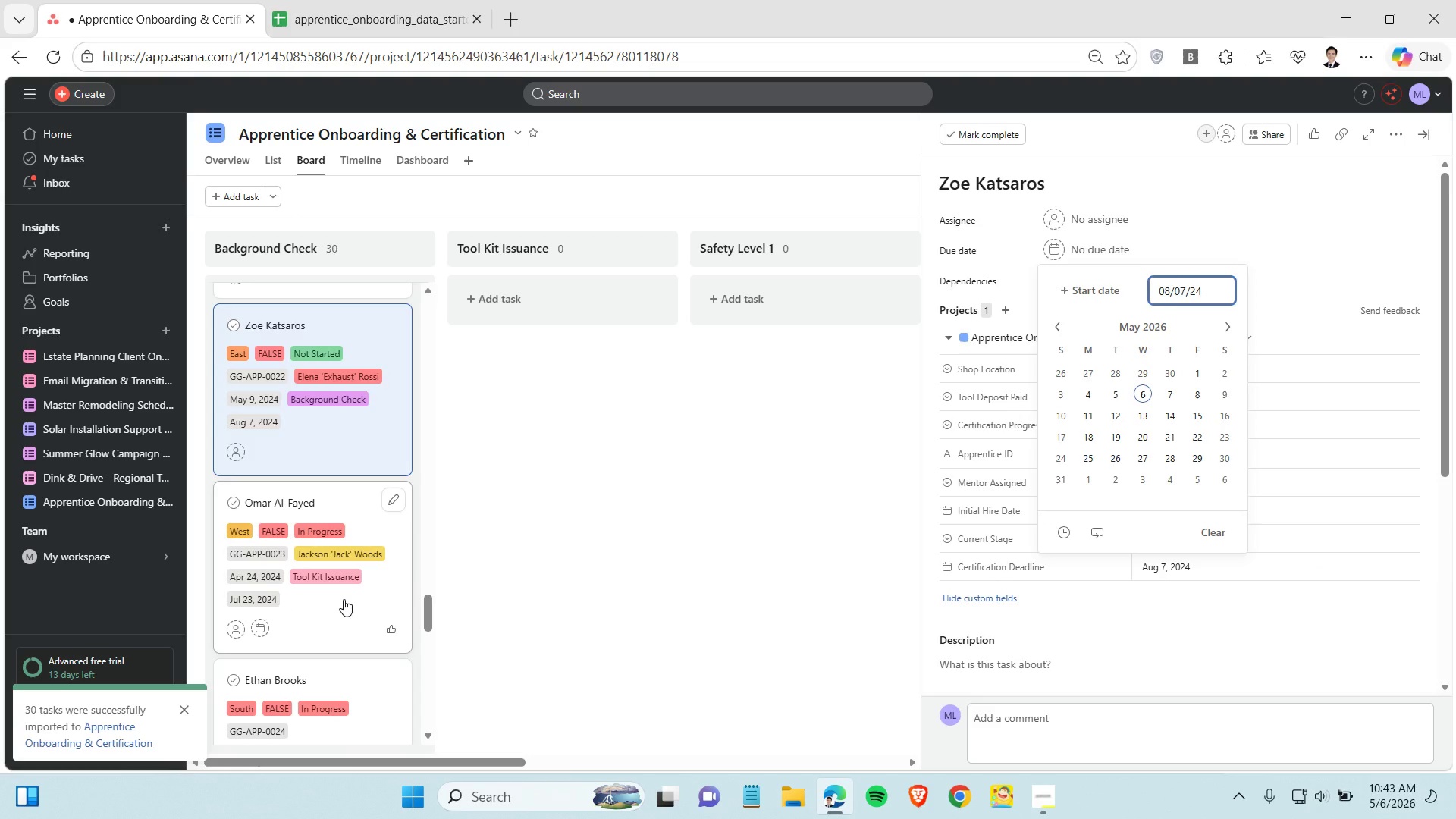 
left_click([344, 599])
 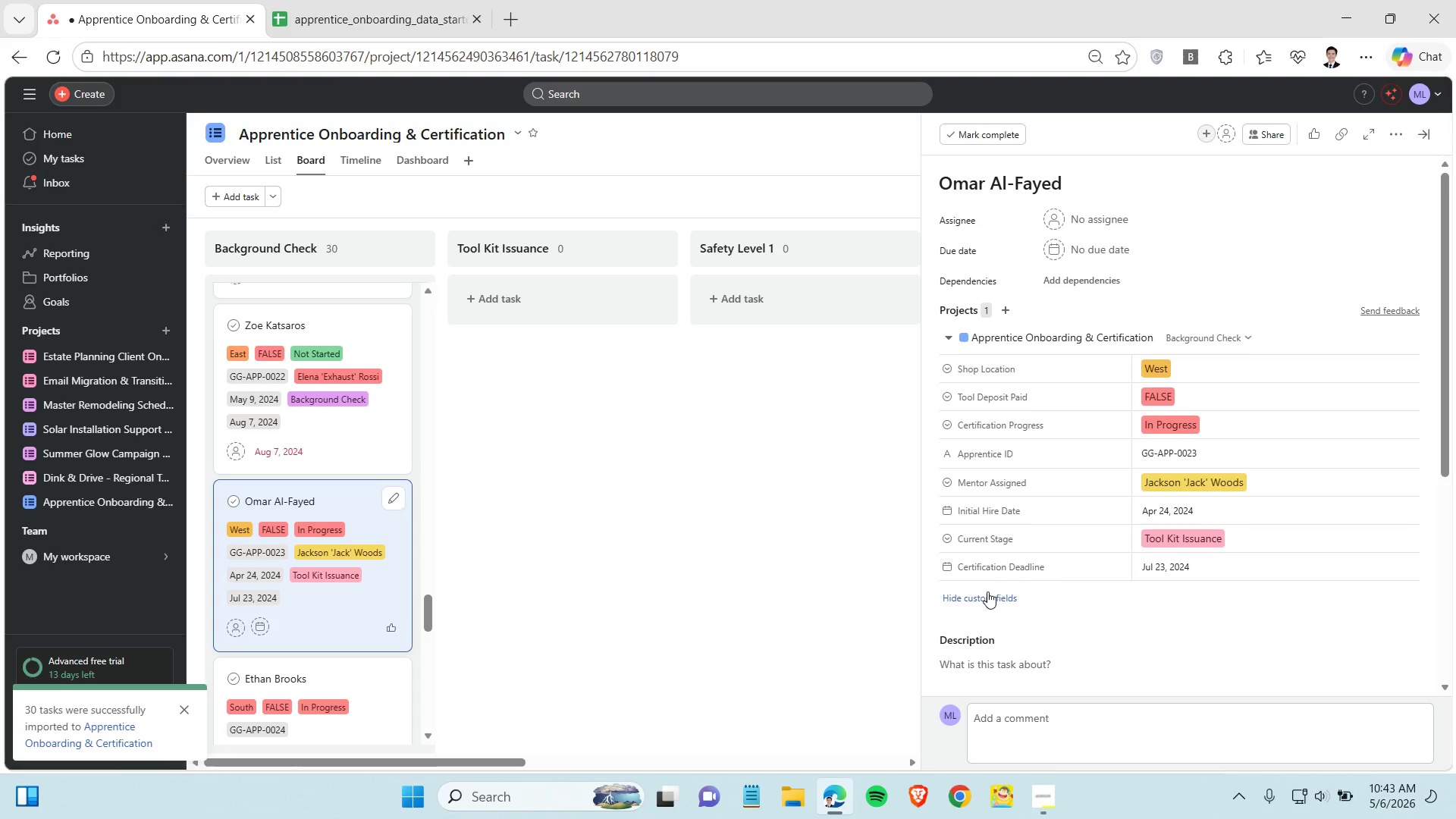 
left_click([1196, 570])
 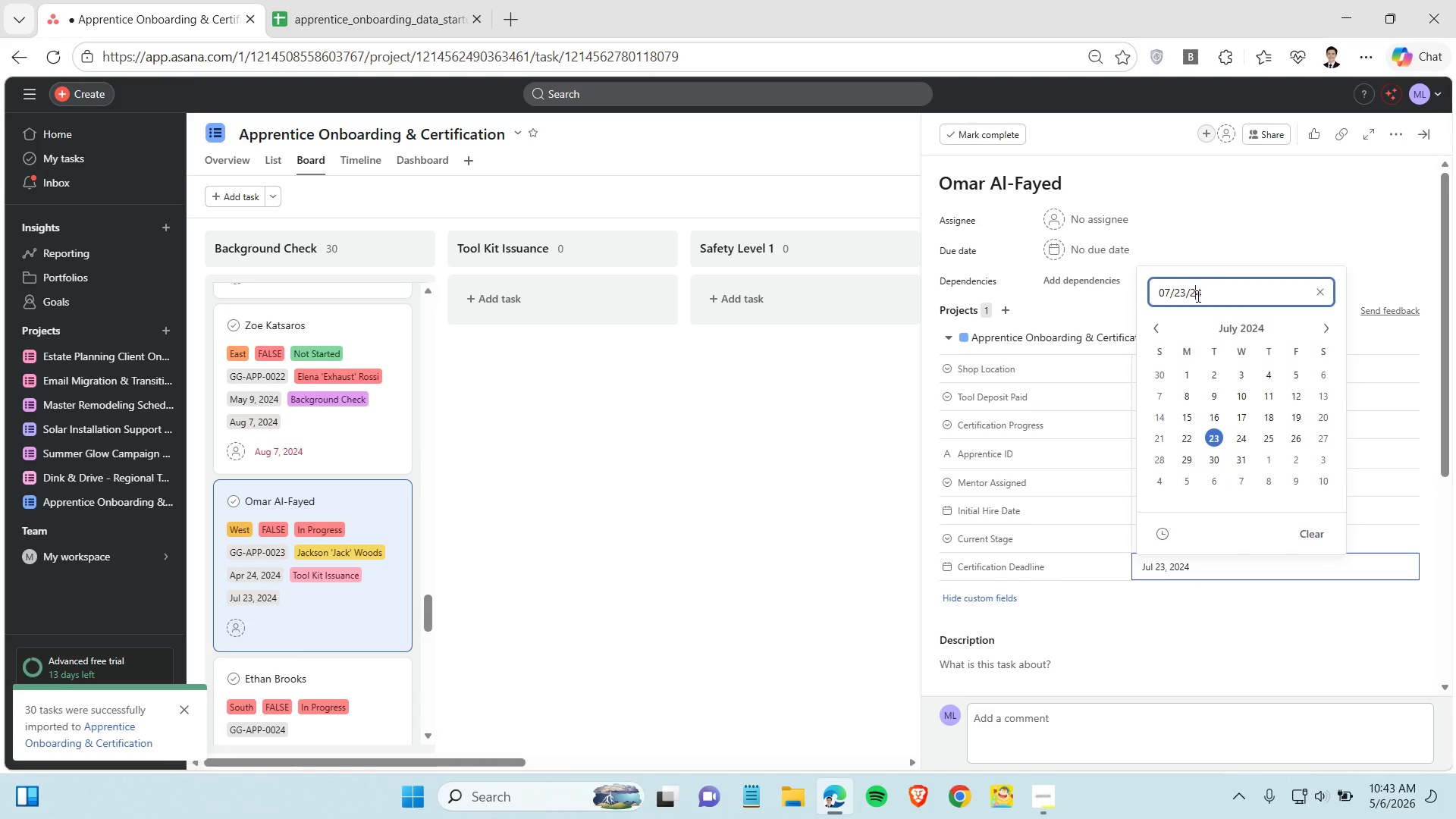 
double_click([1197, 296])
 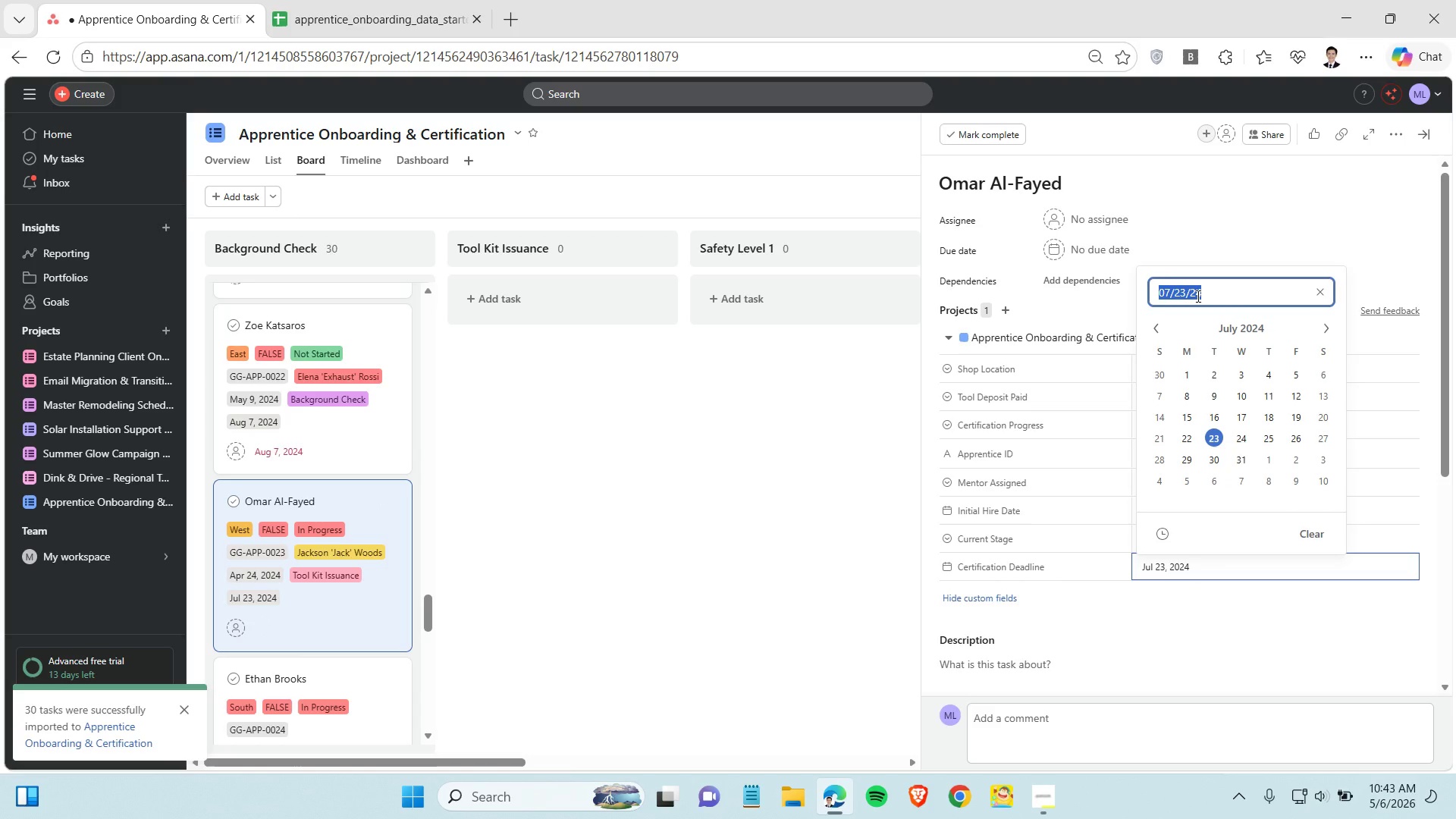 
triple_click([1197, 296])
 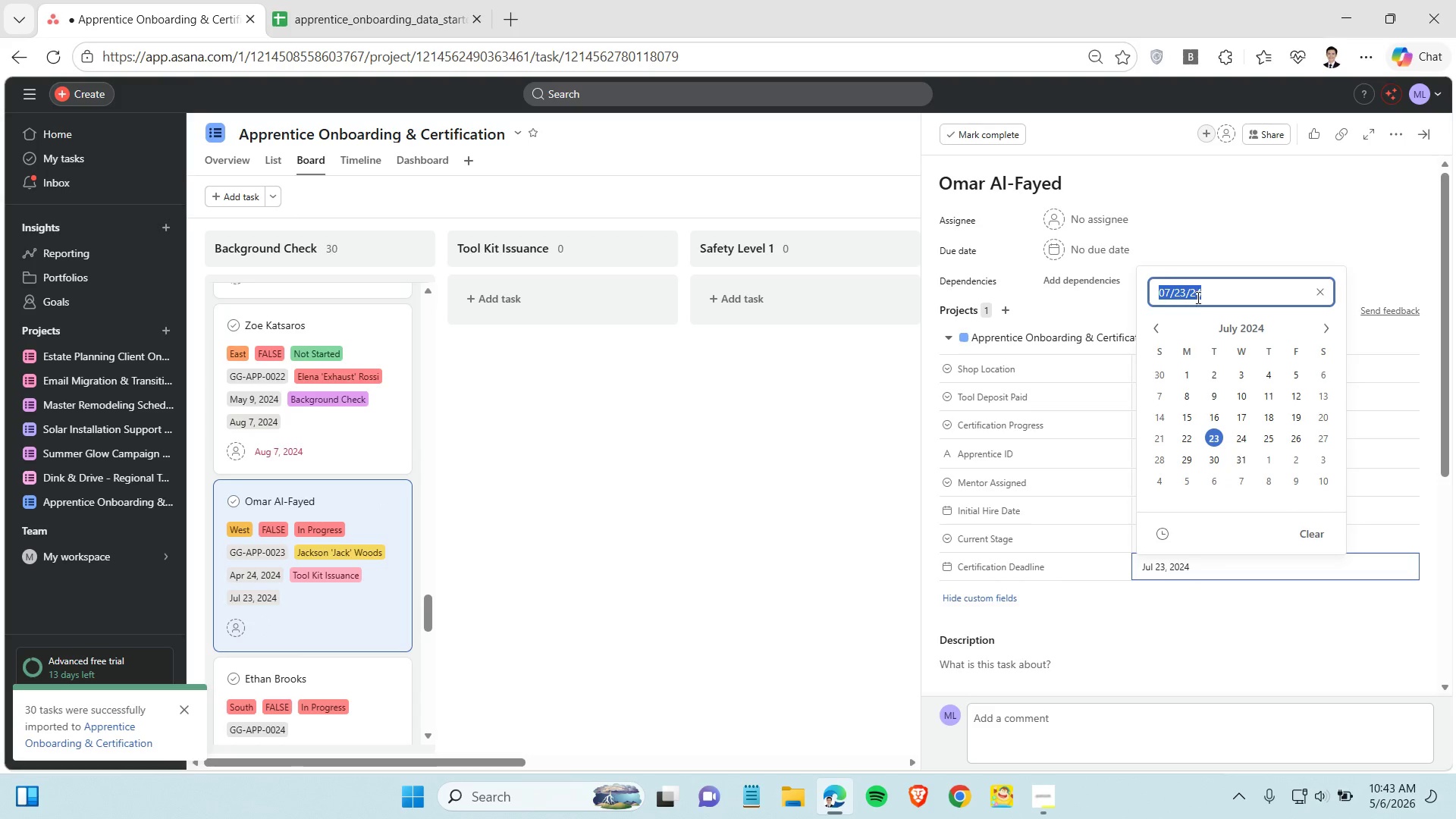 
key(Control+C)
 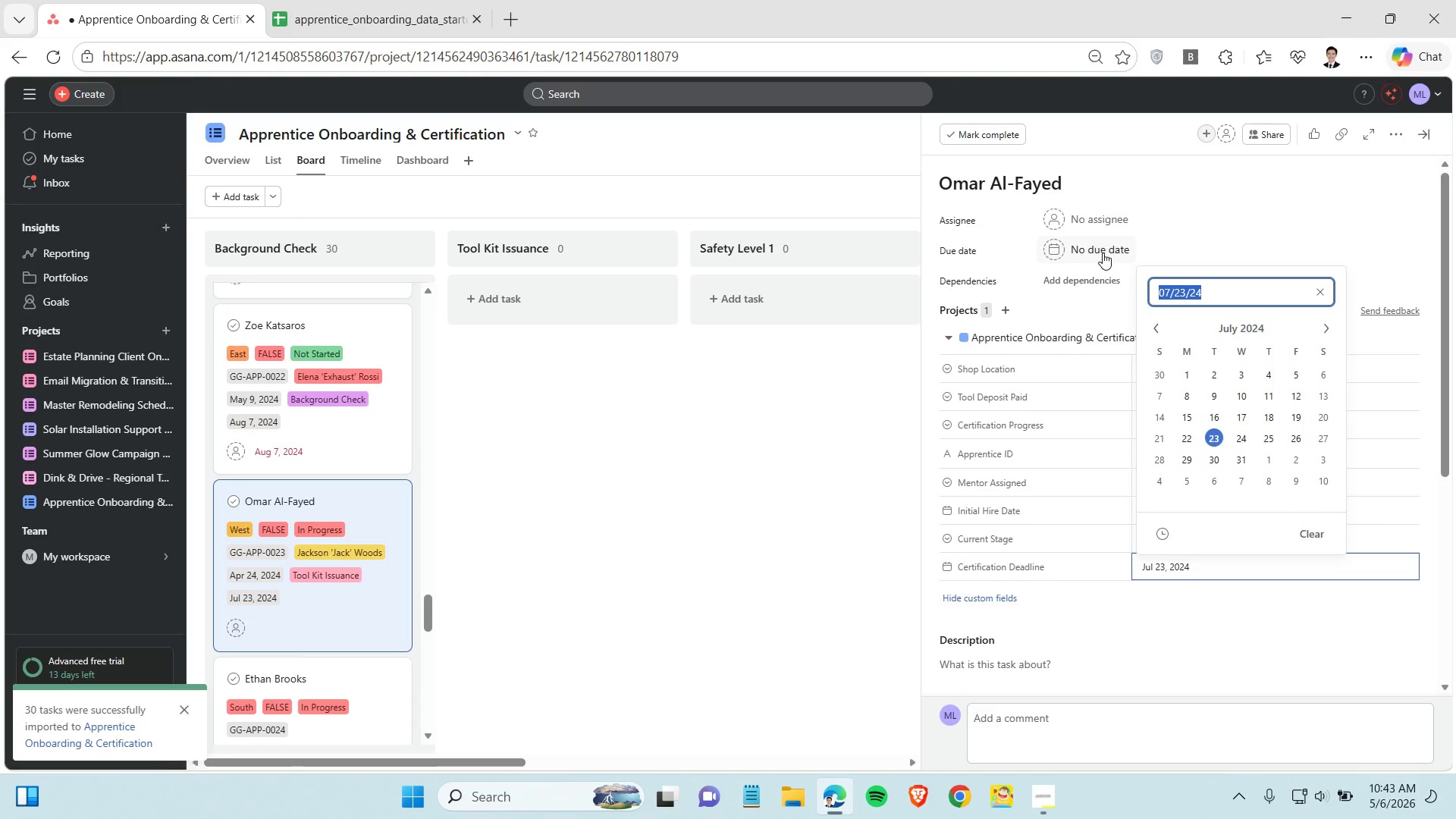 
left_click([1103, 253])
 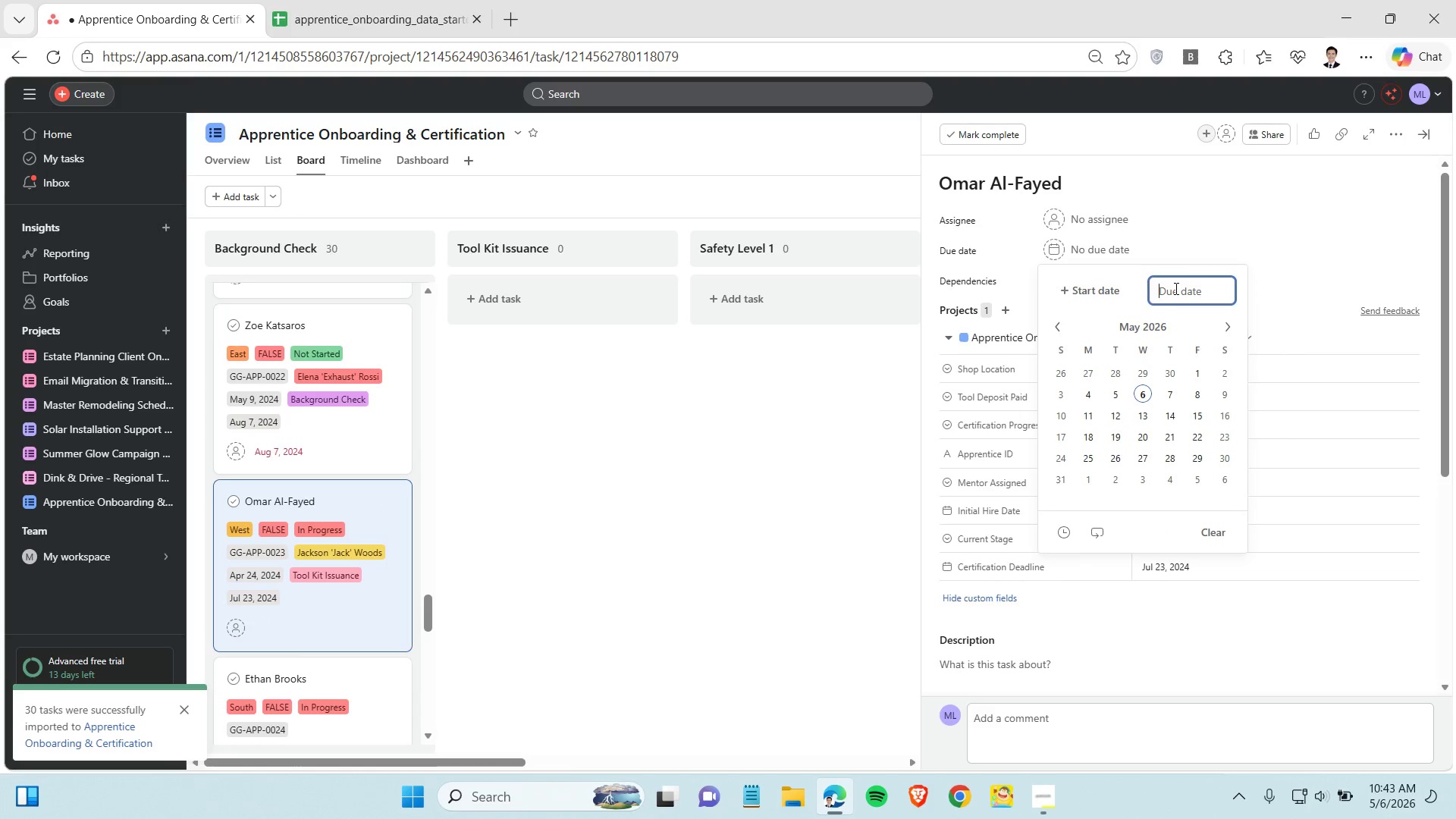 
left_click([1175, 288])
 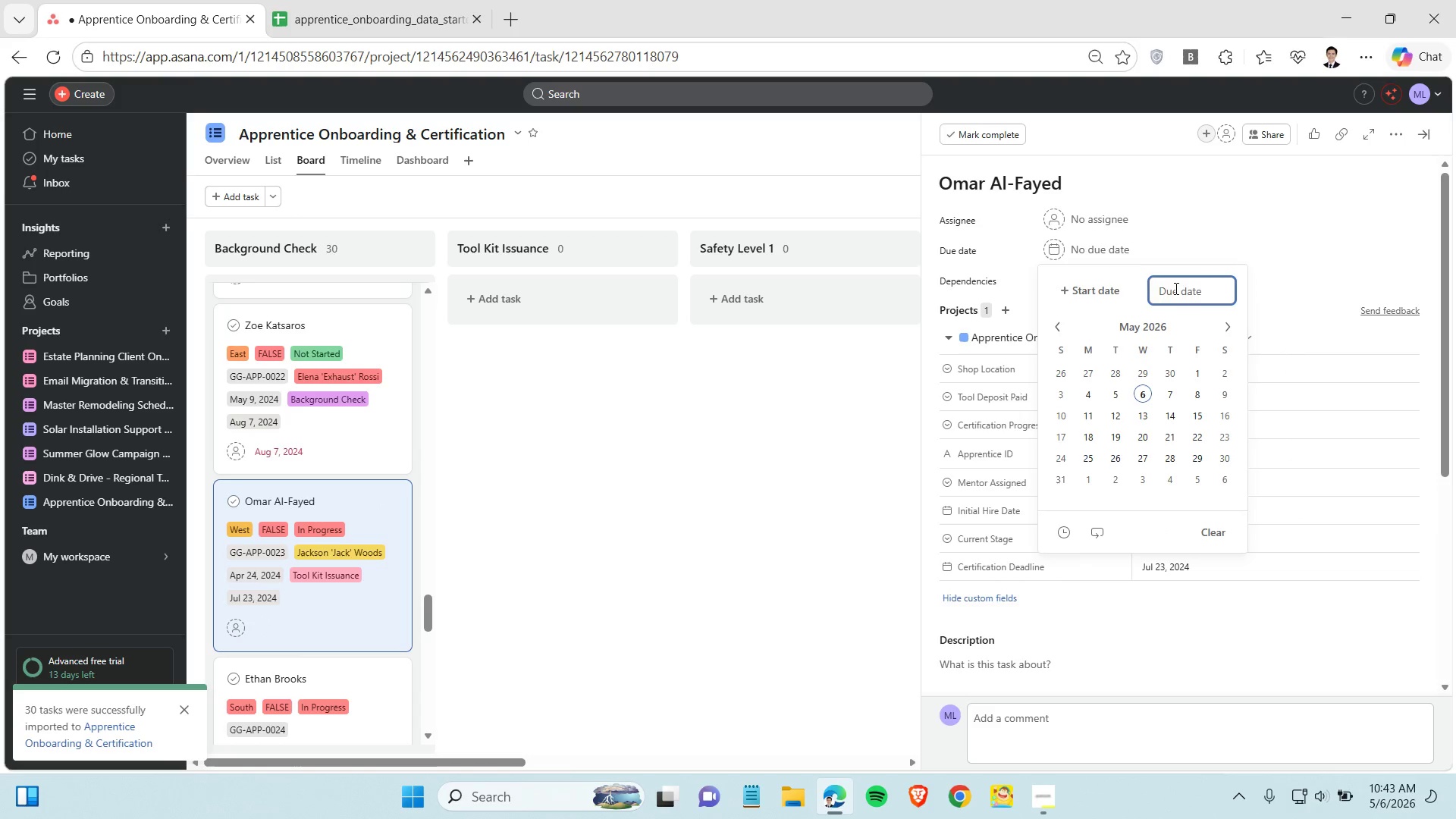 
key(Control+V)
 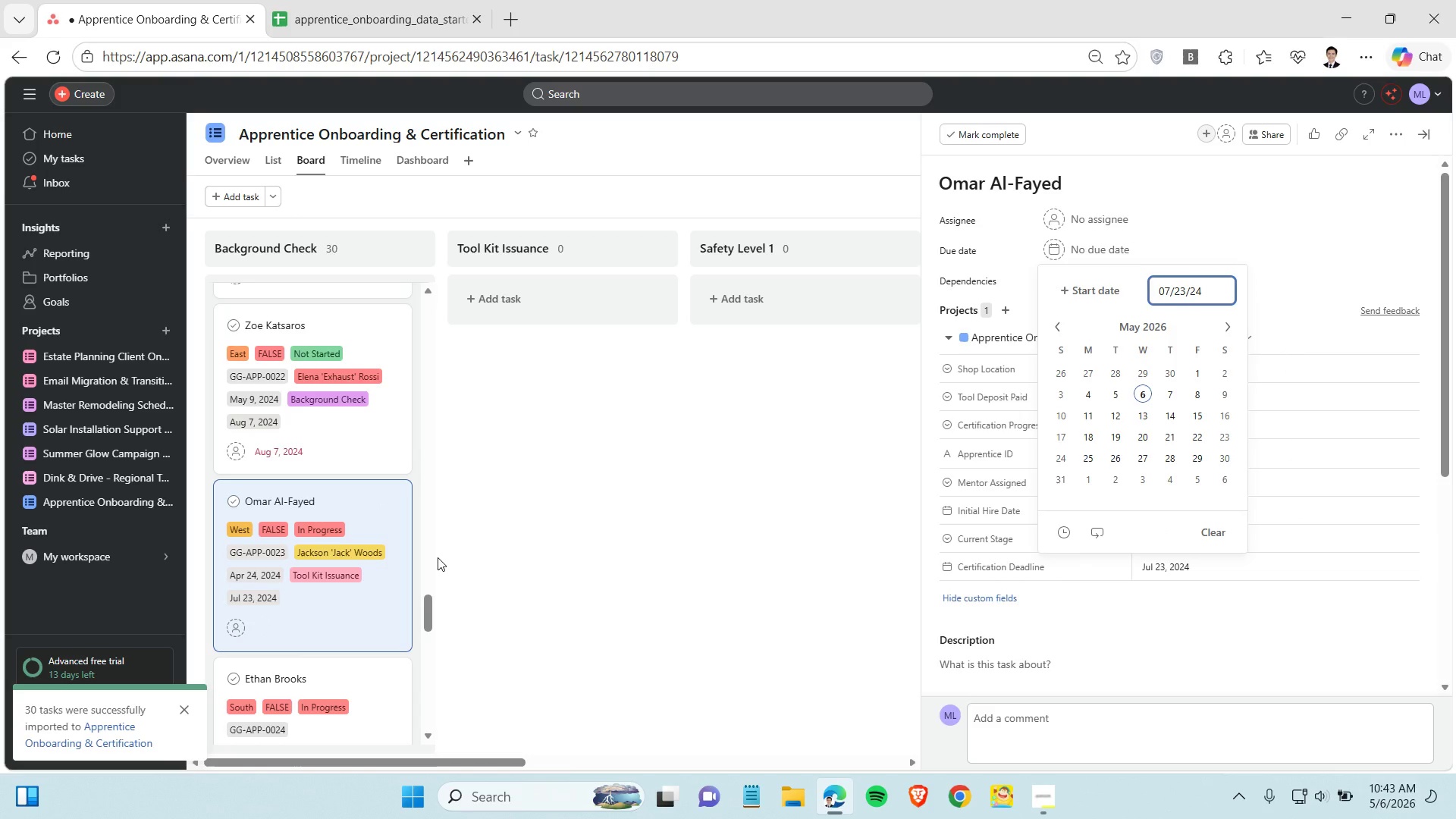 
left_click([318, 518])
 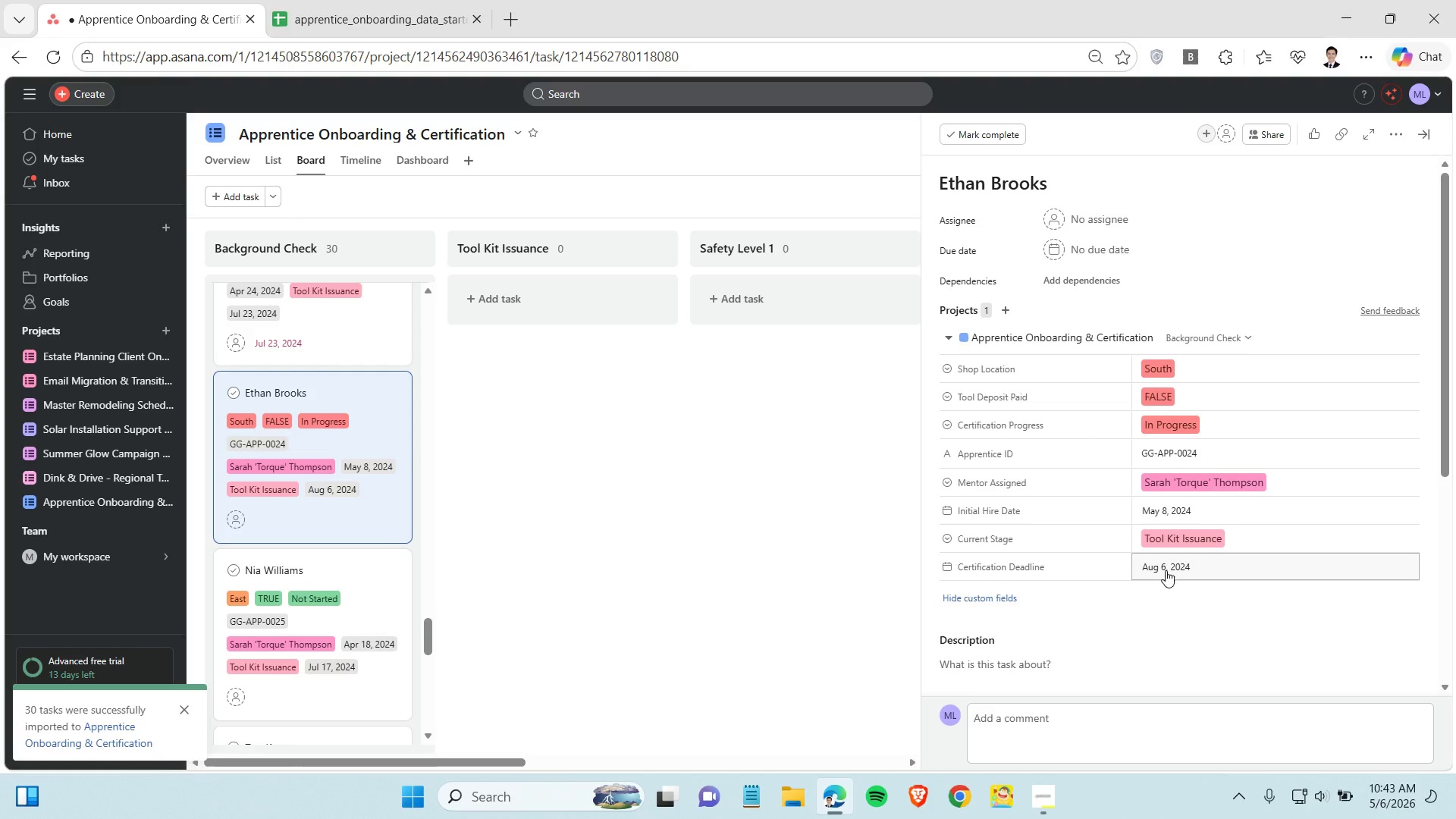 
scroll: coordinate [315, 554], scroll_direction: down, amount: 3.0
 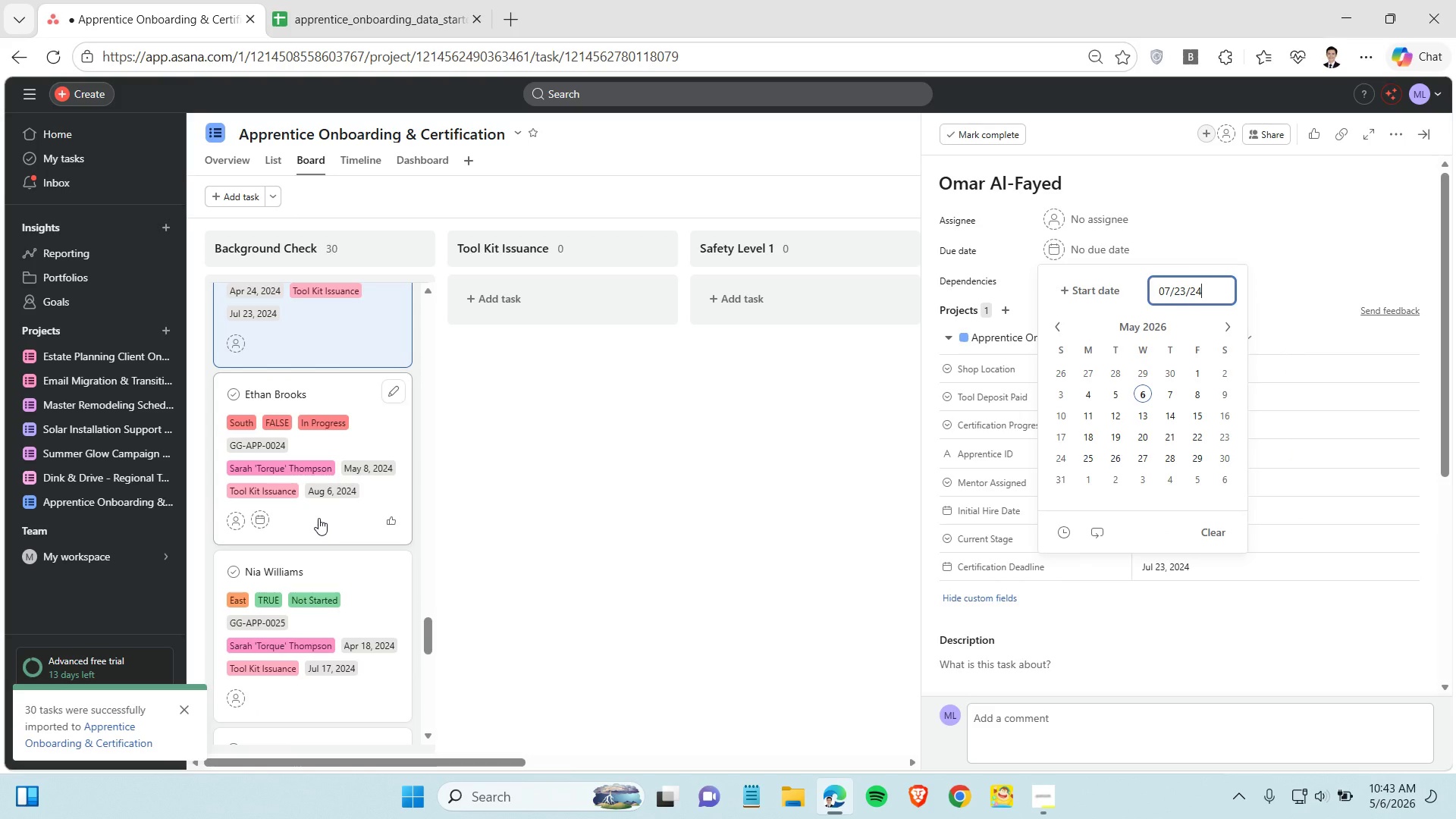 
left_click([1166, 575])
 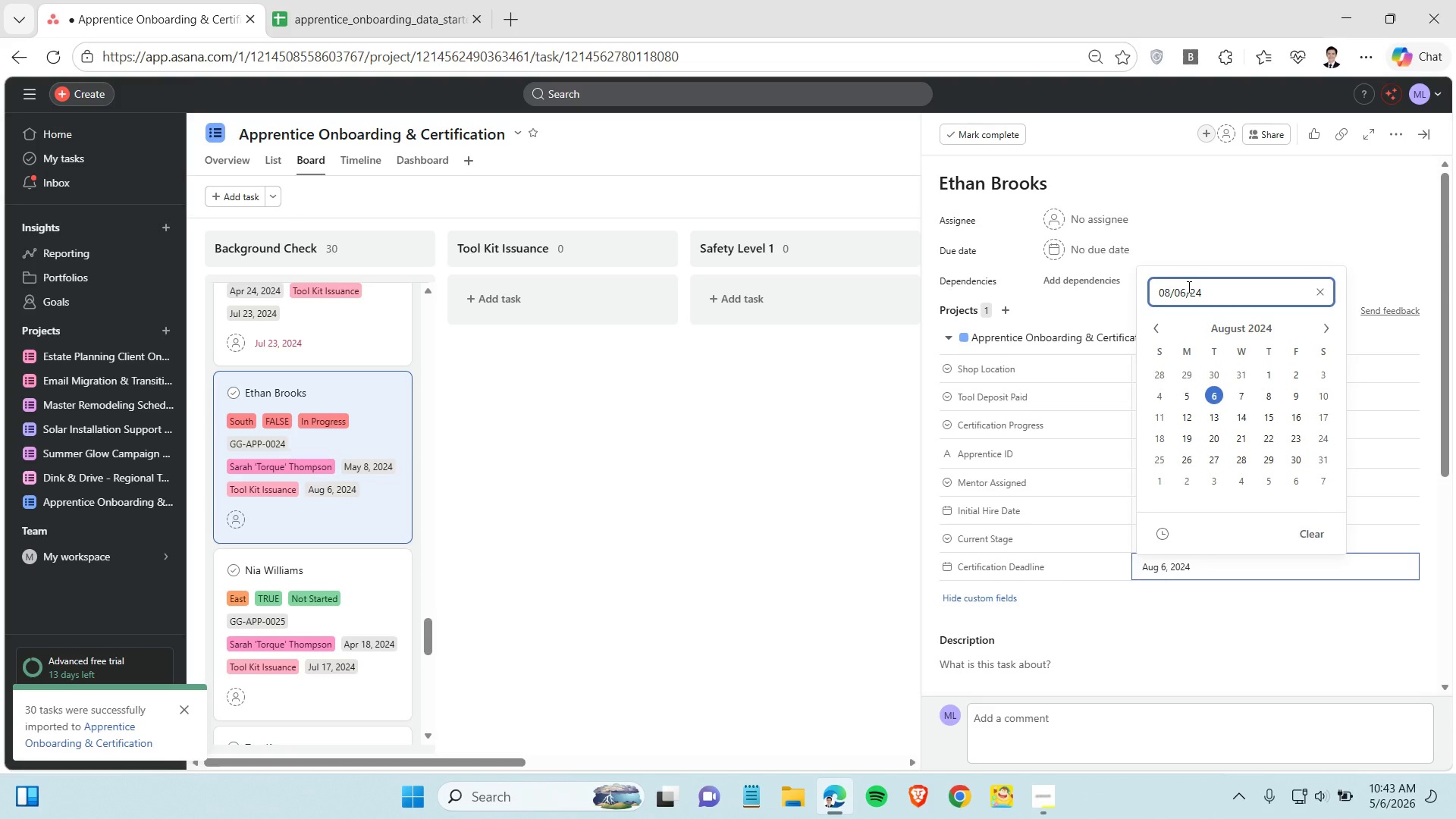 
left_click([1188, 287])
 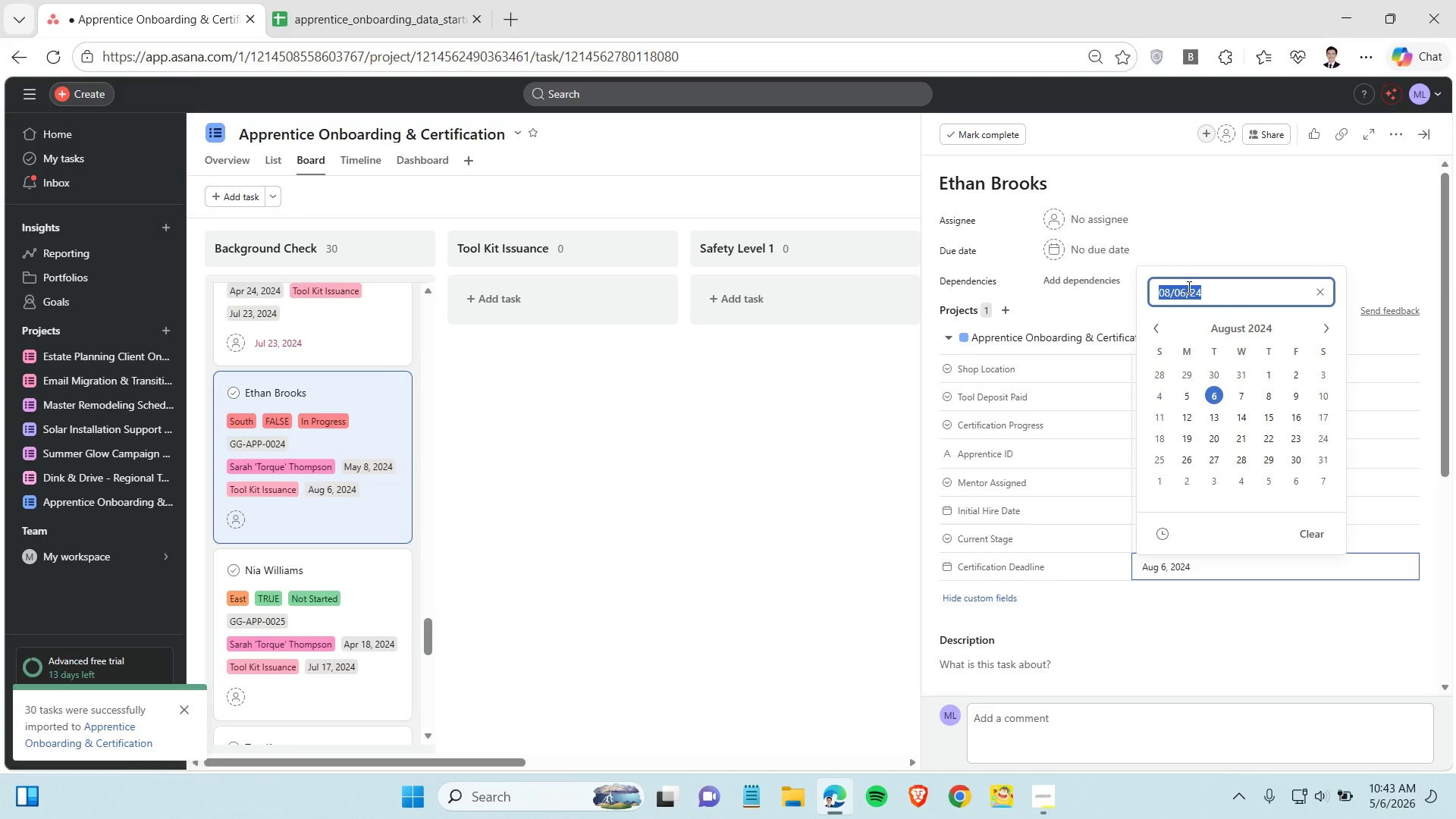 
double_click([1188, 287])
 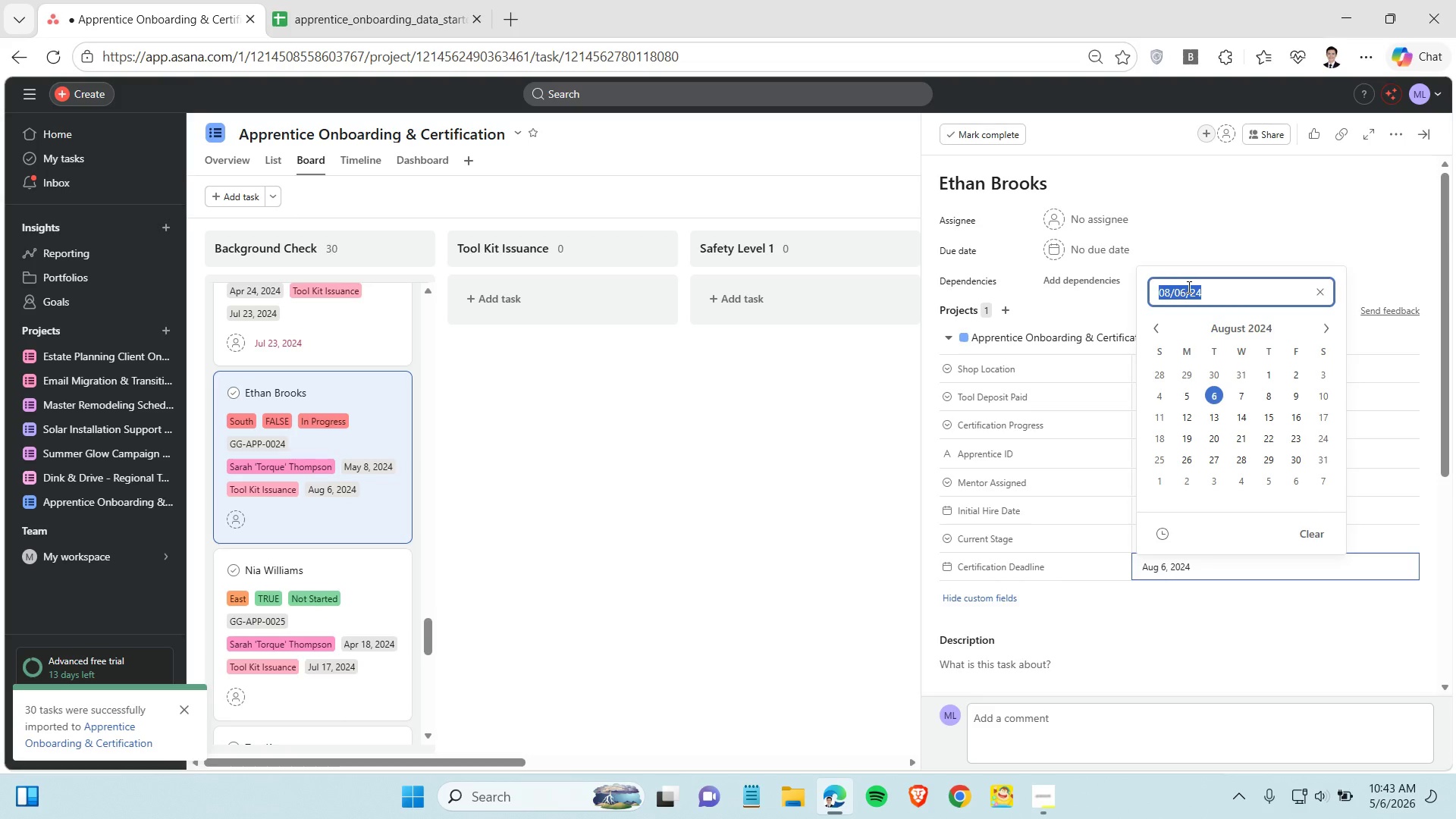 
triple_click([1188, 287])
 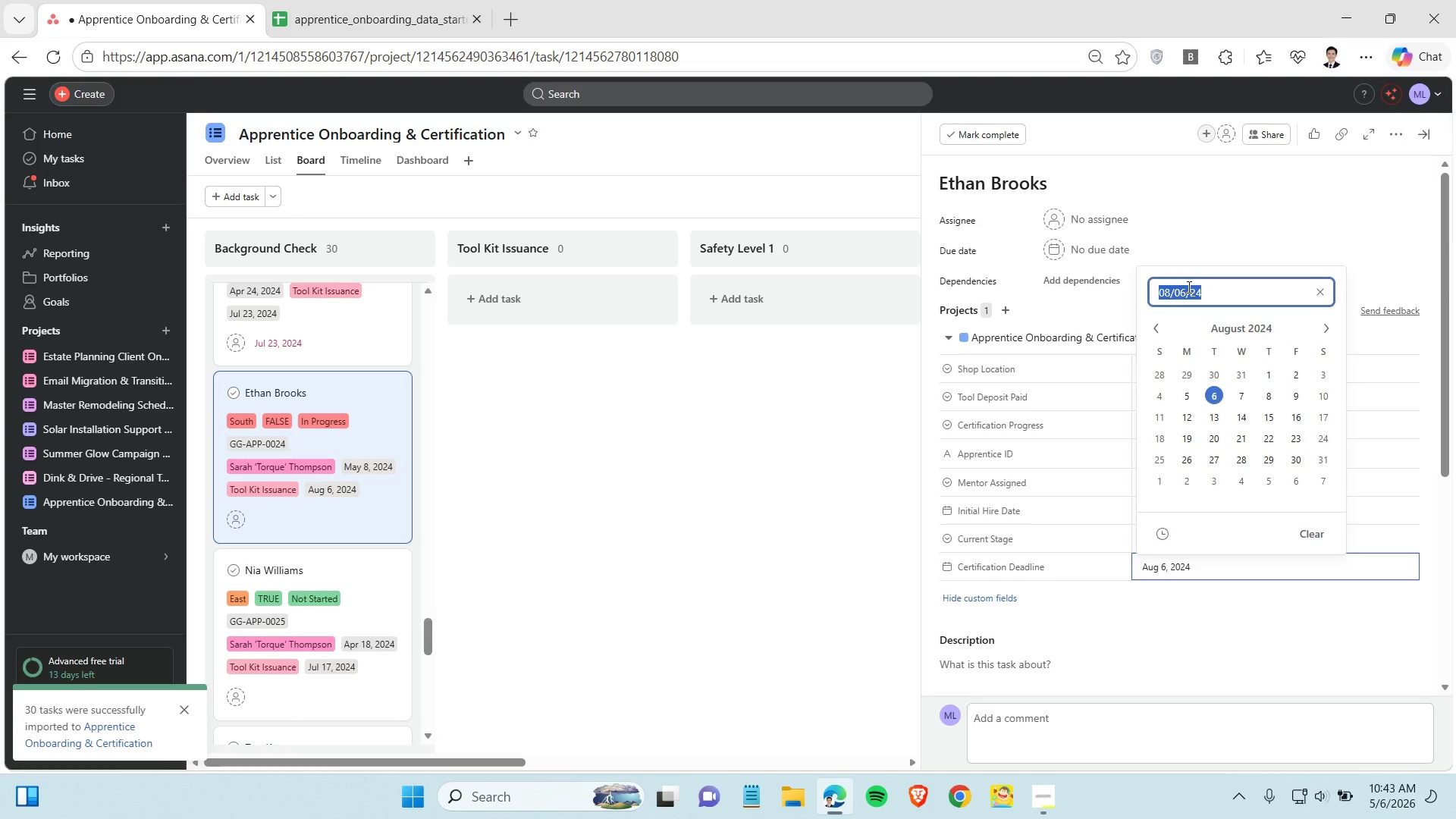 
key(Control+C)
 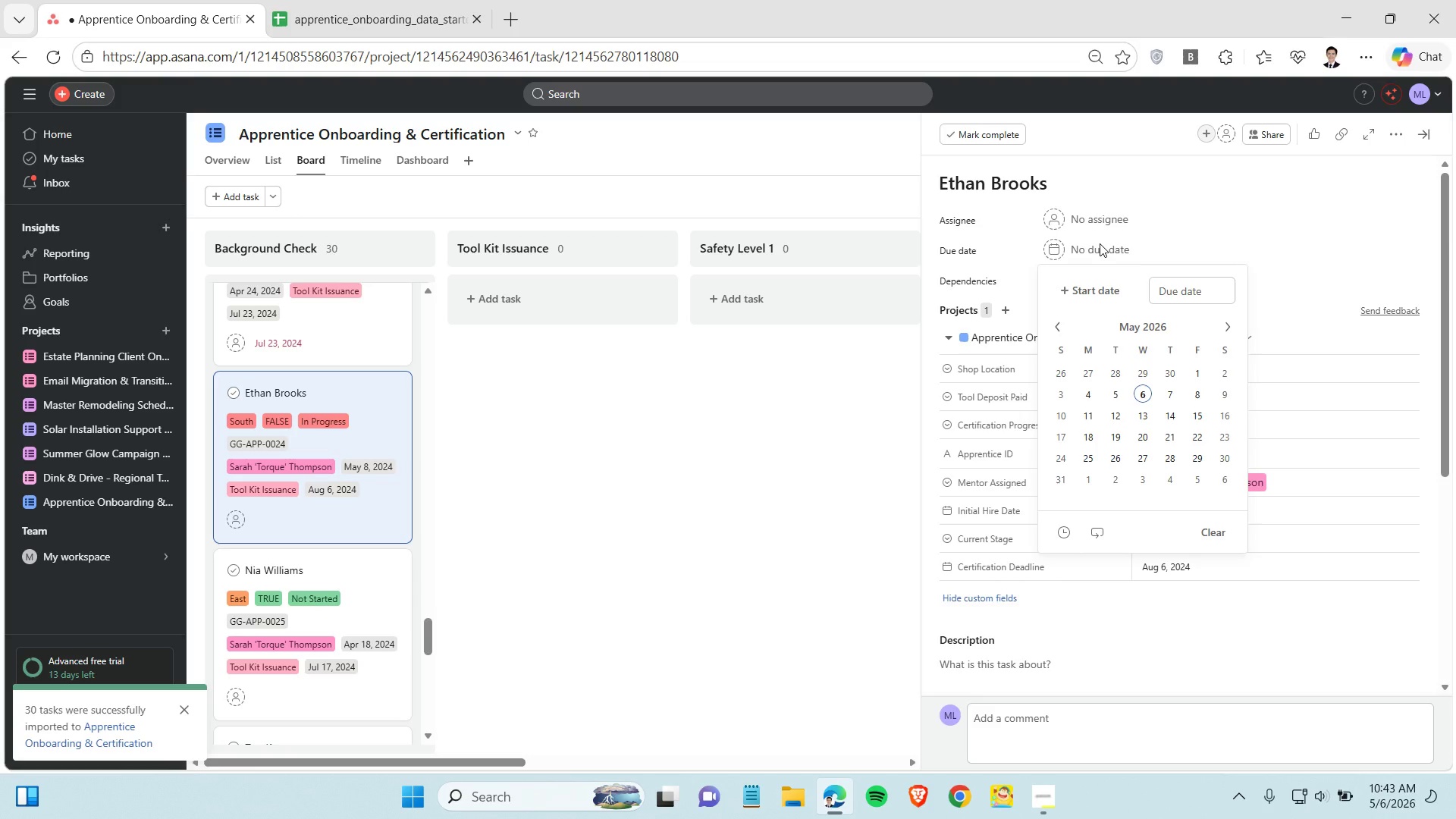 
left_click([1100, 243])
 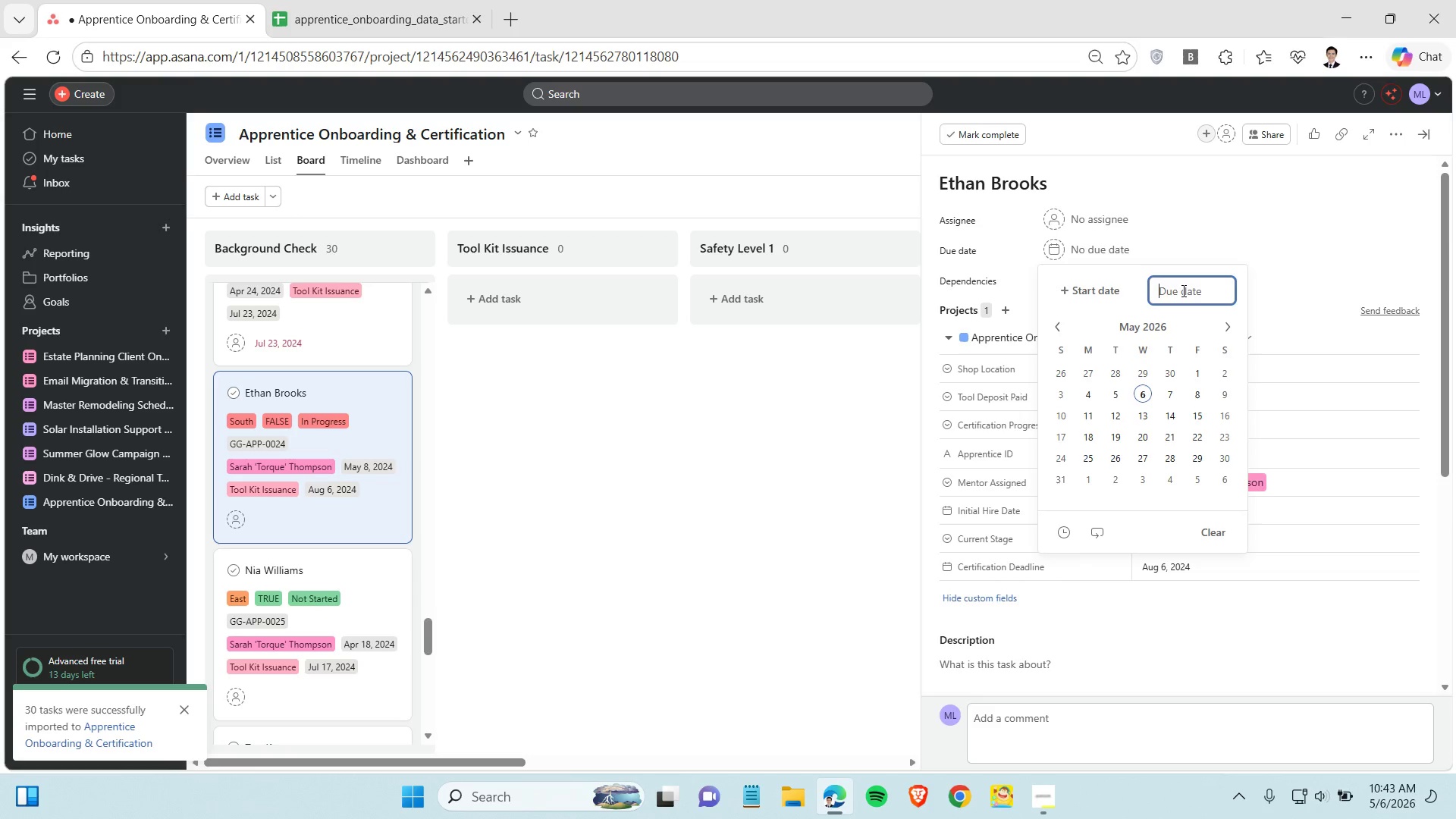 
left_click([1182, 290])
 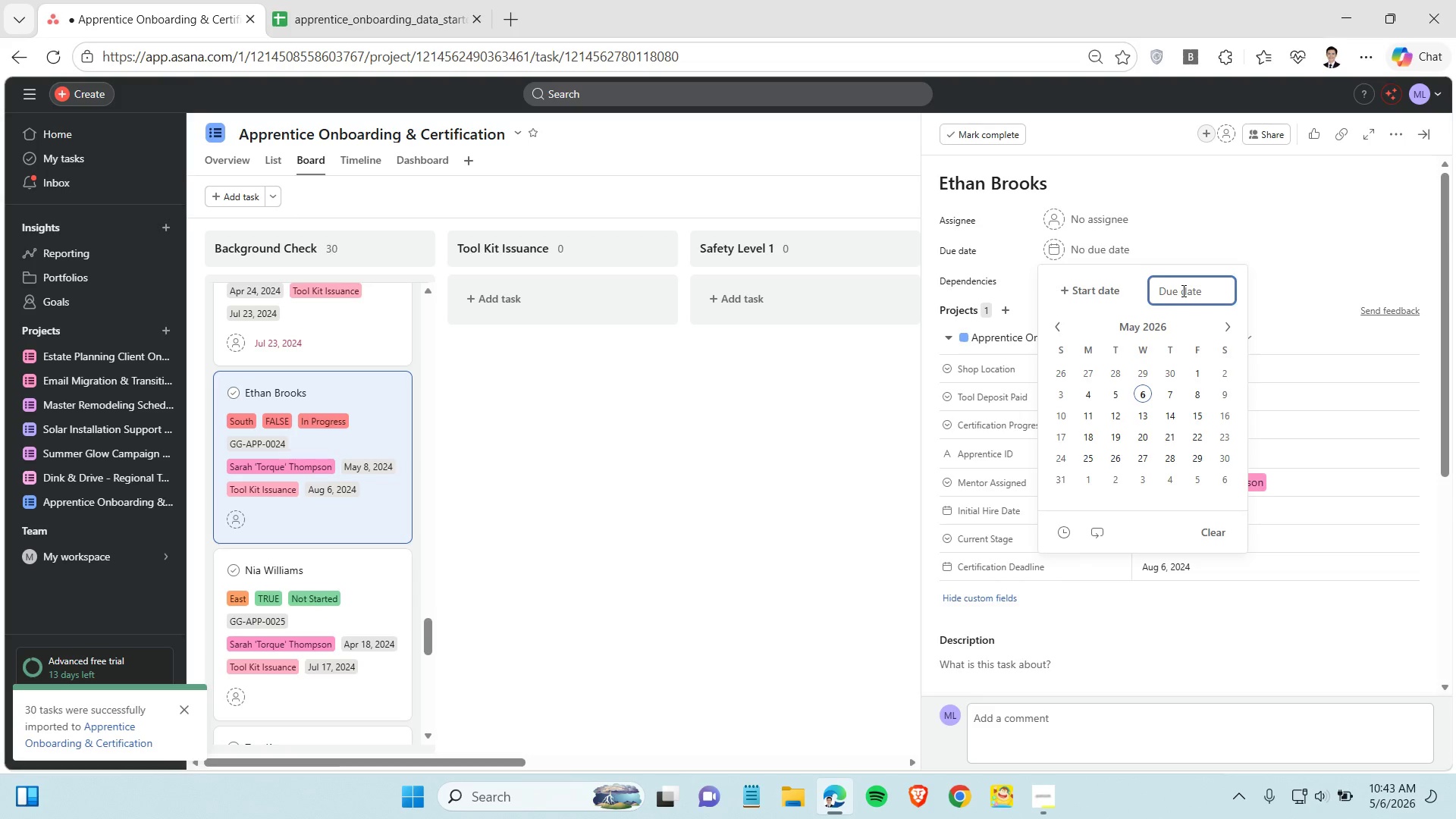 
key(Control+V)
 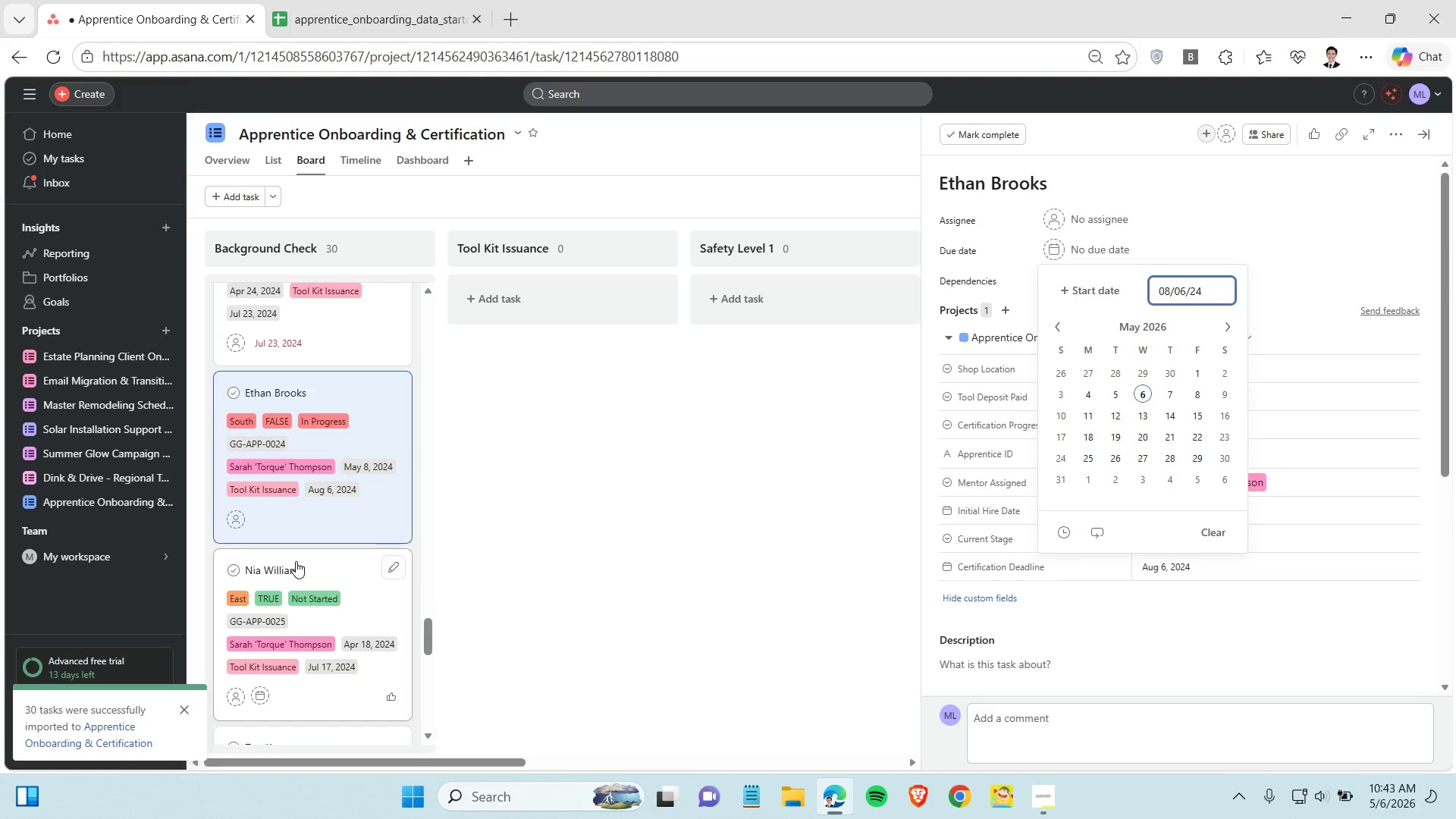 
scroll: coordinate [304, 557], scroll_direction: down, amount: 2.0
 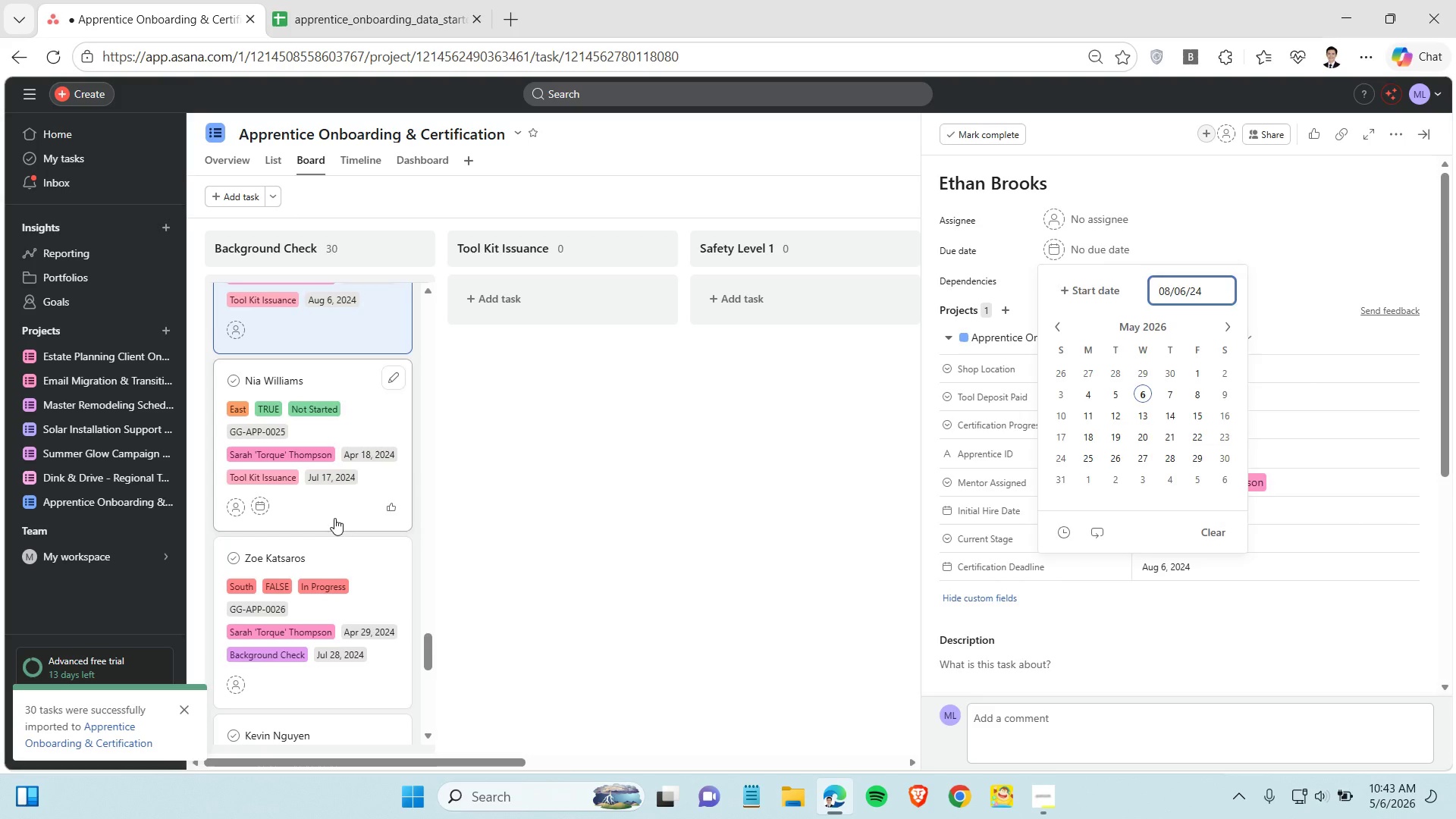 
left_click([334, 518])
 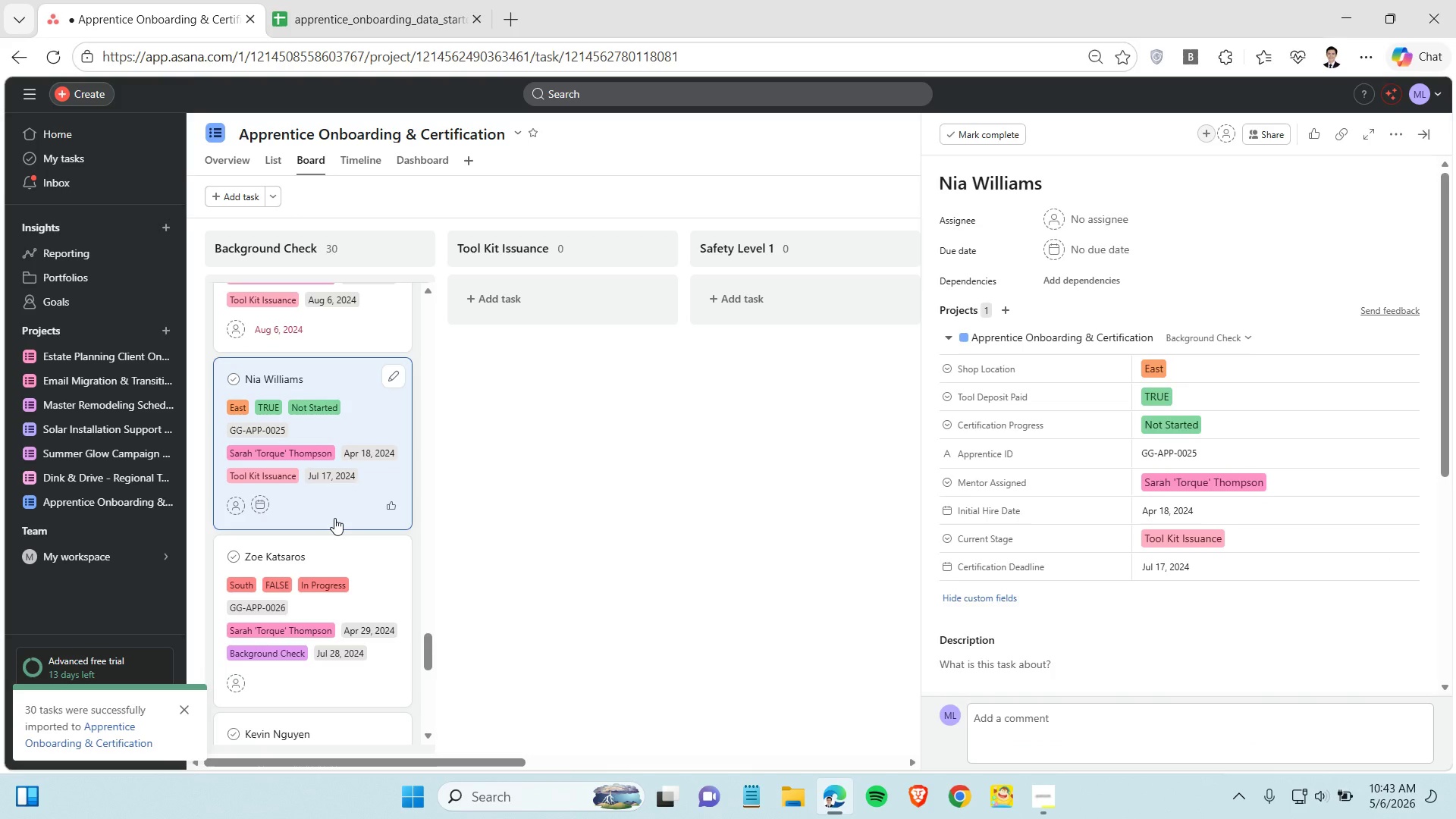 
wait(5.06)
 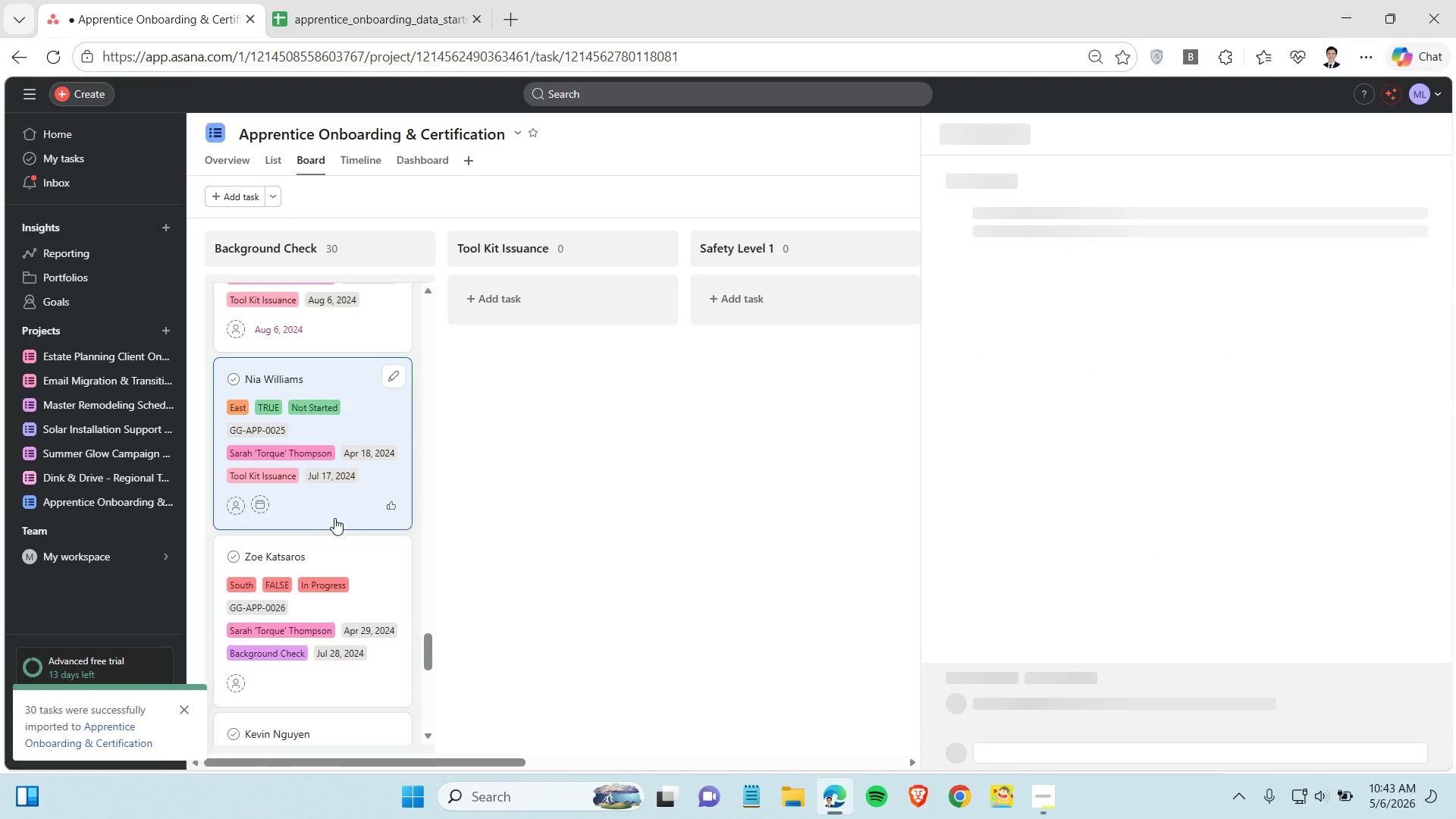 
left_click([1196, 568])
 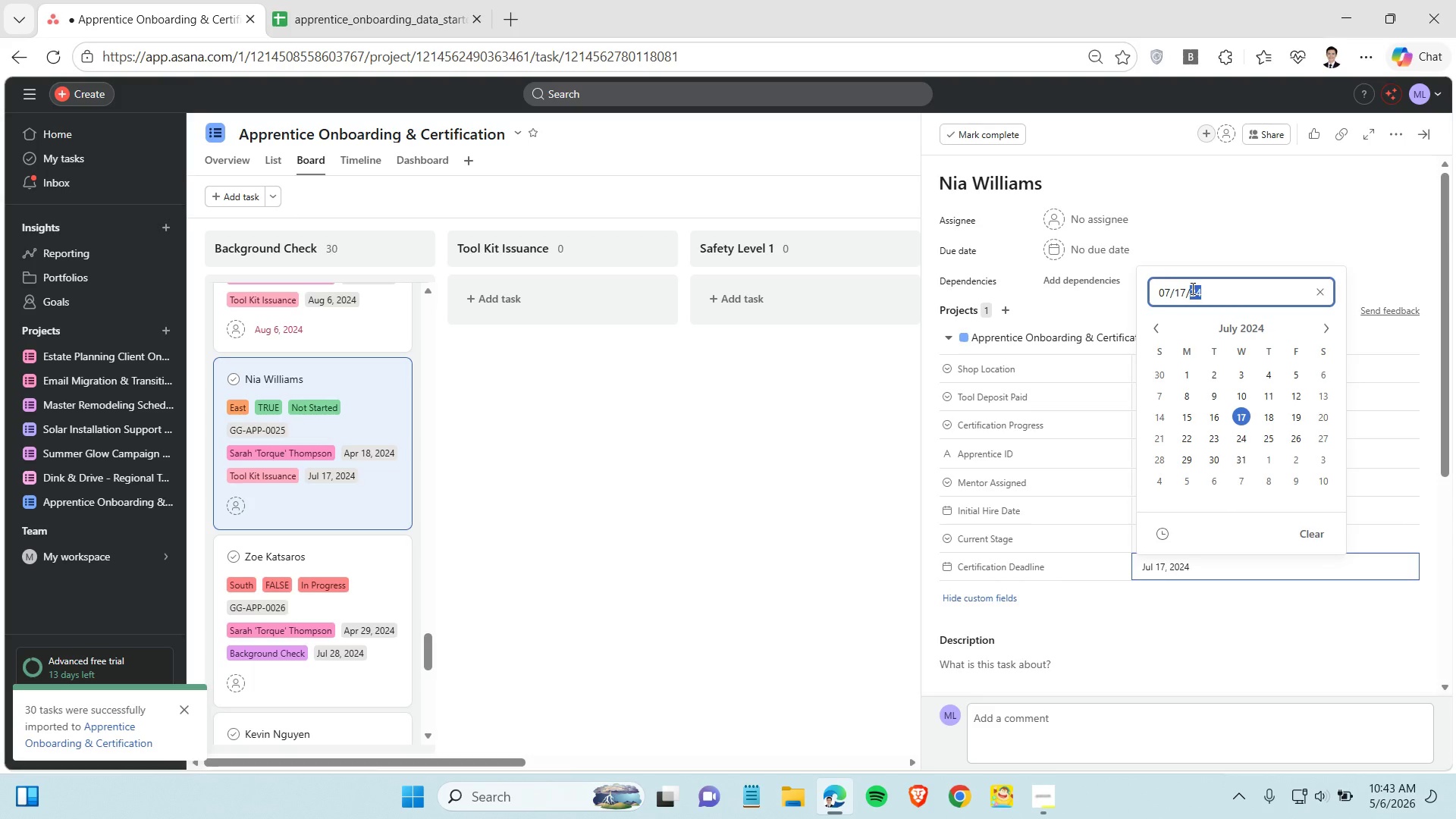 
double_click([1191, 288])
 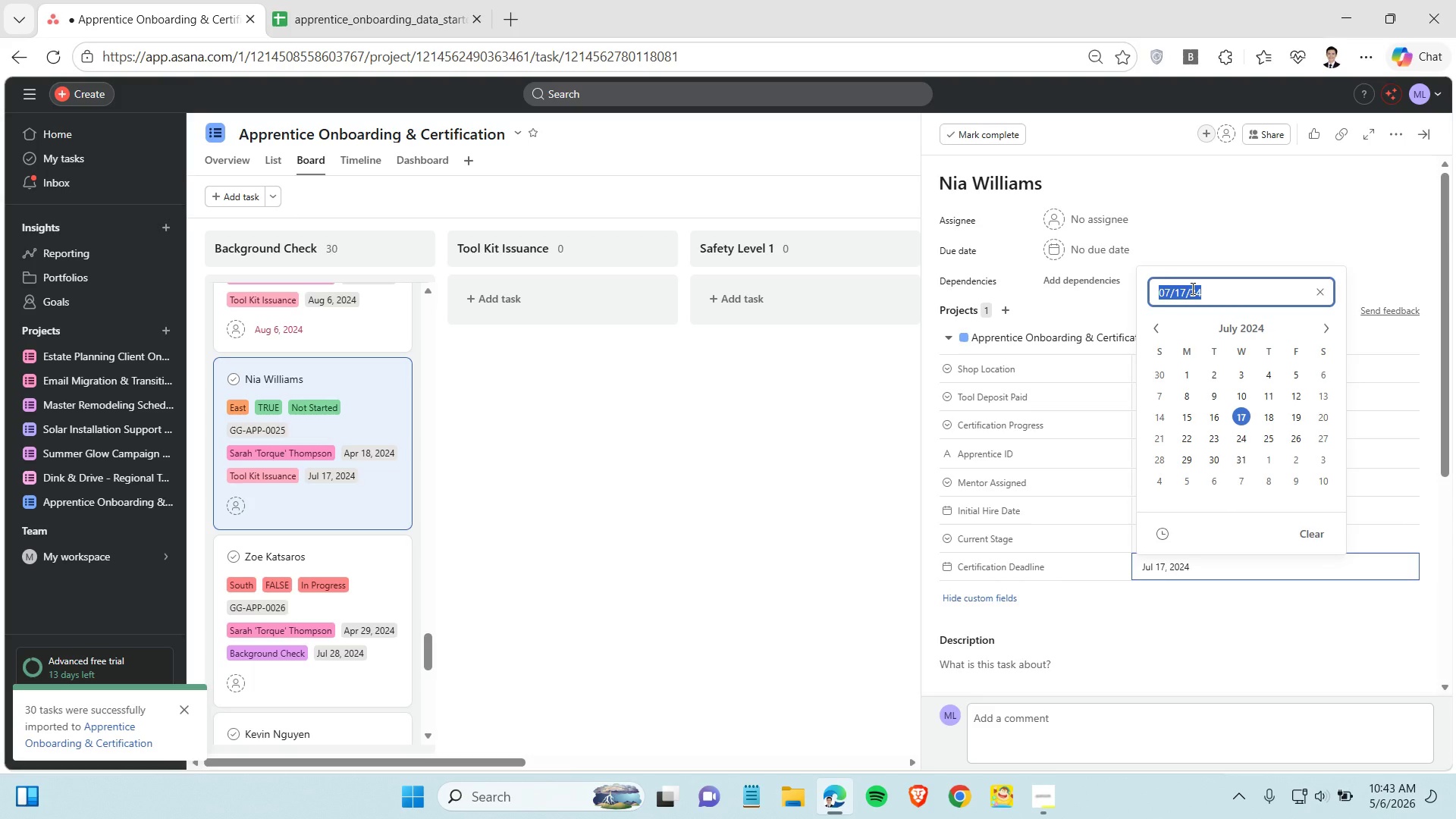 
triple_click([1191, 288])
 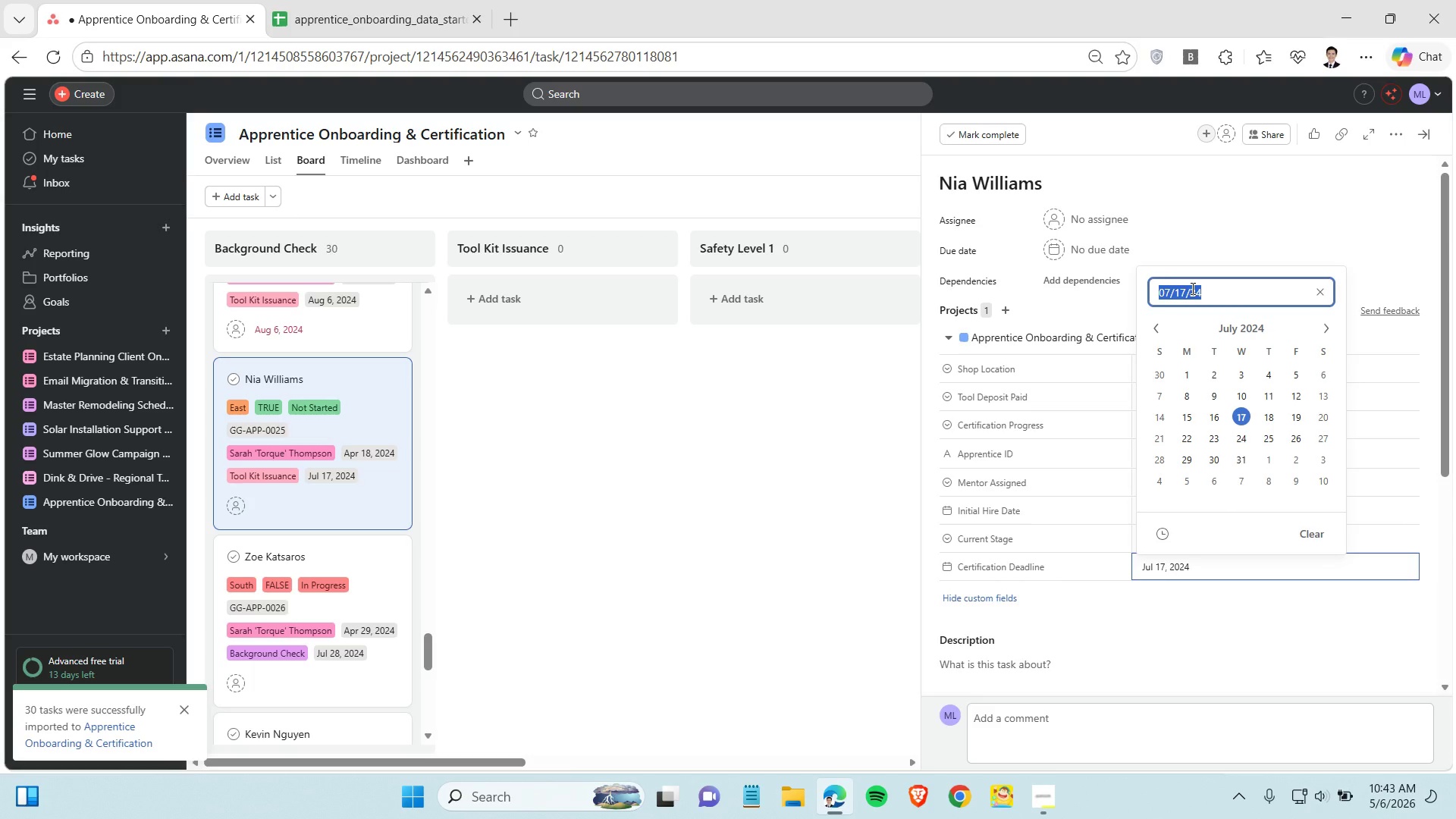 
key(Control+C)
 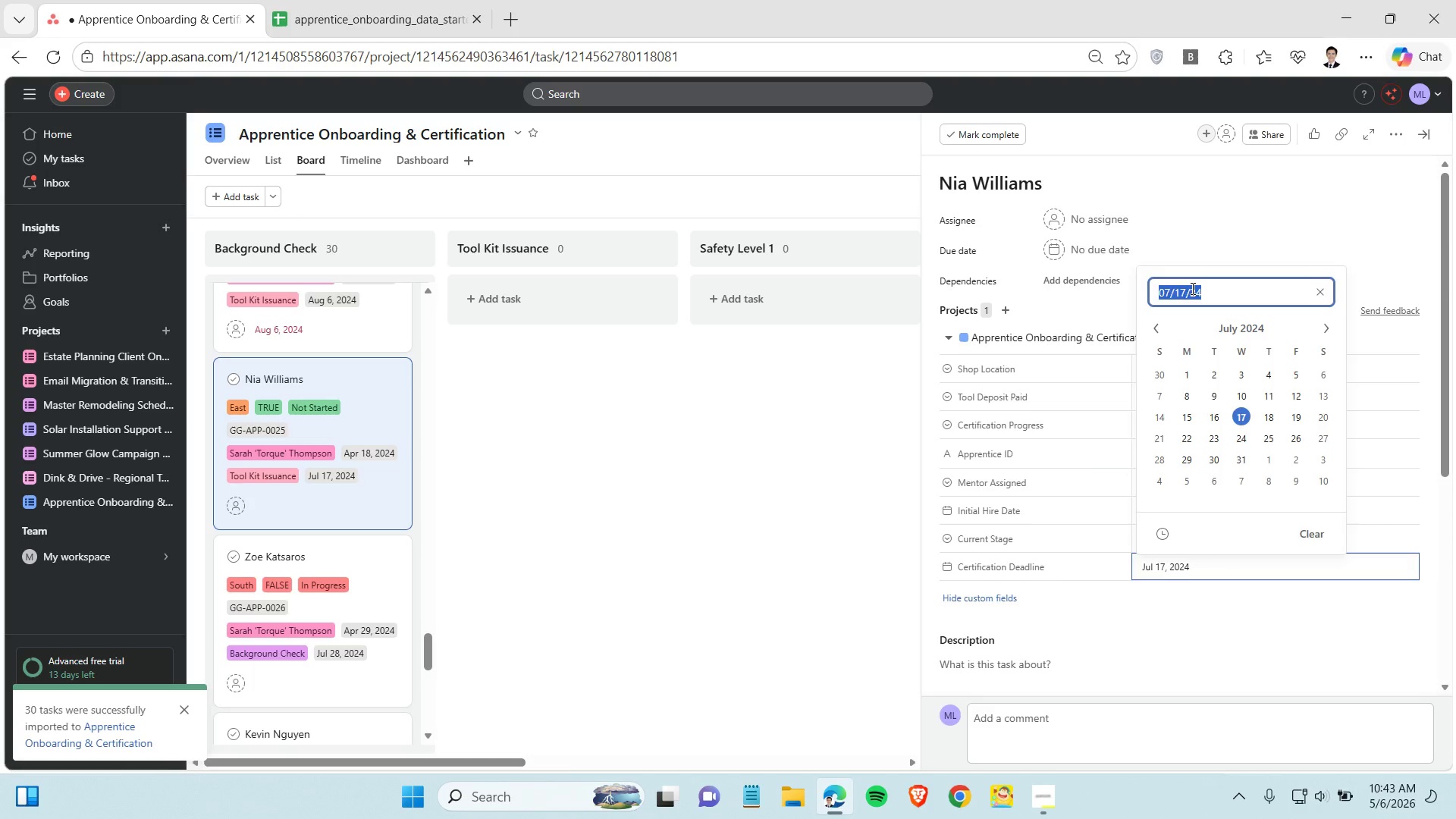 
left_click([1099, 248])
 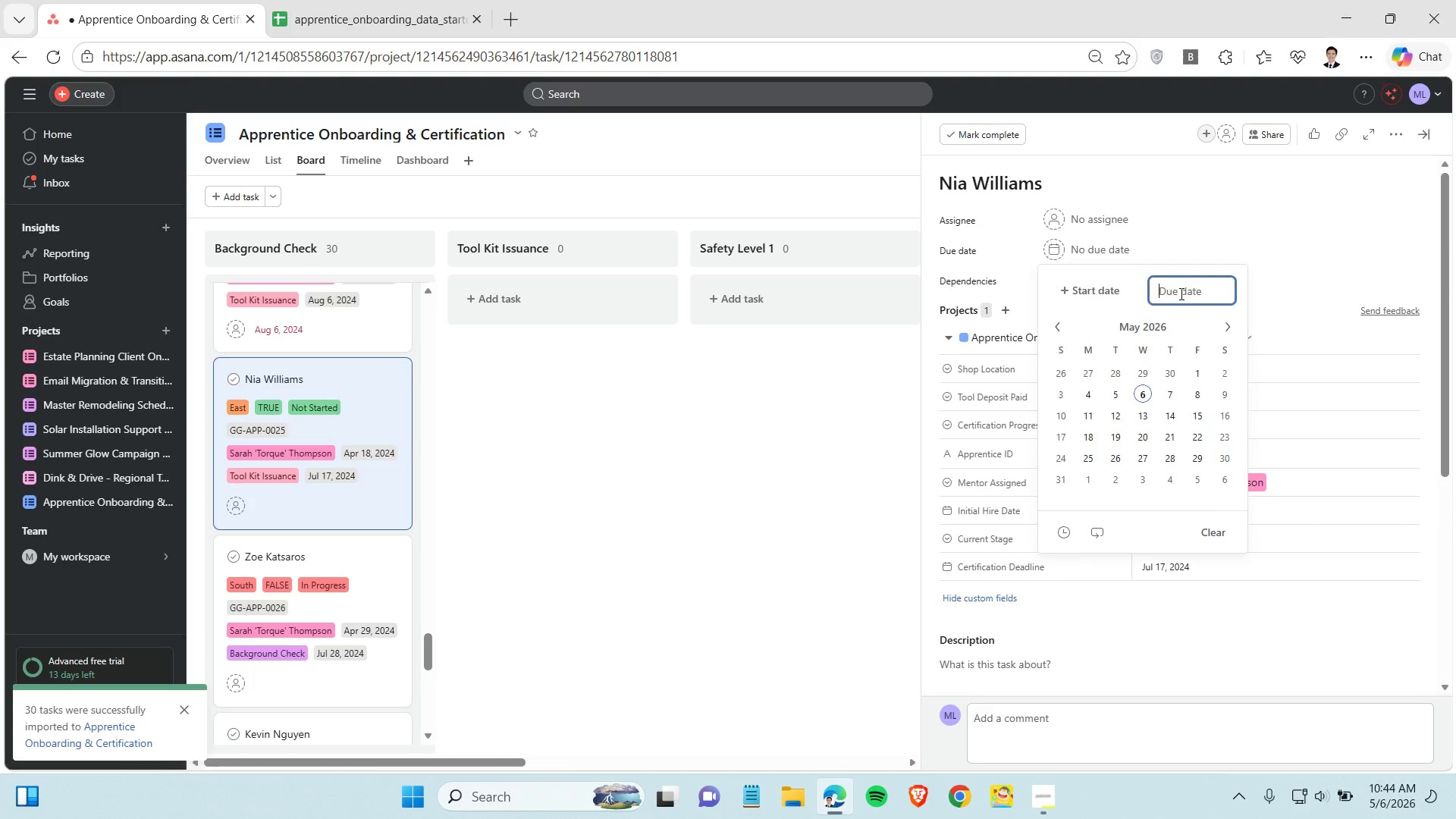 
wait(6.16)
 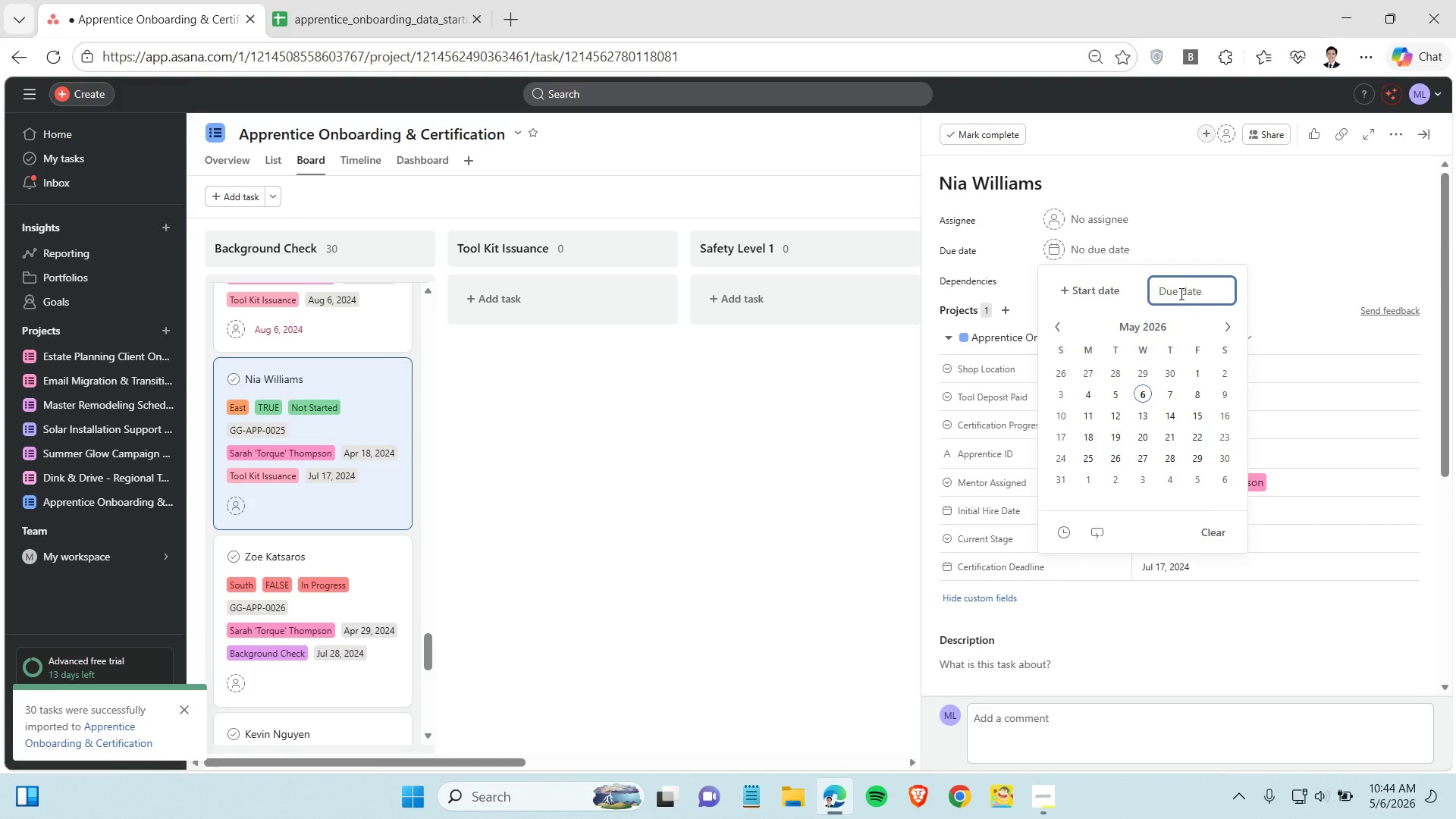 
key(Control+V)
 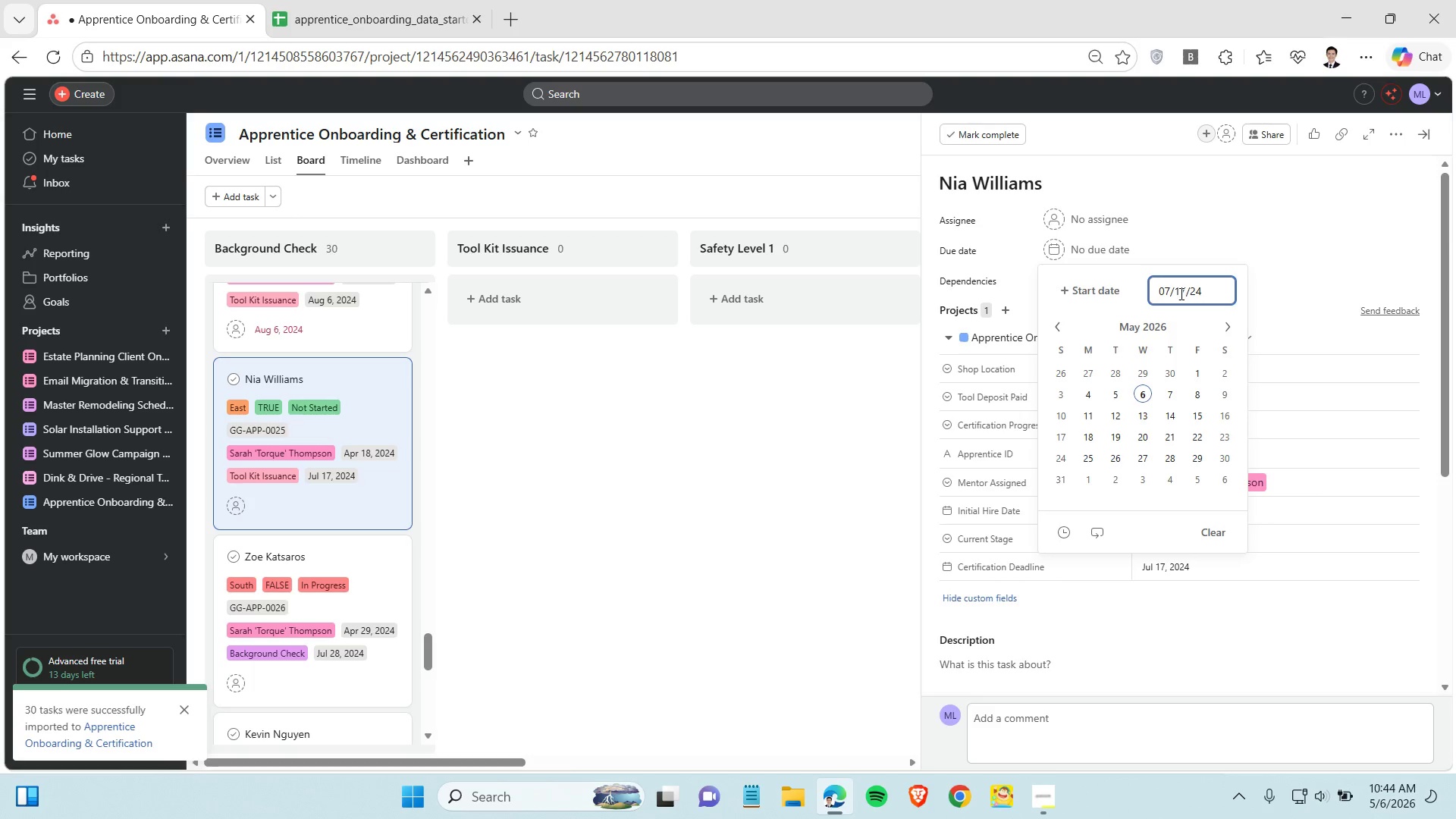 
scroll: coordinate [356, 532], scroll_direction: down, amount: 2.0
 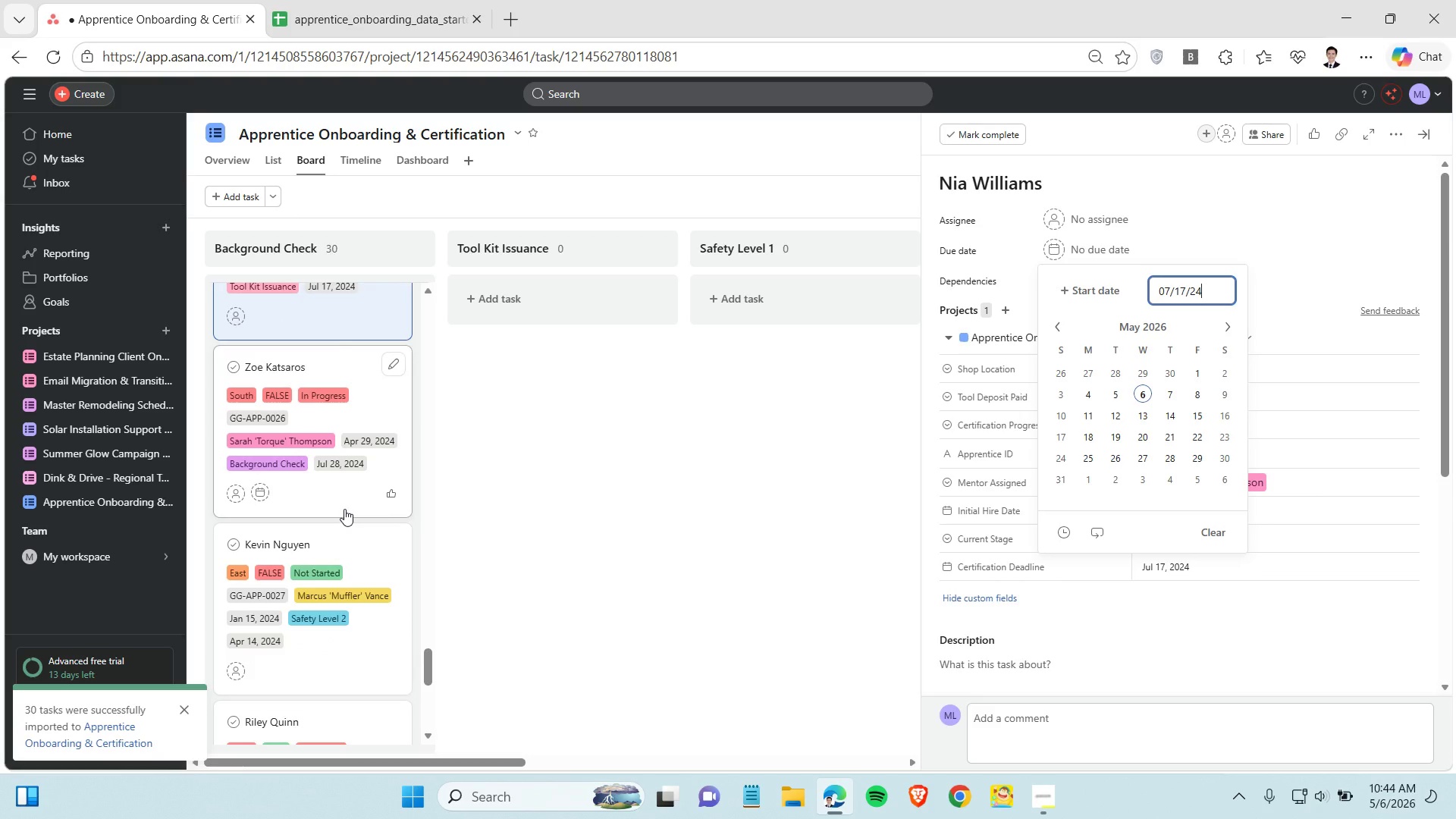 
left_click([344, 509])
 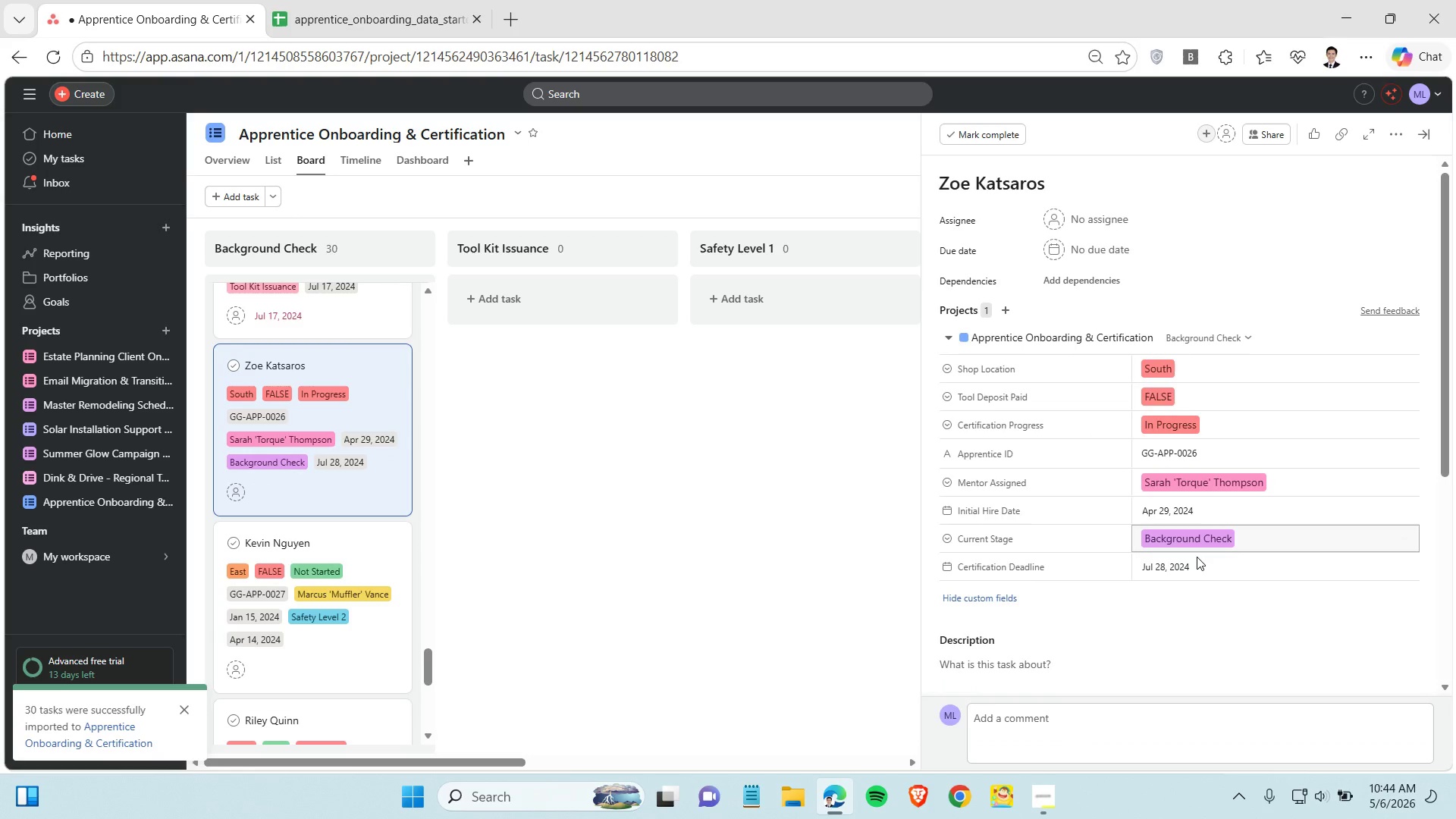 
left_click([1197, 557])
 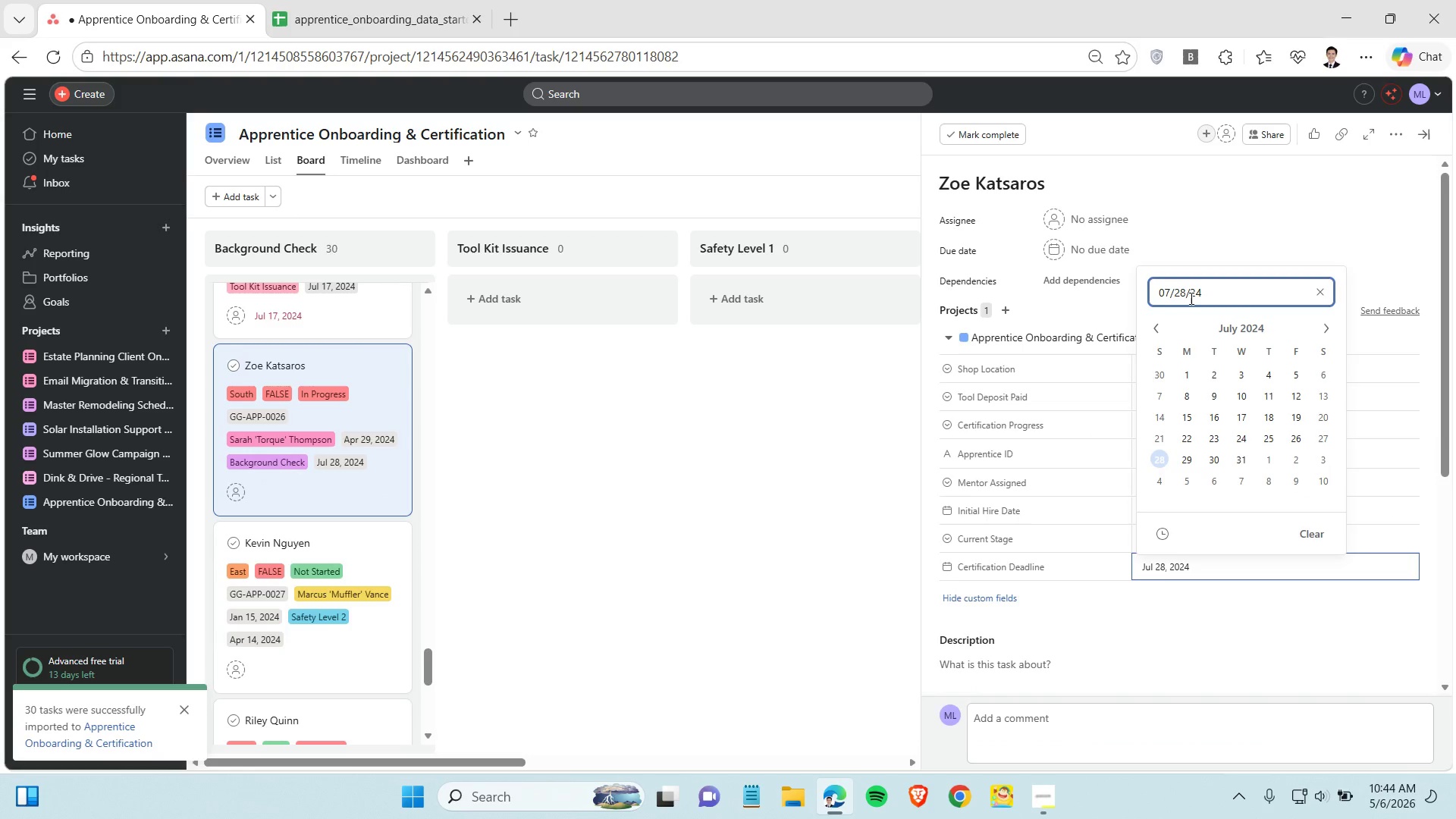 
double_click([1190, 298])
 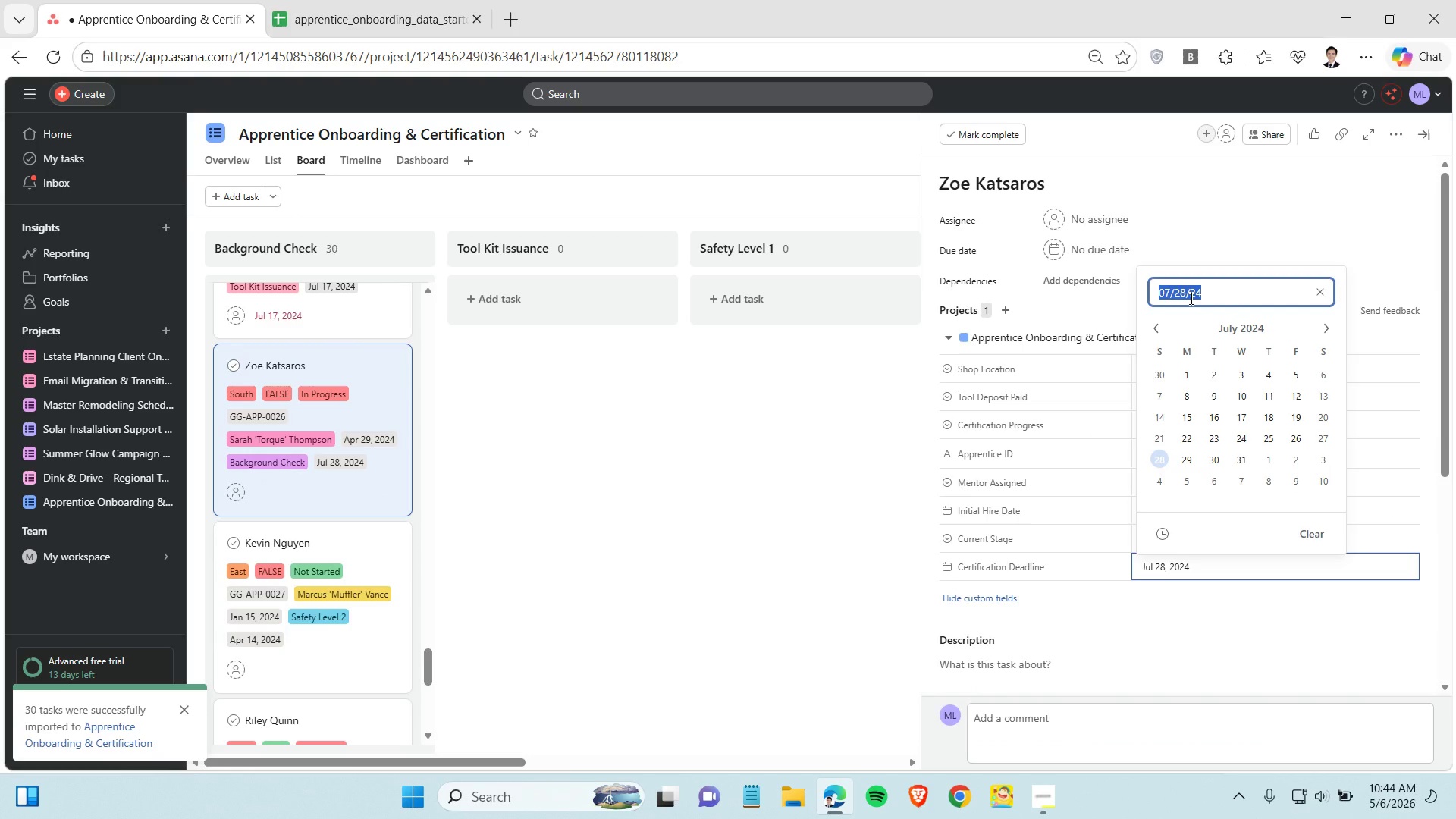 
triple_click([1190, 298])
 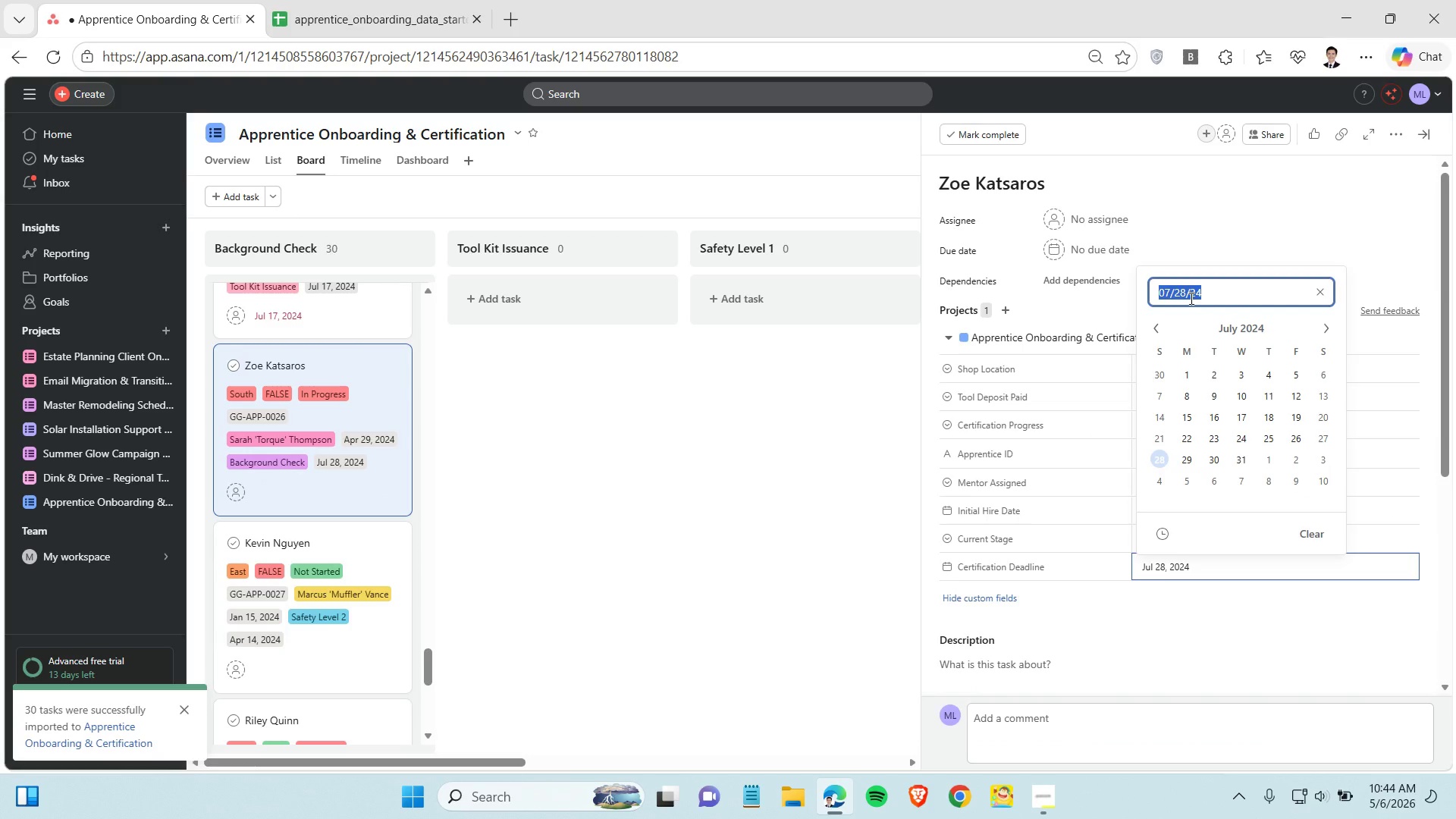 
key(Control+C)
 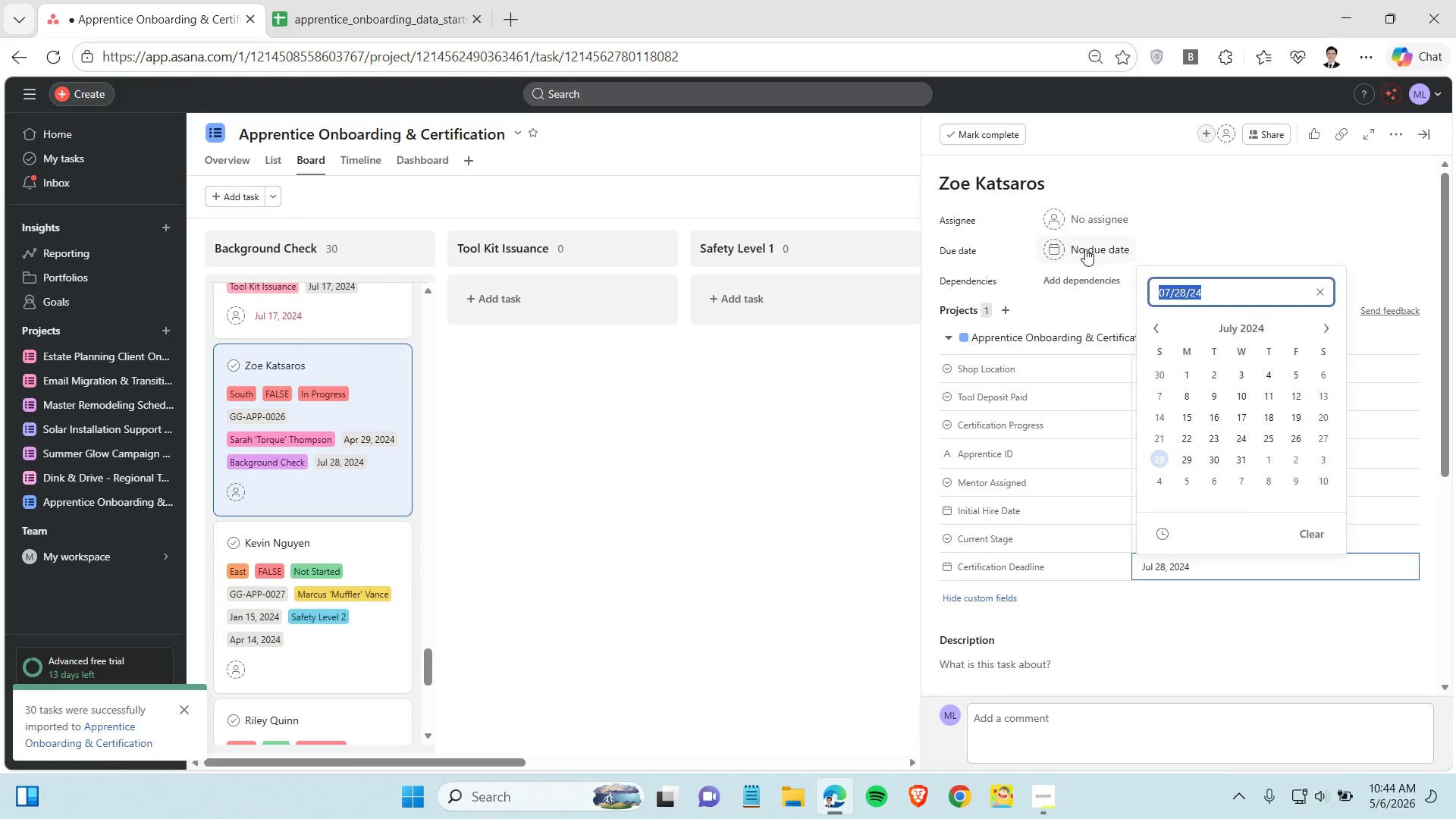 
left_click([1085, 249])
 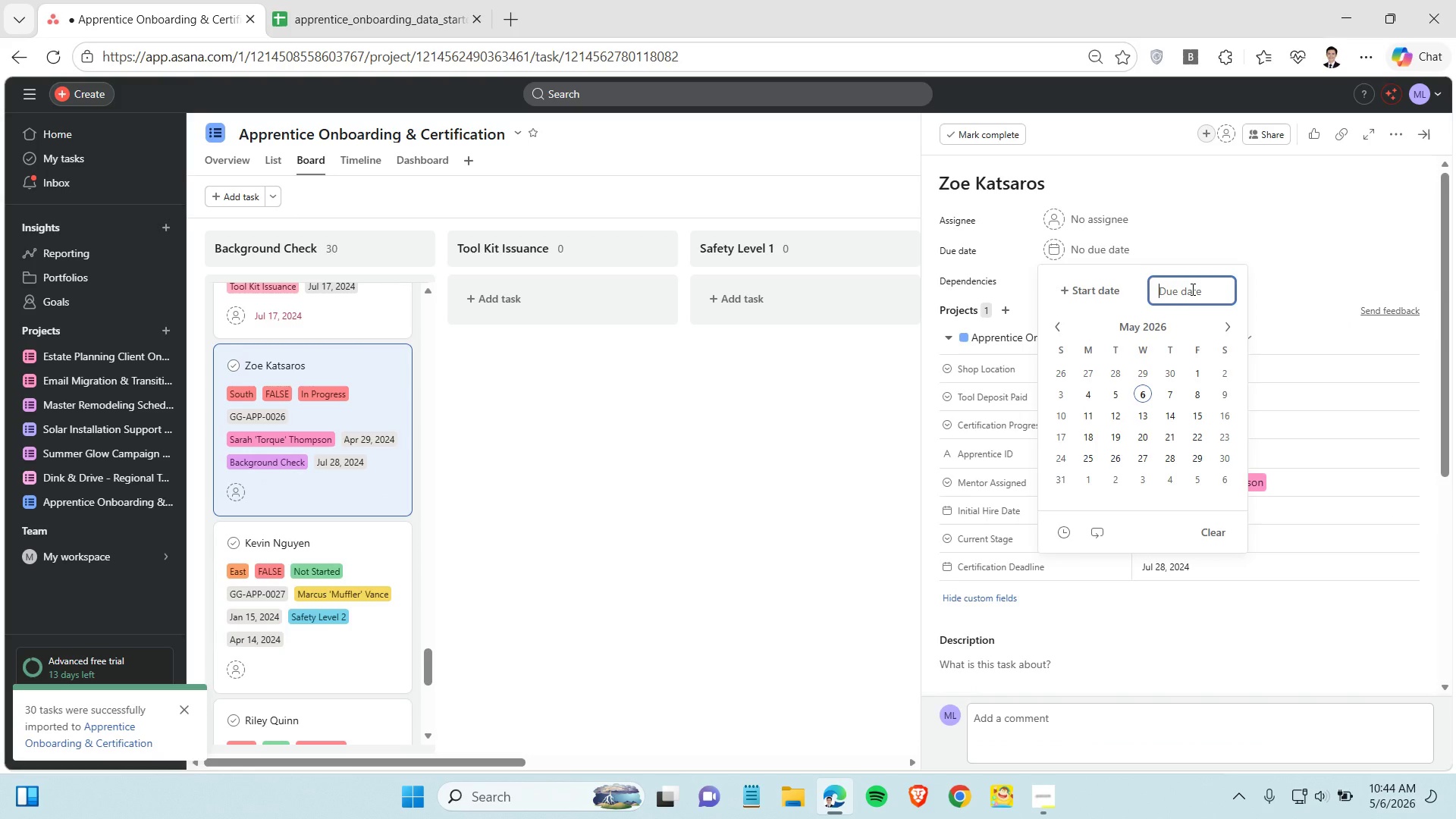 
key(Control+V)
 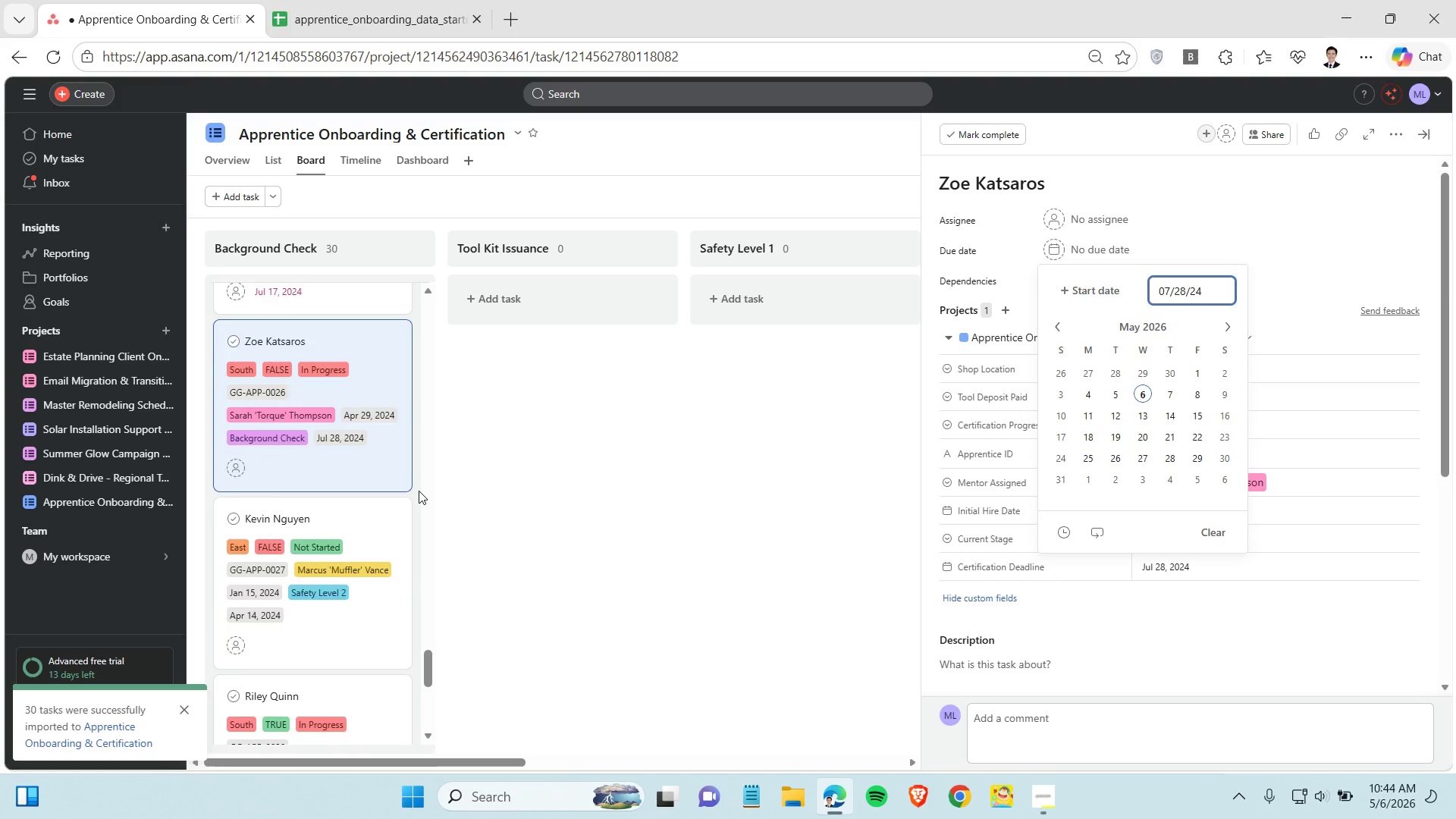 
scroll: coordinate [419, 491], scroll_direction: down, amount: 1.0
 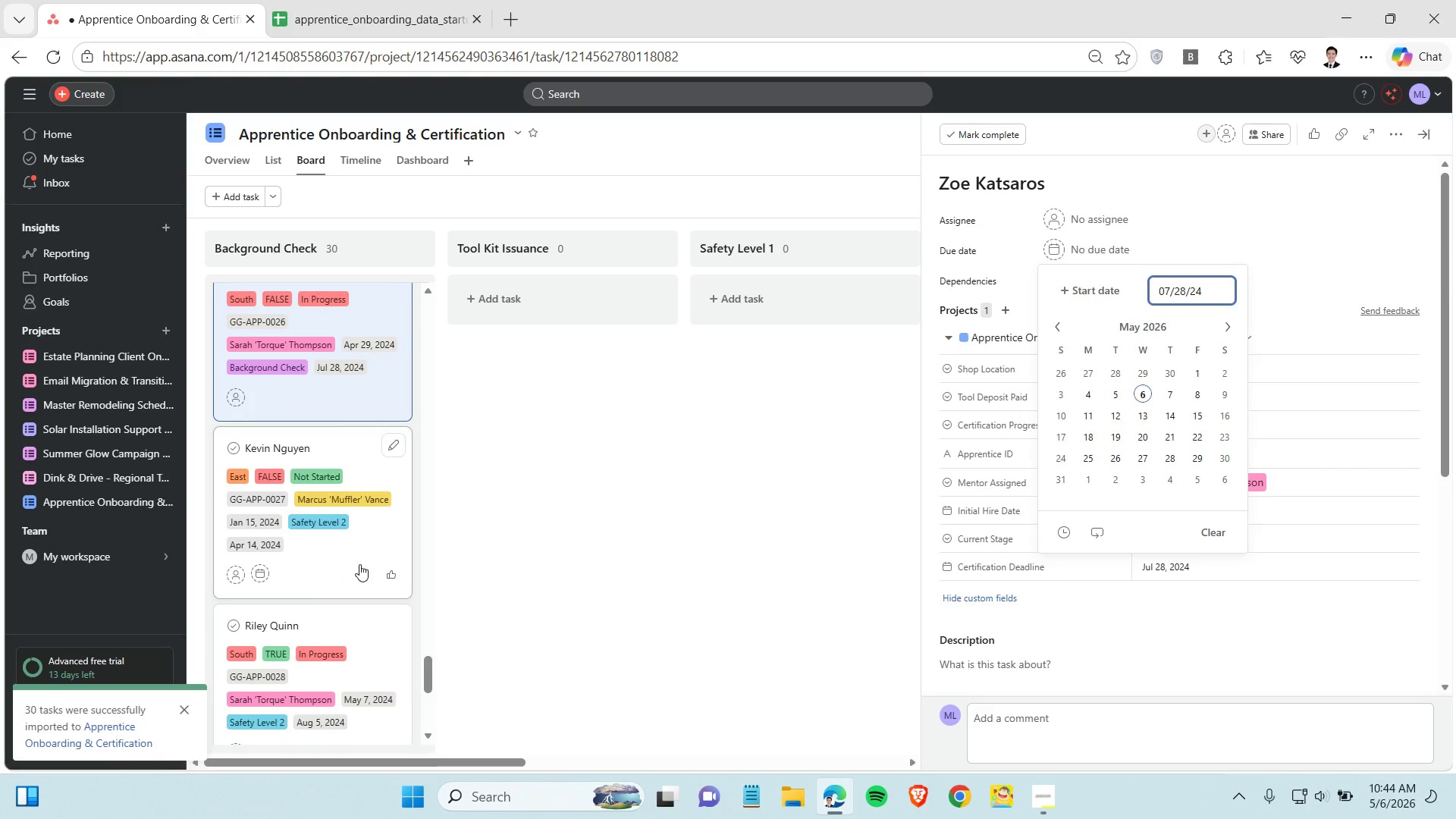 
left_click([359, 564])
 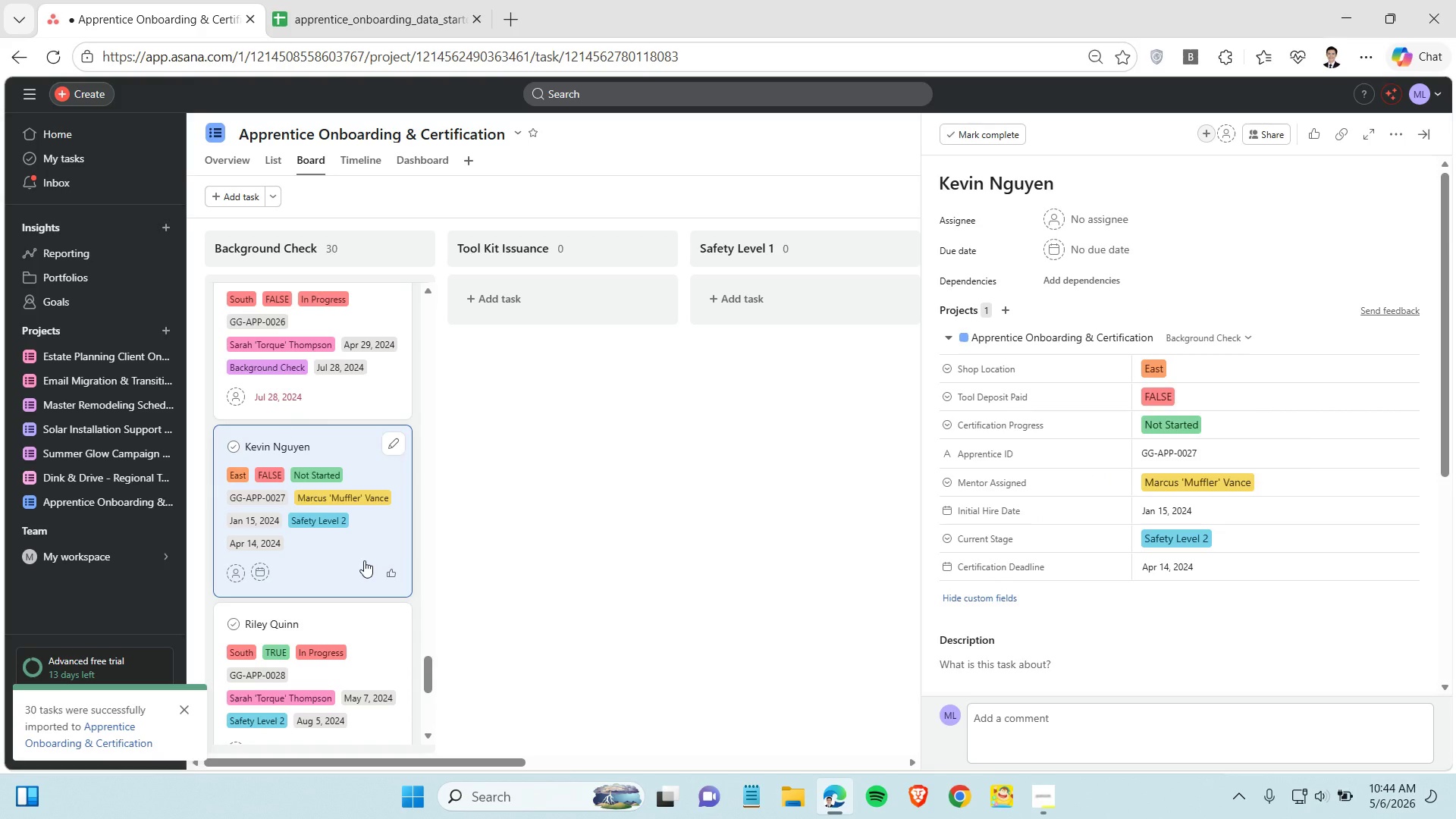 
wait(10.23)
 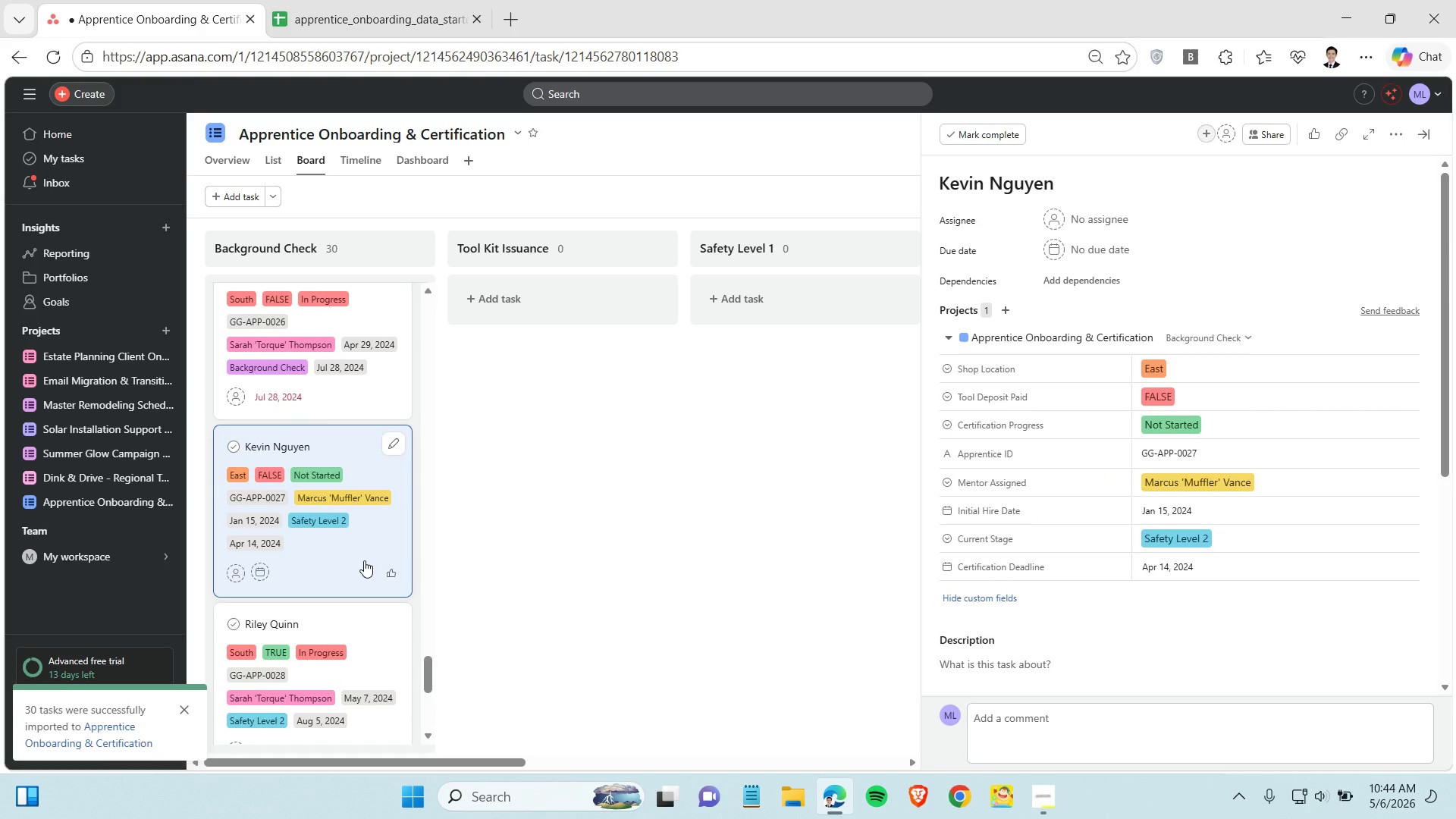 
left_click([1185, 570])
 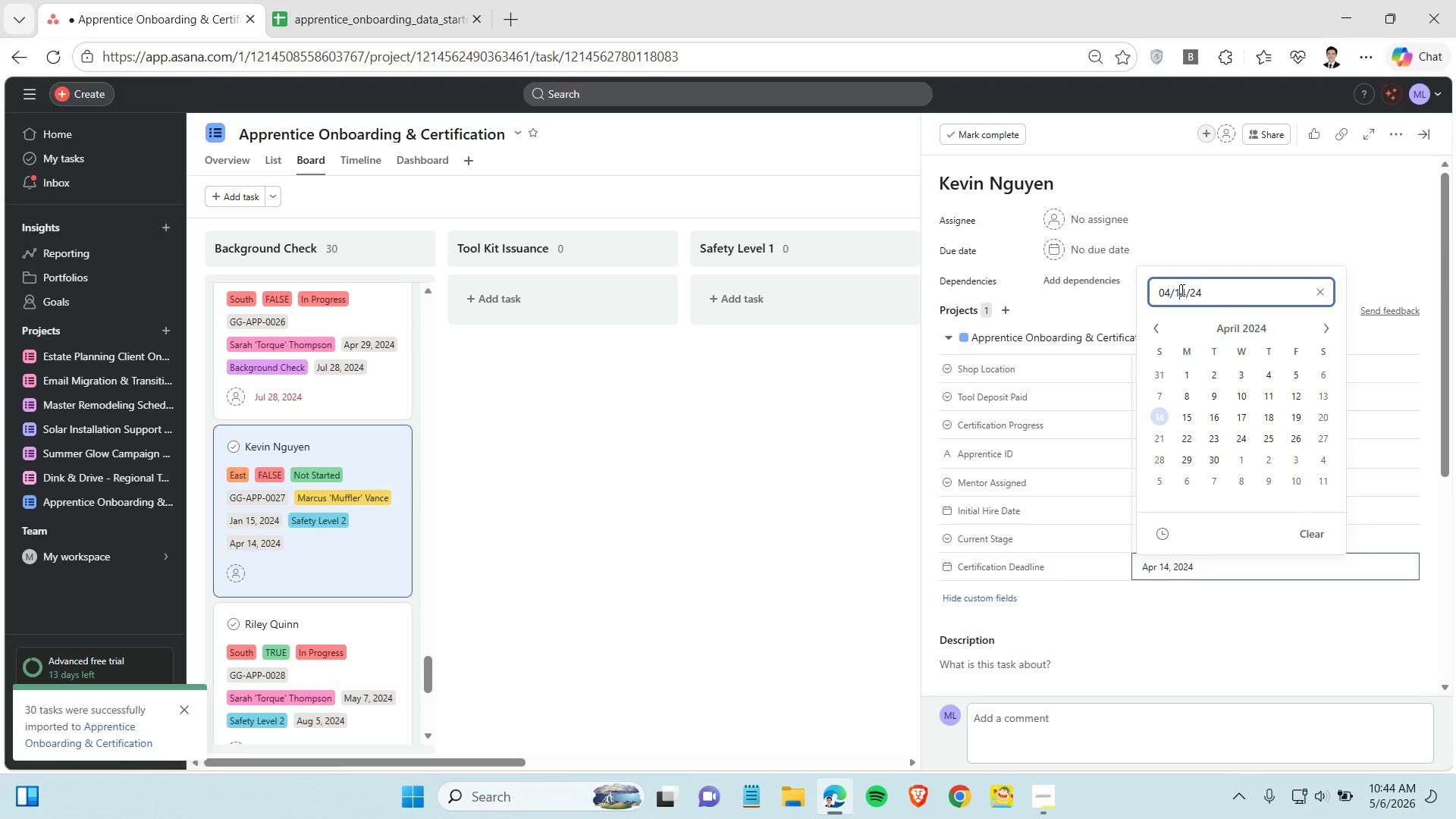 
double_click([1181, 290])
 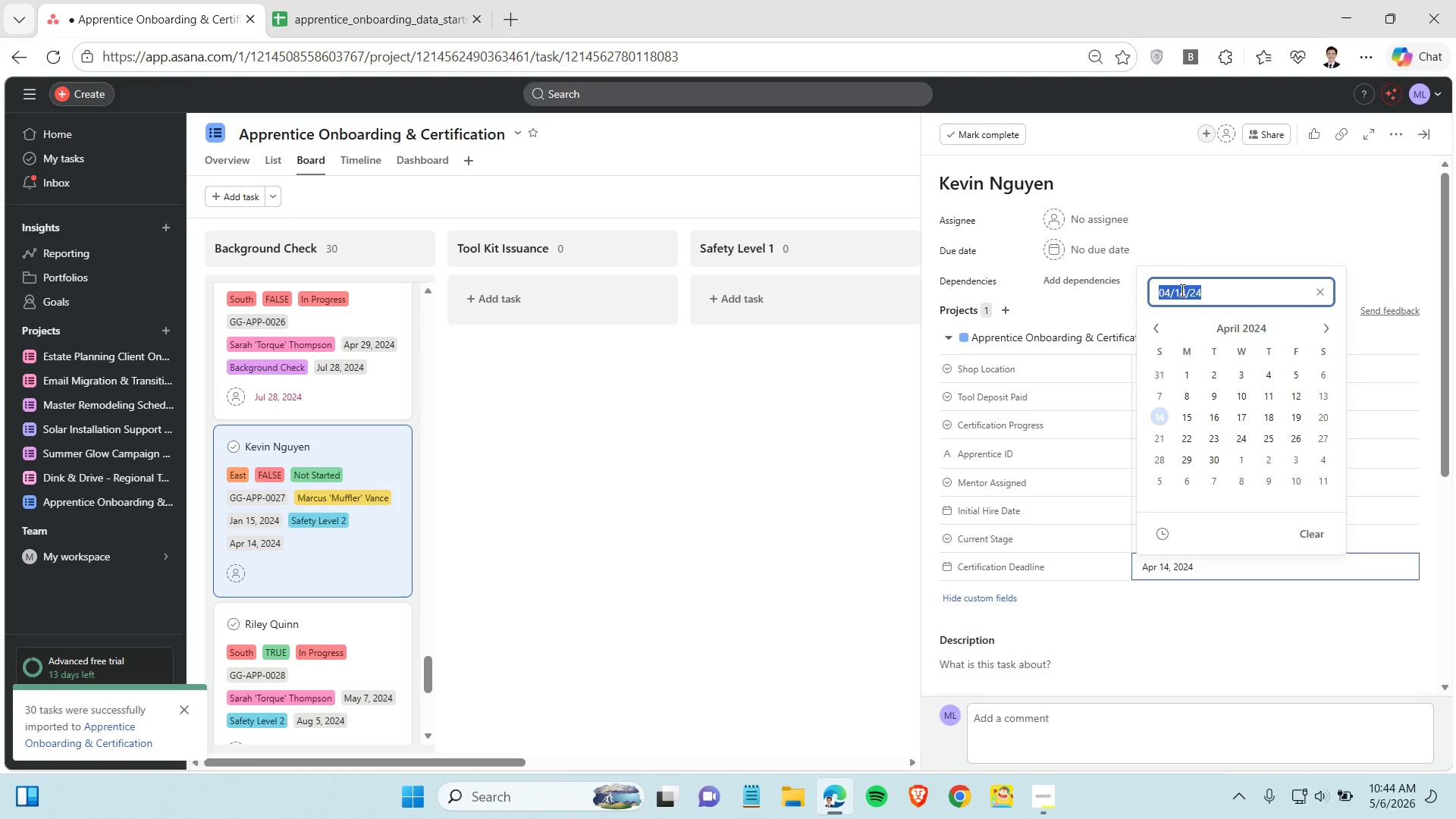 
triple_click([1181, 290])
 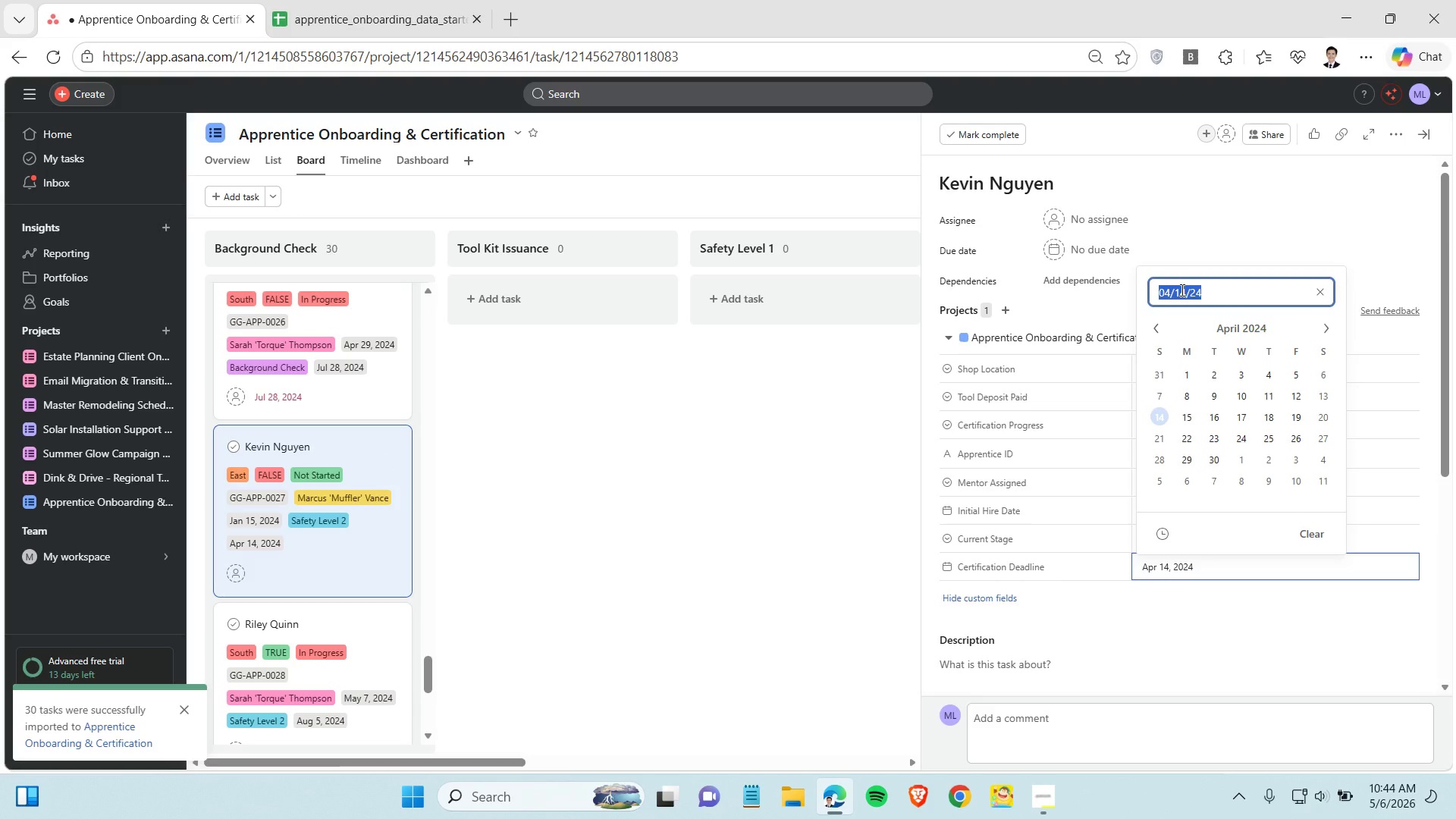 
key(Control+C)
 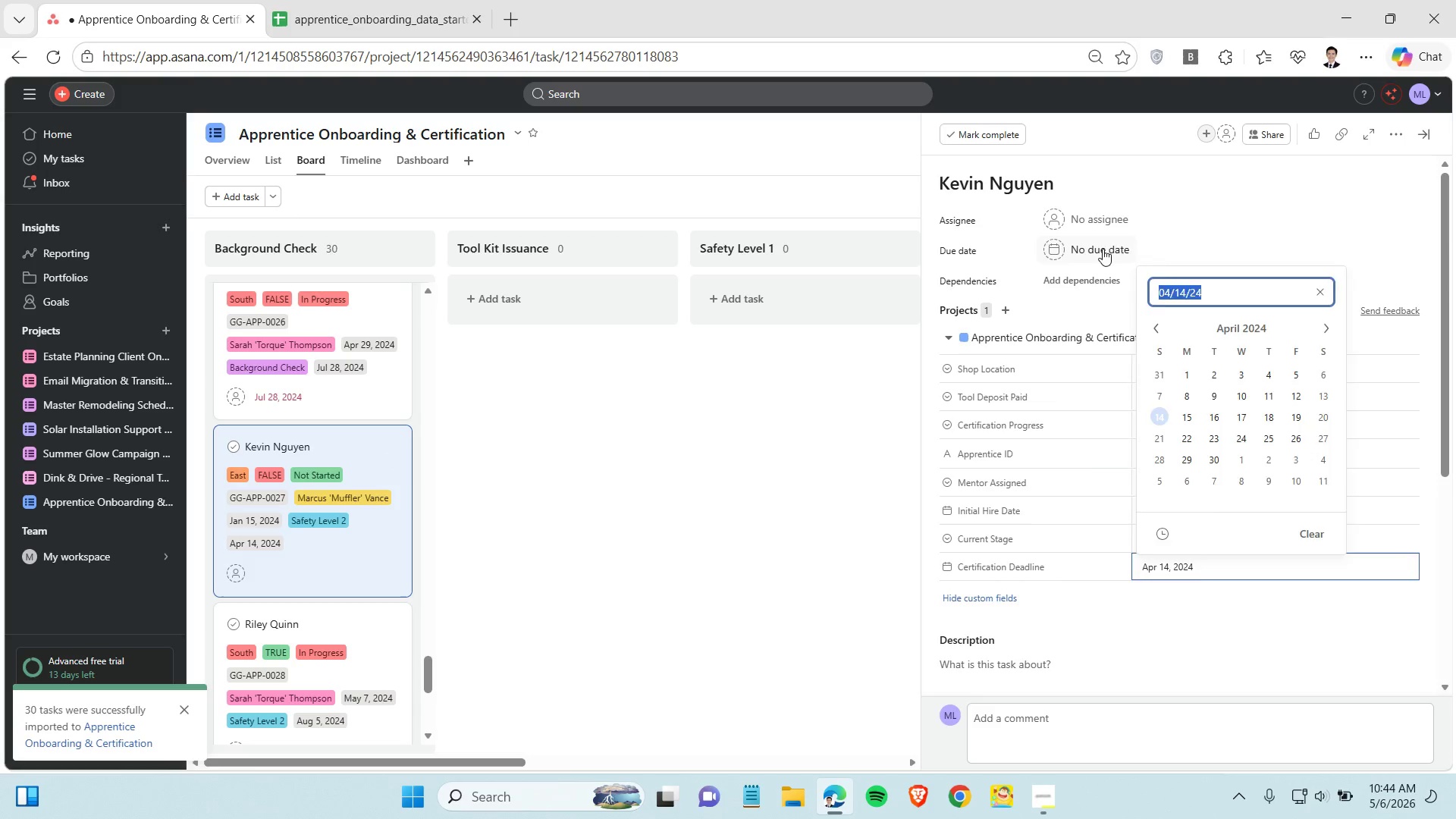 
left_click([1103, 249])
 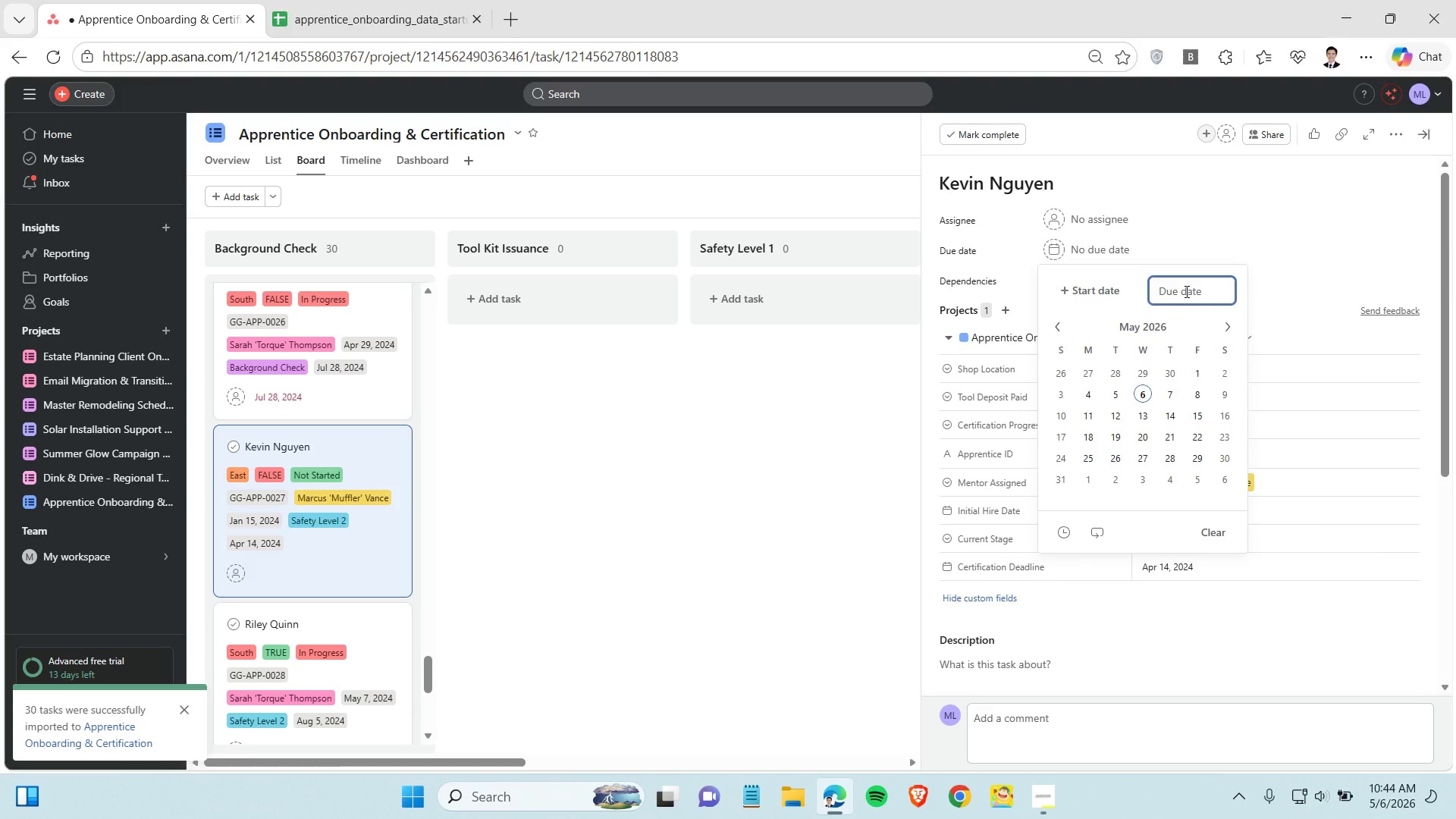 
left_click([1185, 291])
 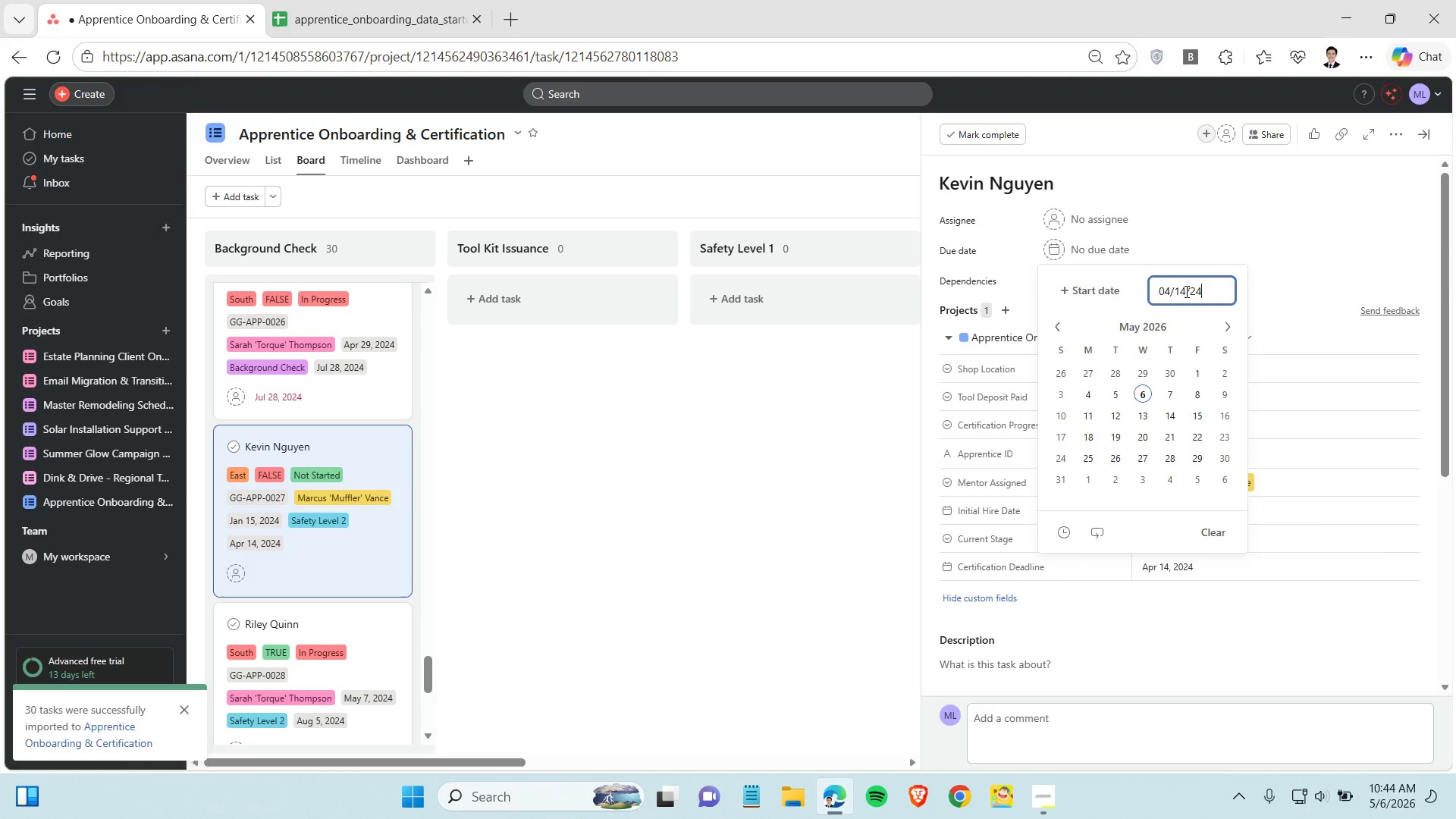 
key(Control+V)
 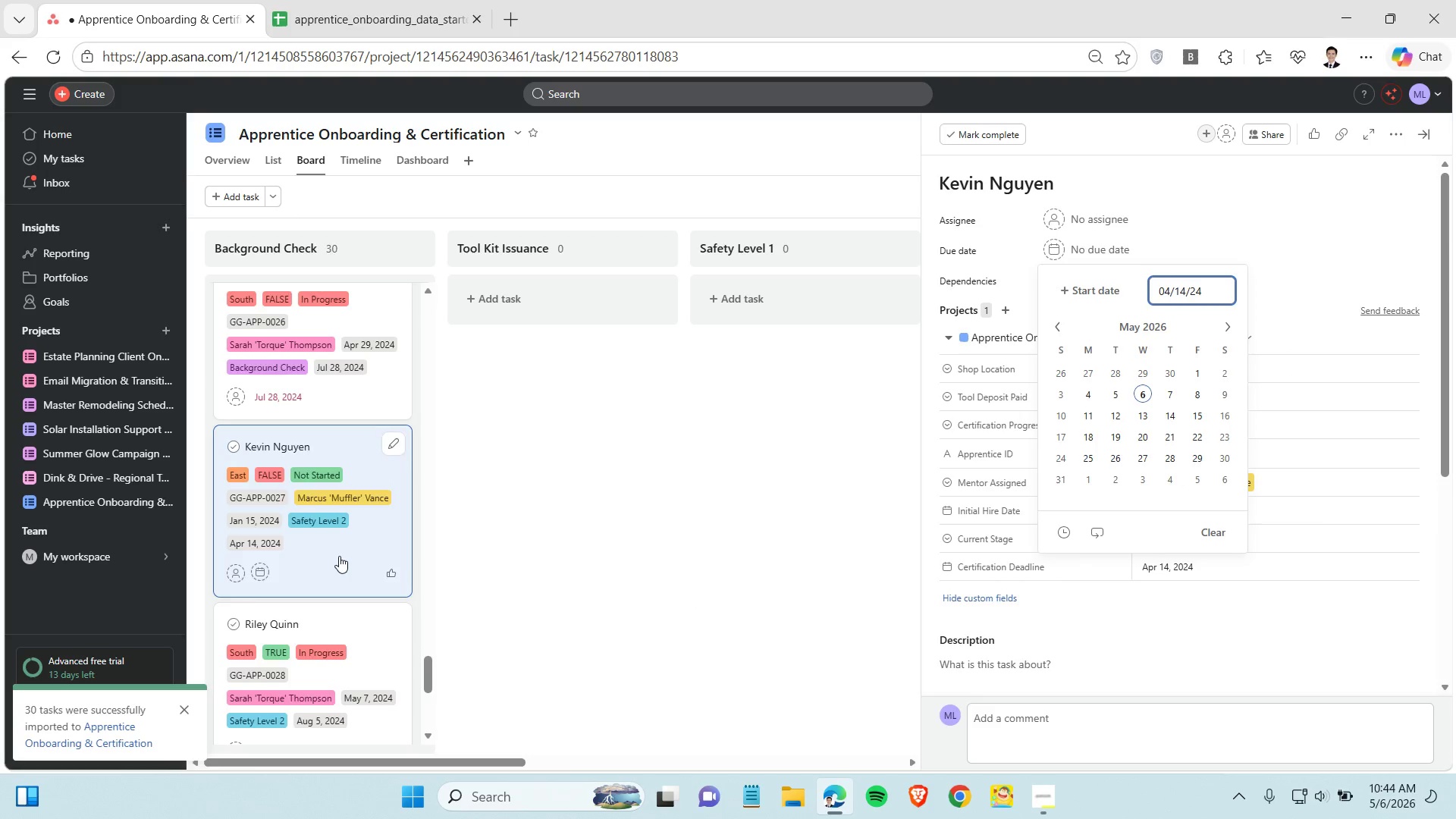 
scroll: coordinate [340, 555], scroll_direction: down, amount: 2.0
 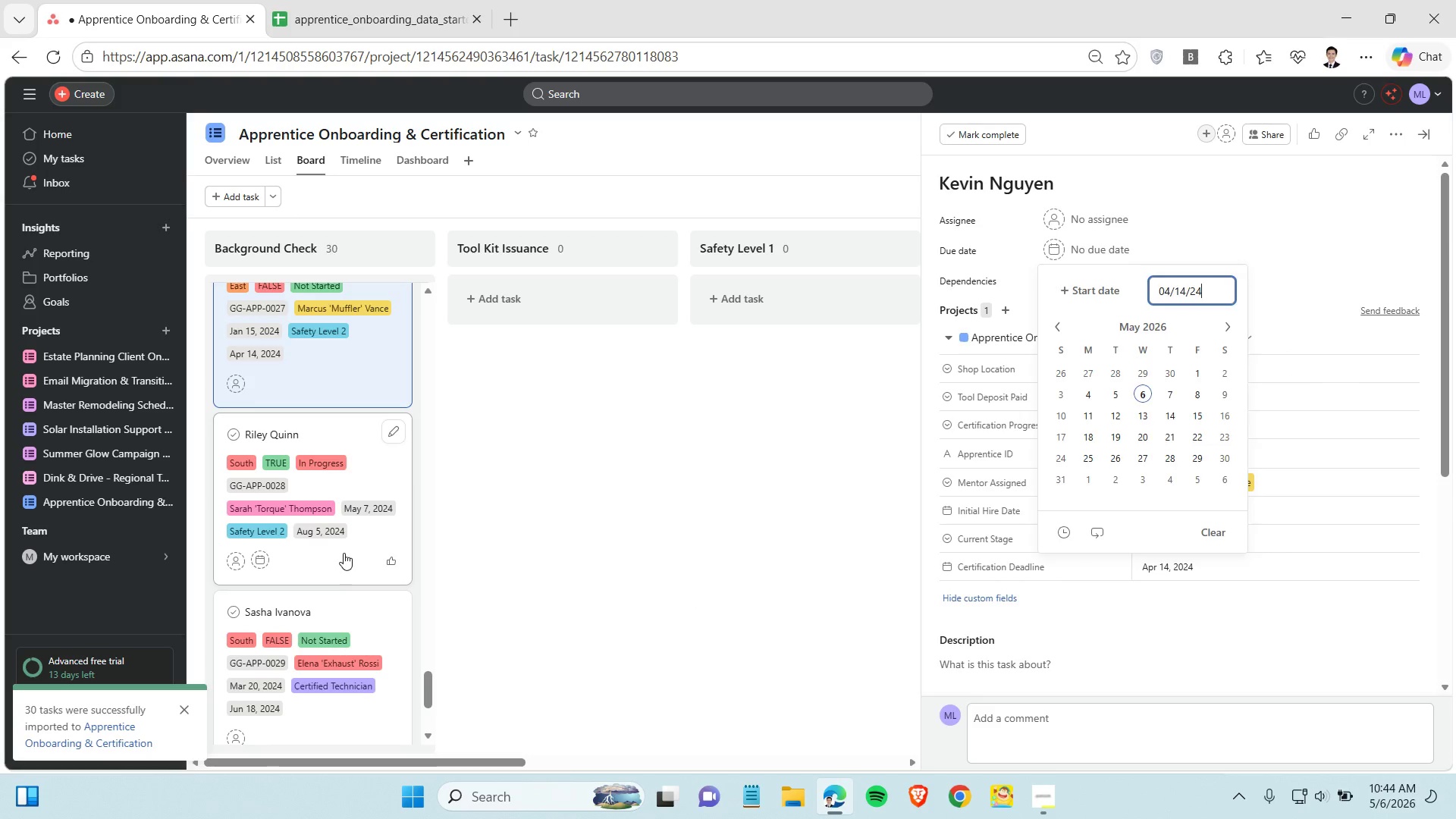 
left_click([344, 553])
 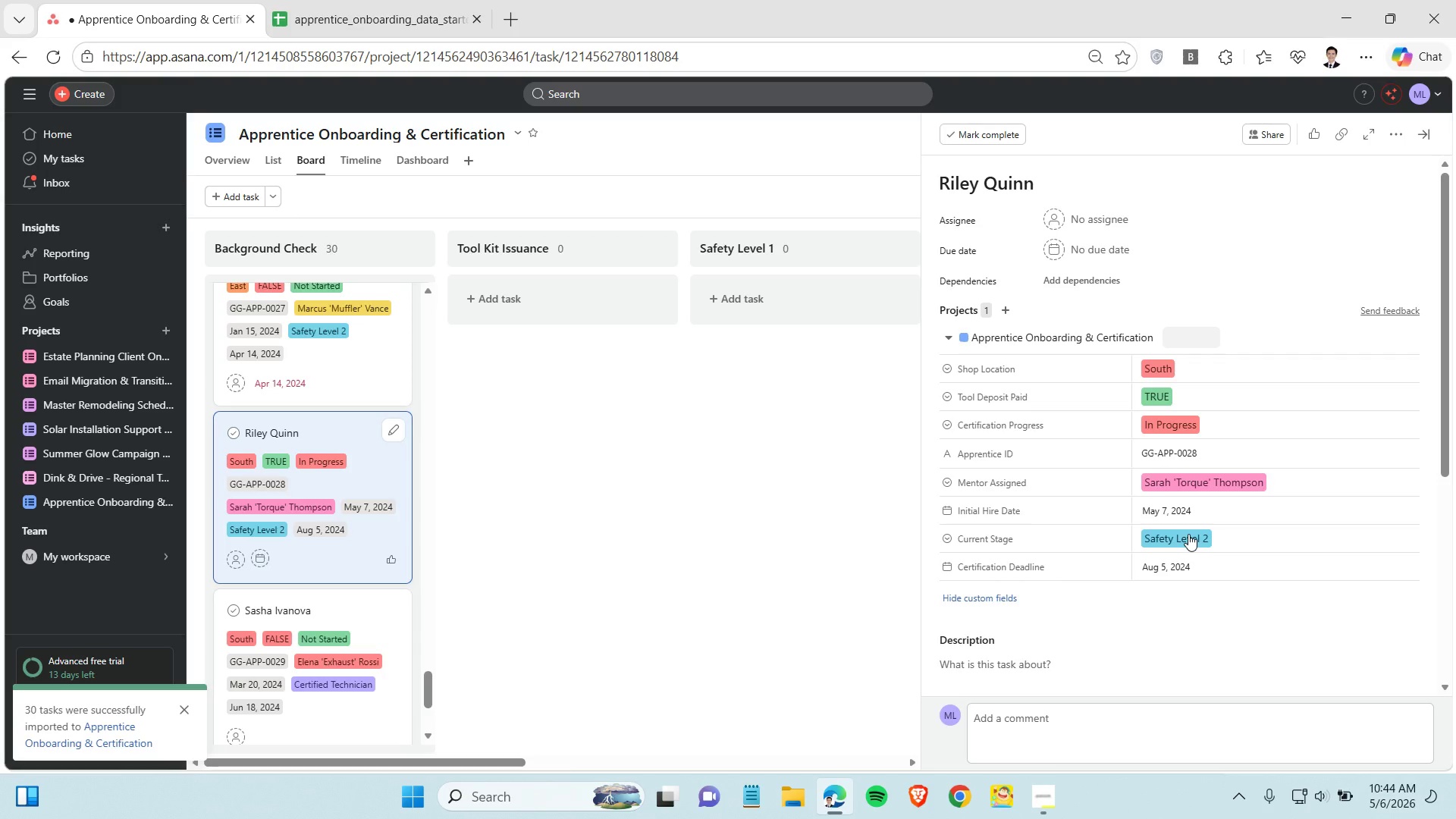 
left_click([1175, 572])
 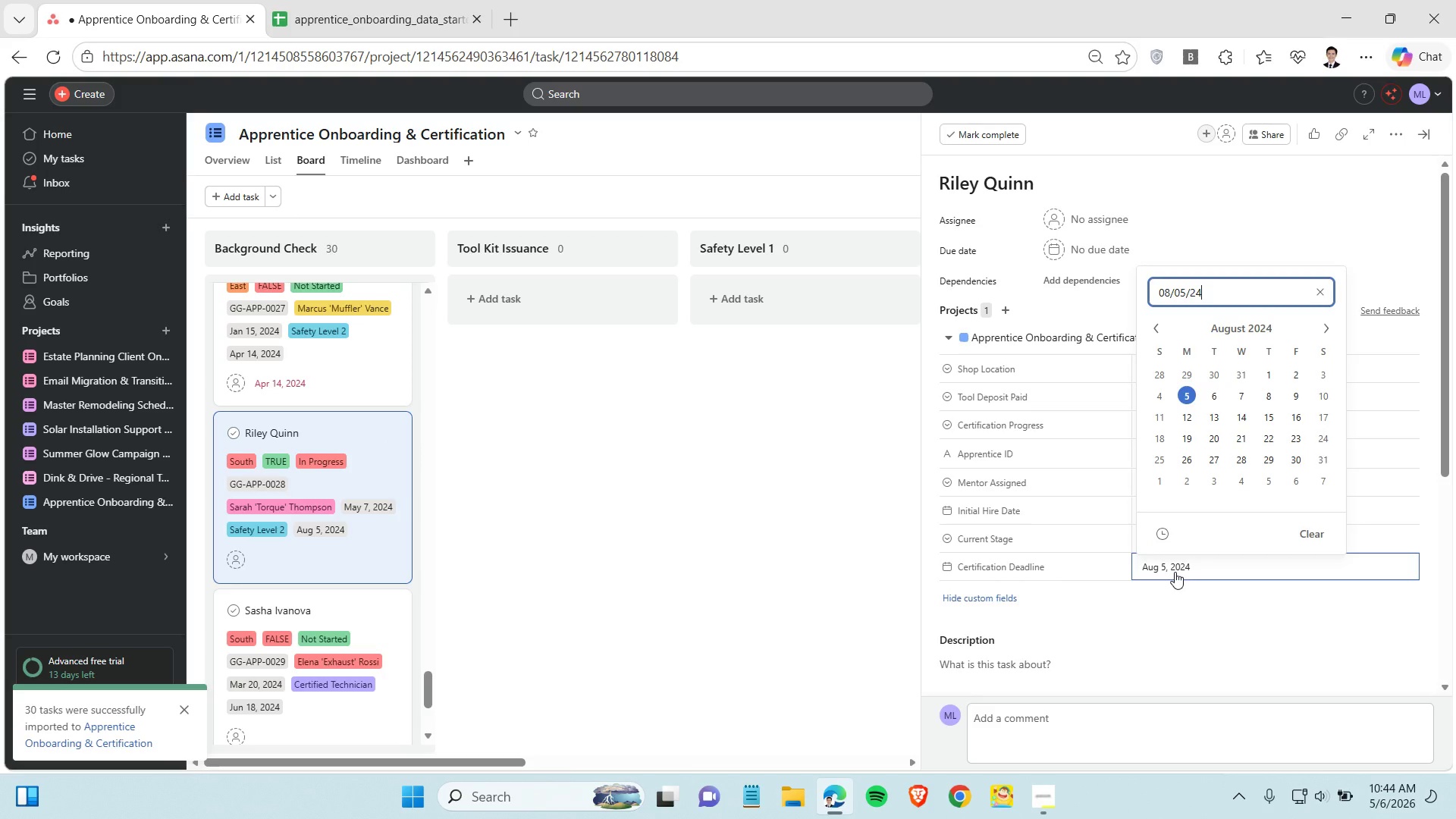 
left_click([1175, 572])
 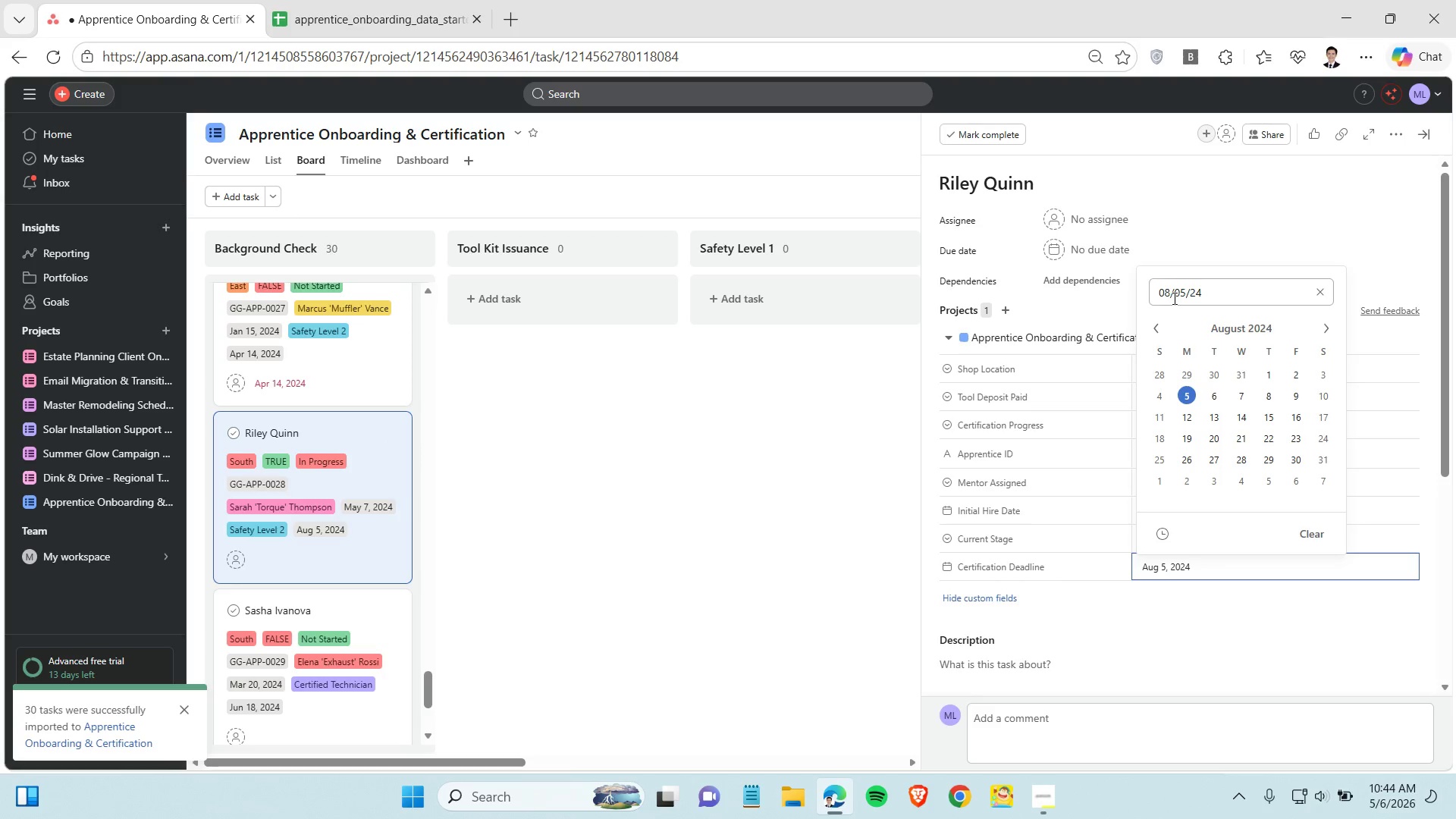 
double_click([1173, 298])
 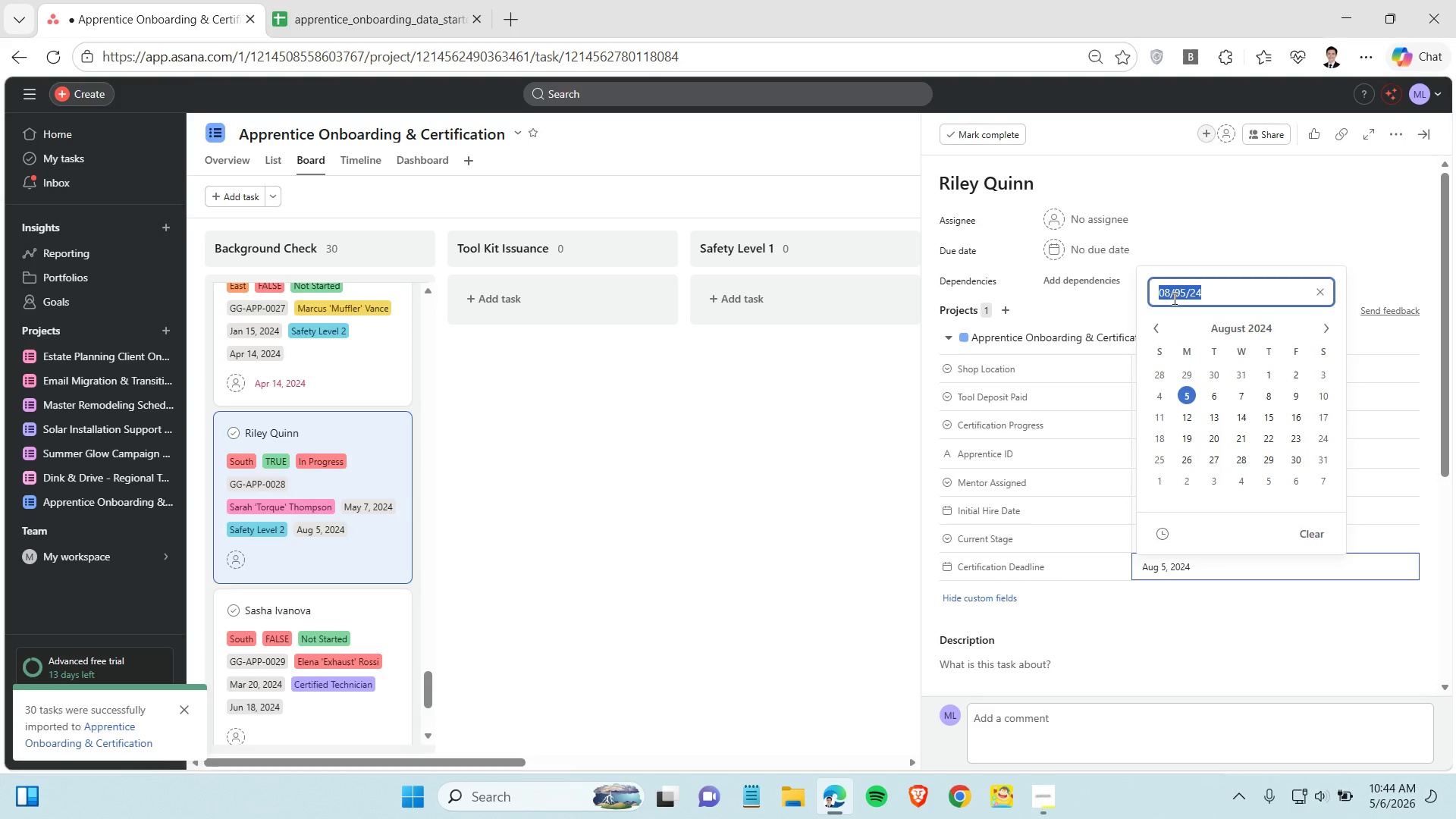 
triple_click([1173, 298])
 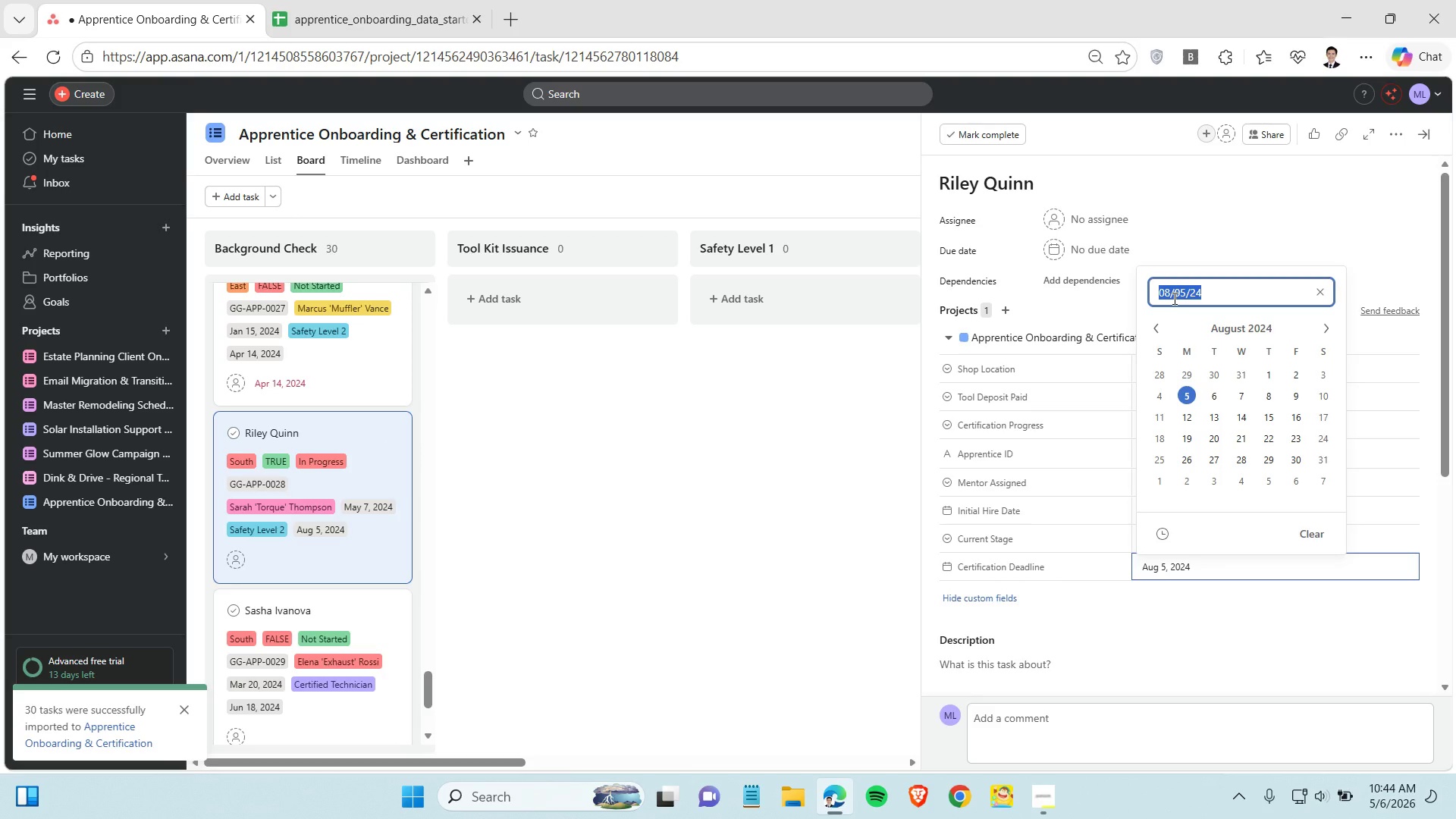 
key(Control+C)
 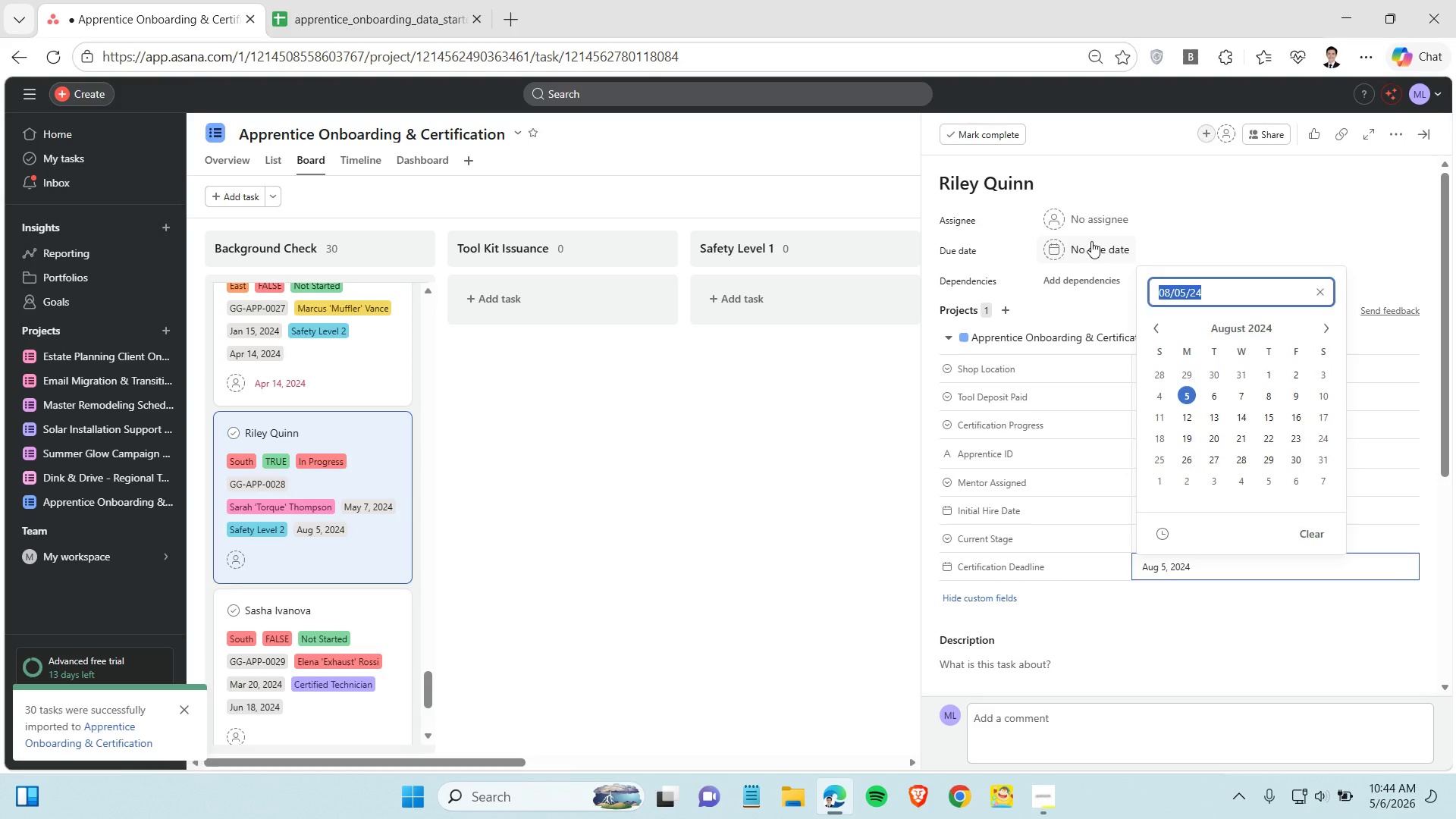 
left_click([1091, 241])
 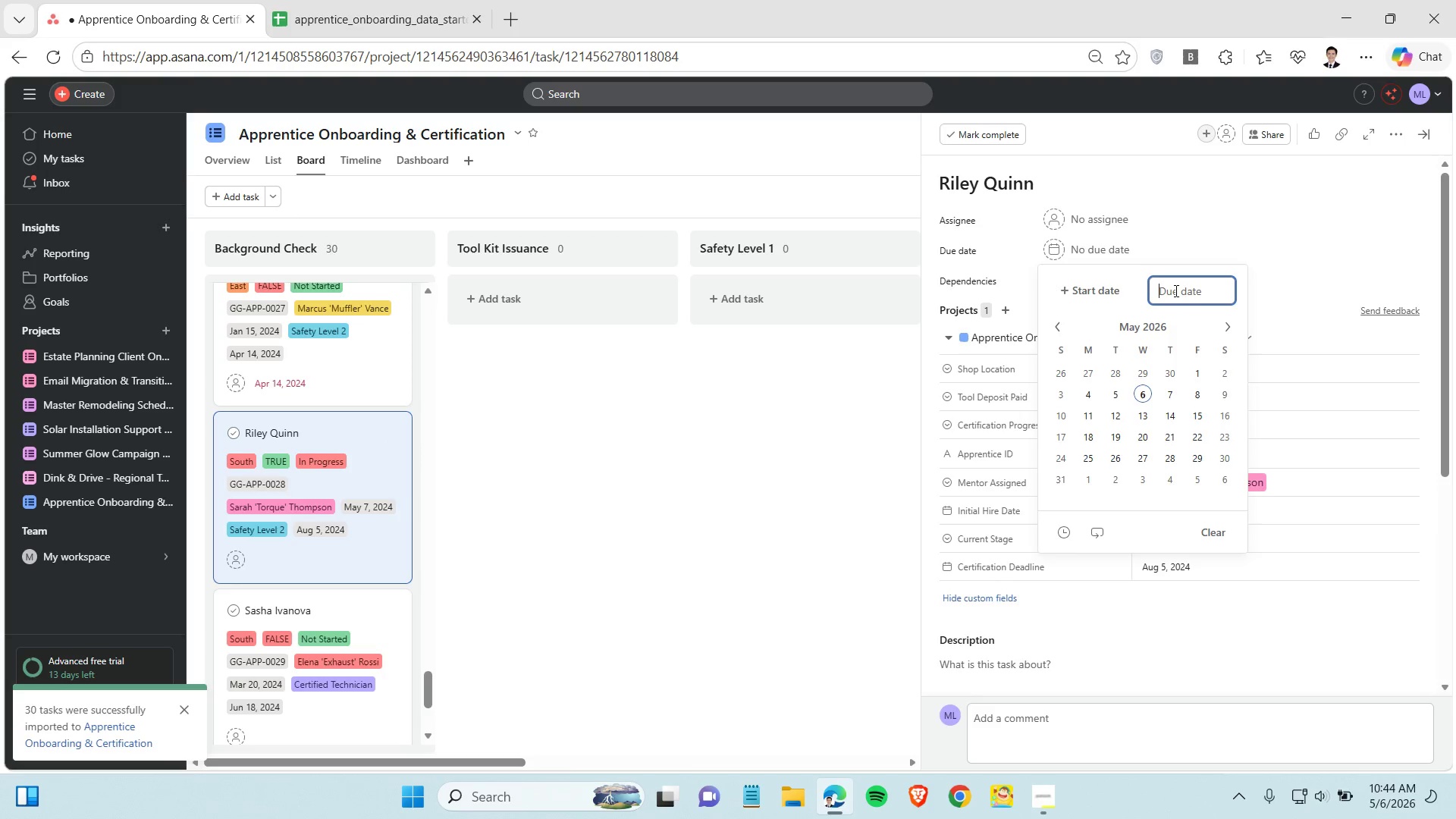 
left_click([1175, 290])
 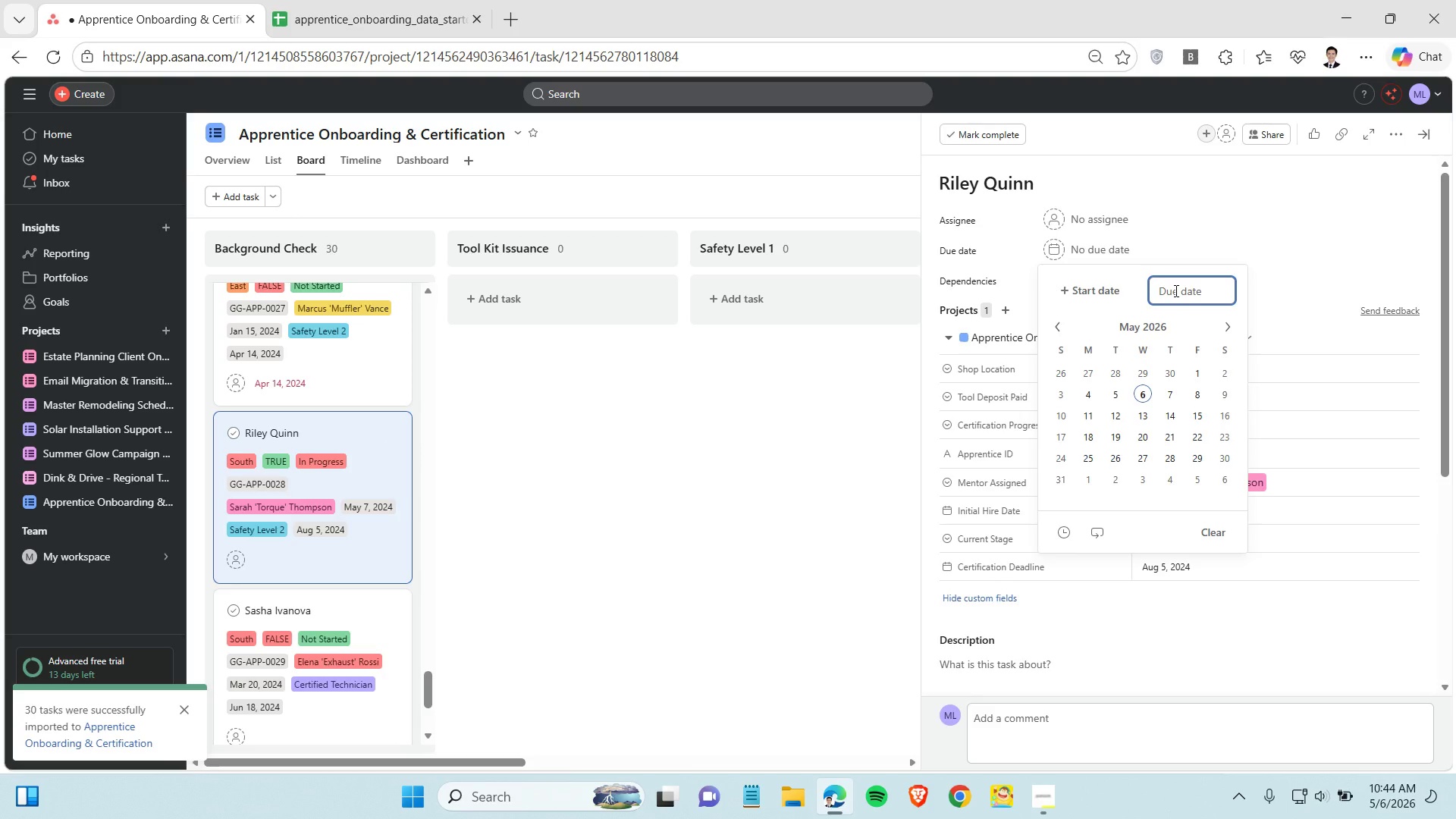 
key(Control+V)
 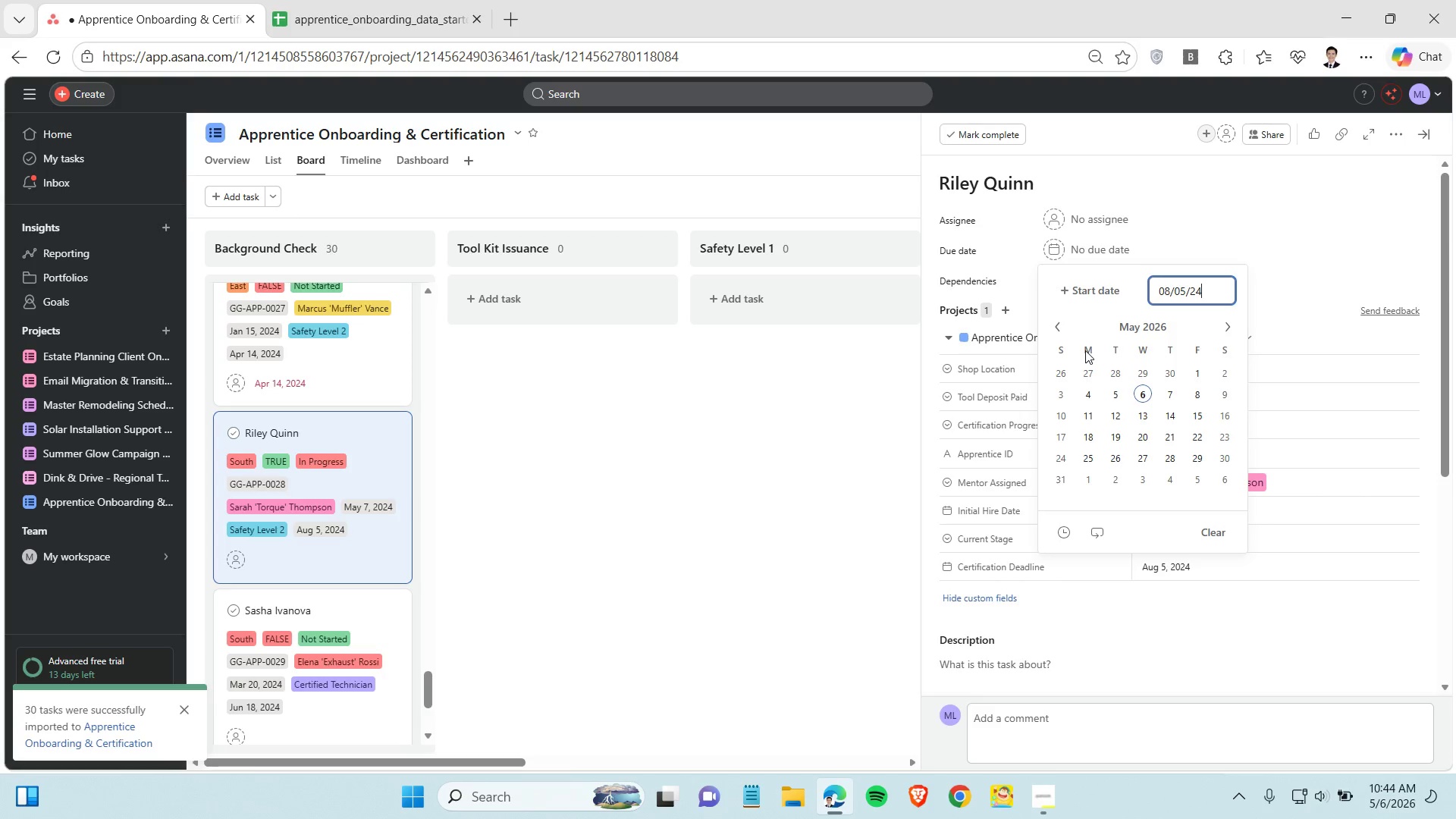 
wait(9.19)
 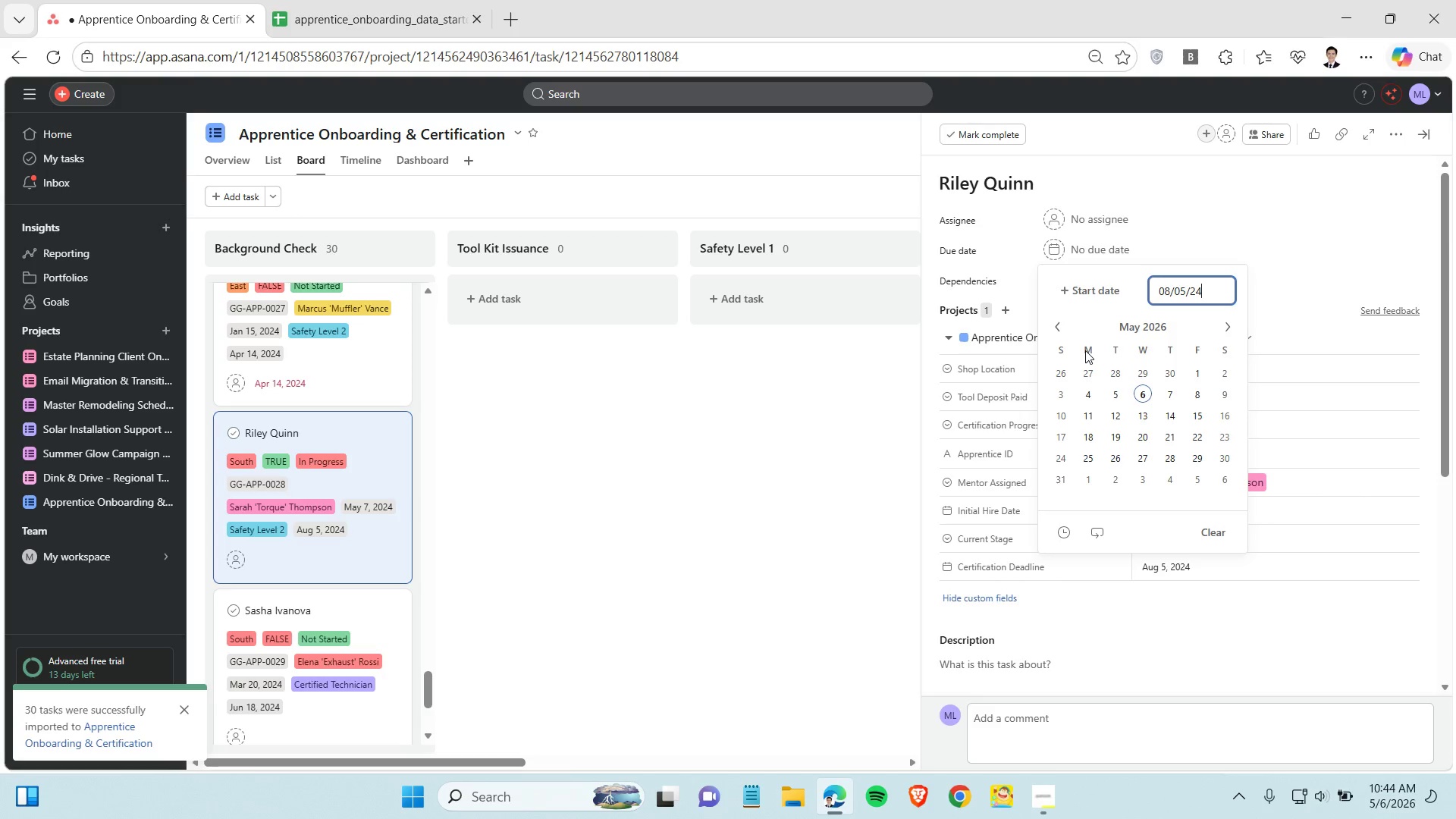 
left_click([785, 448])
 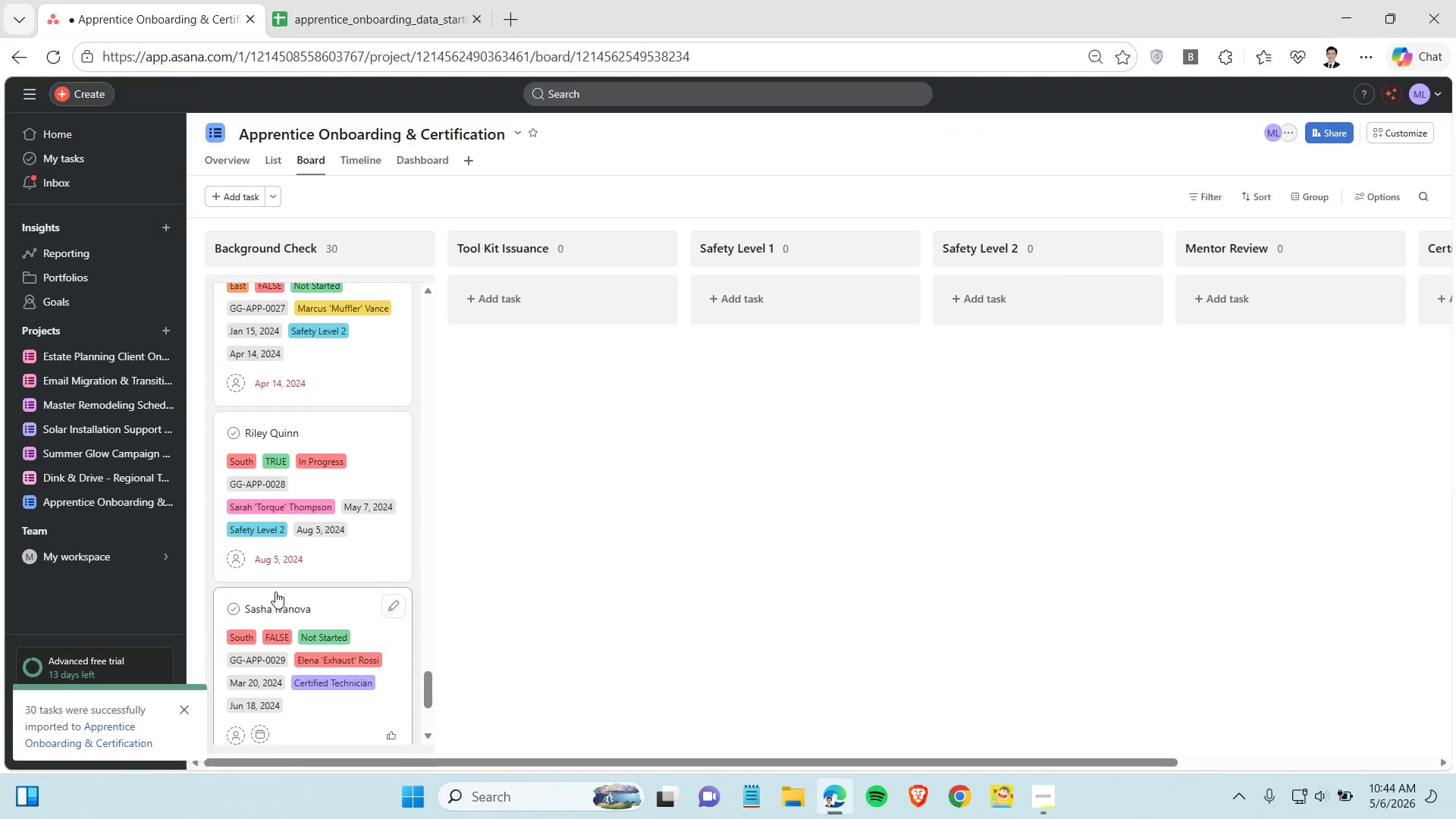 
scroll: coordinate [320, 539], scroll_direction: down, amount: 3.0
 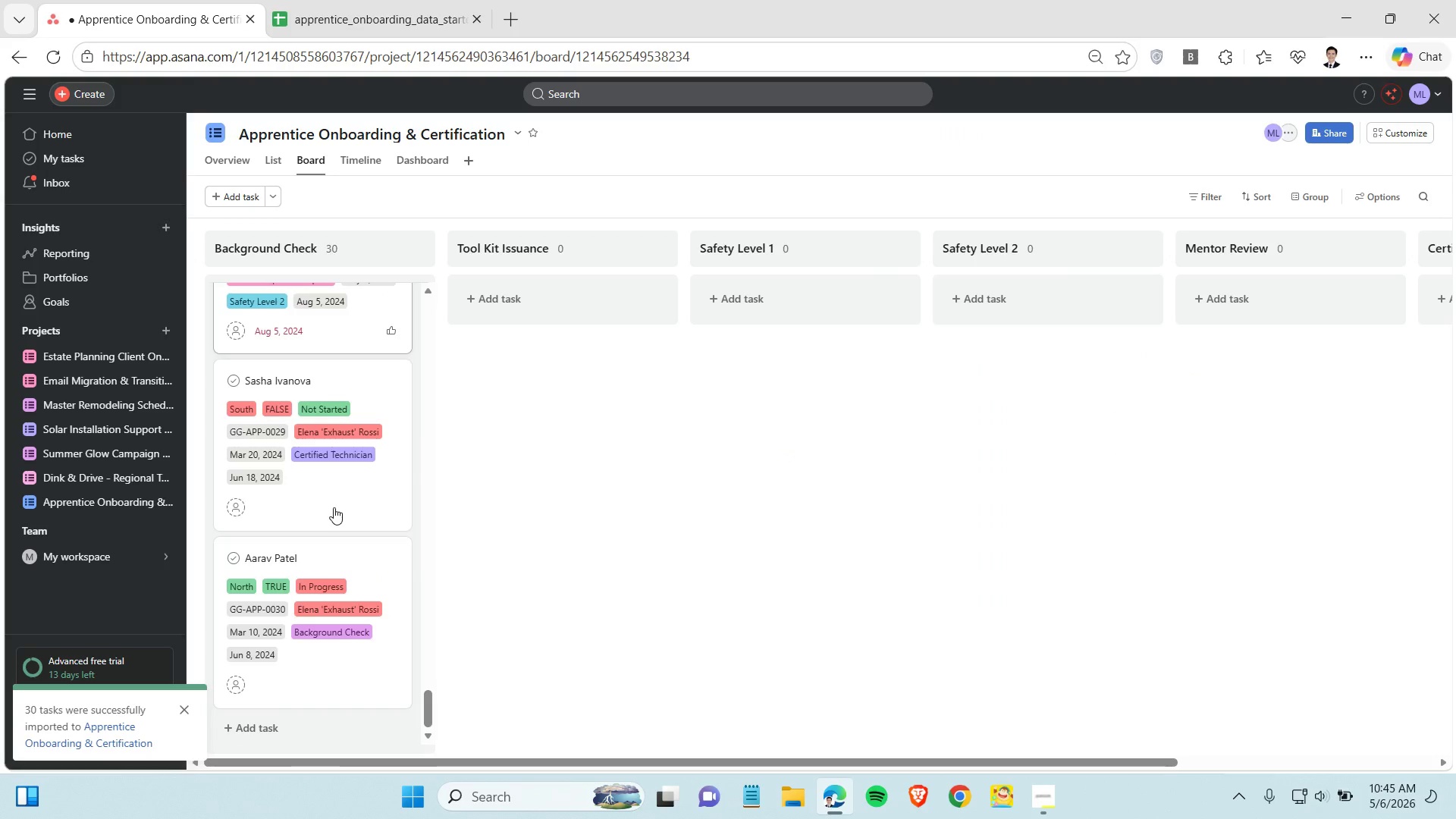 
left_click([334, 507])
 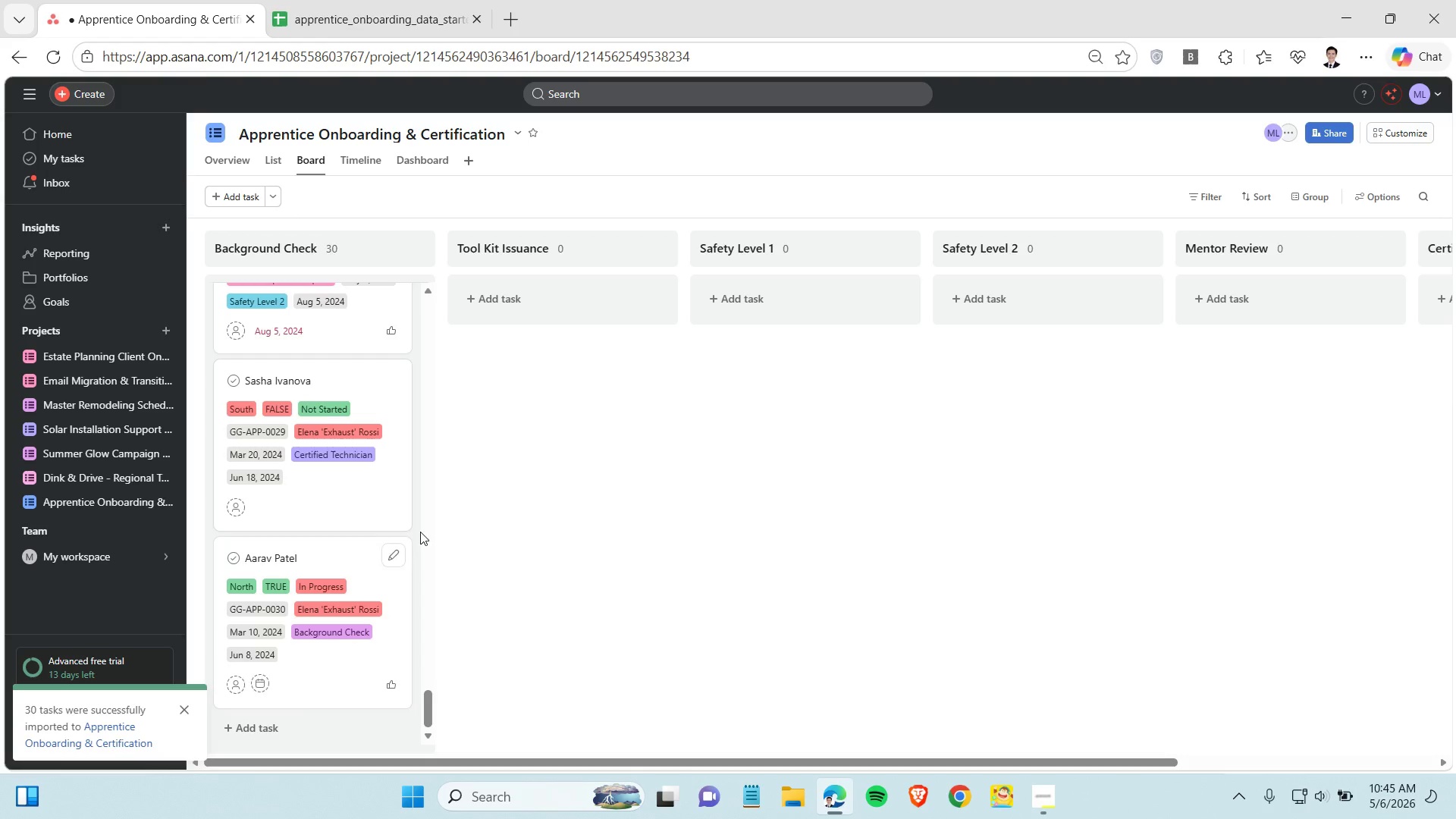 
left_click([323, 510])
 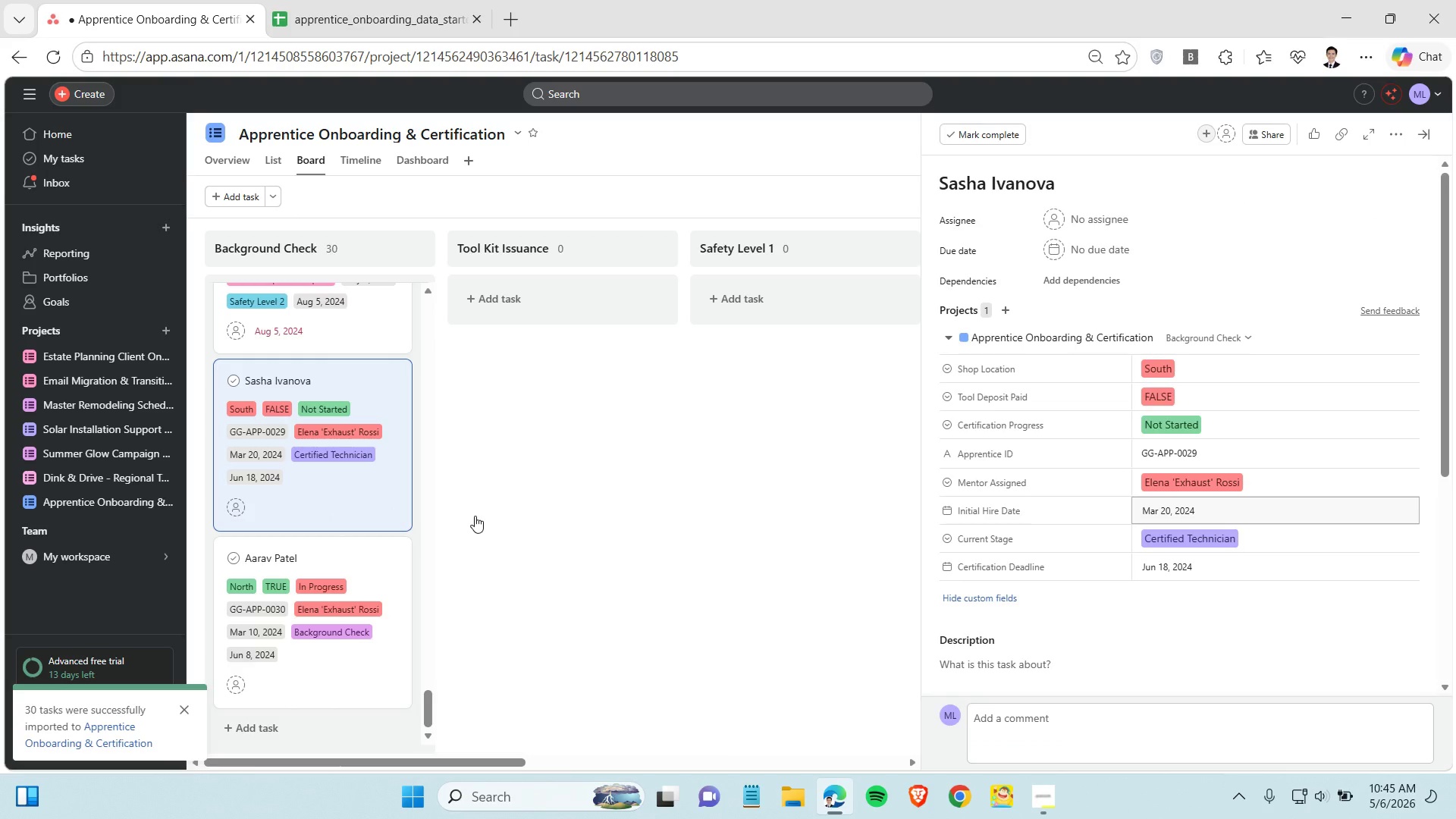 
left_click([1180, 570])
 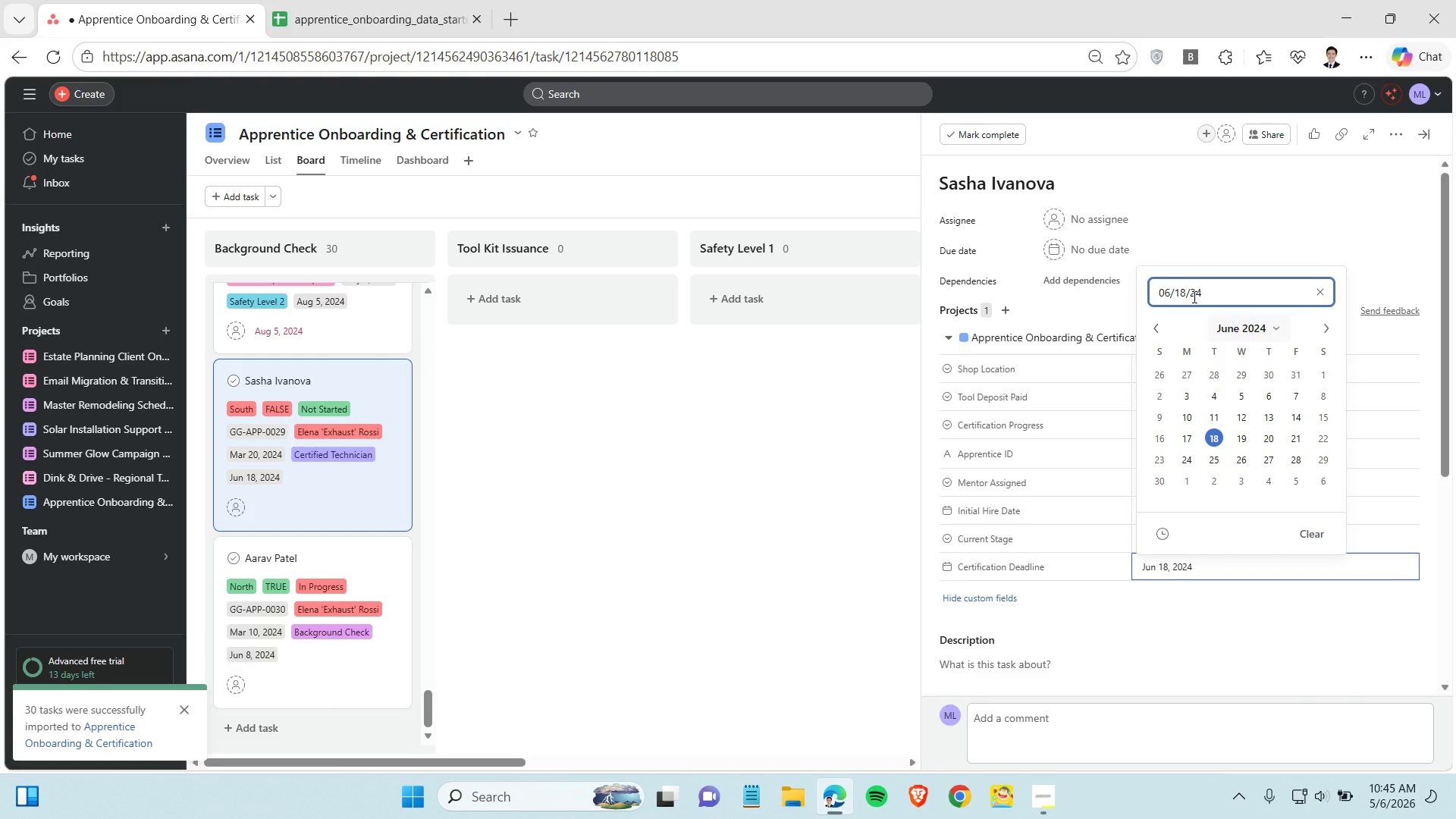 
double_click([1191, 294])
 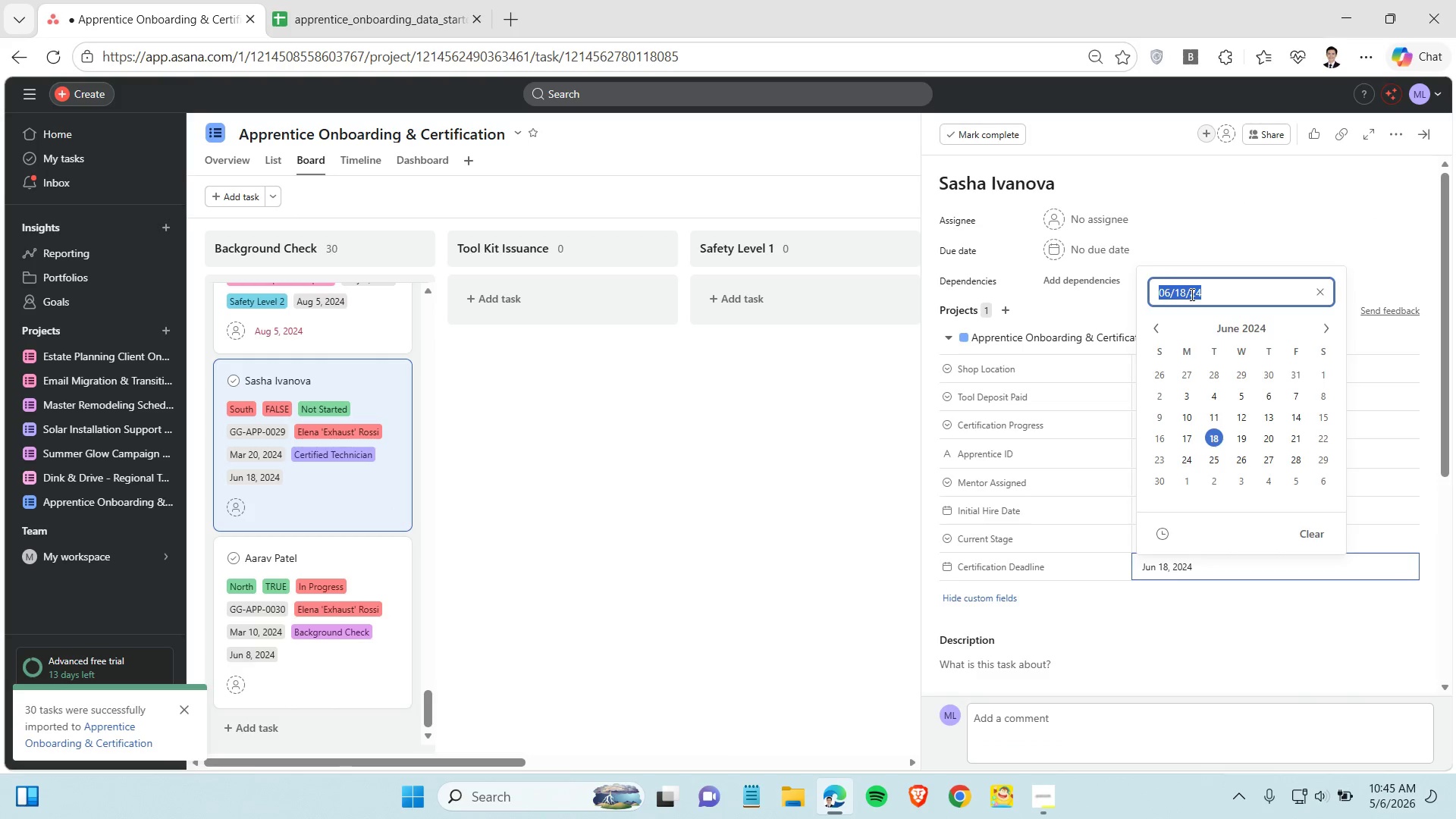 
triple_click([1191, 294])
 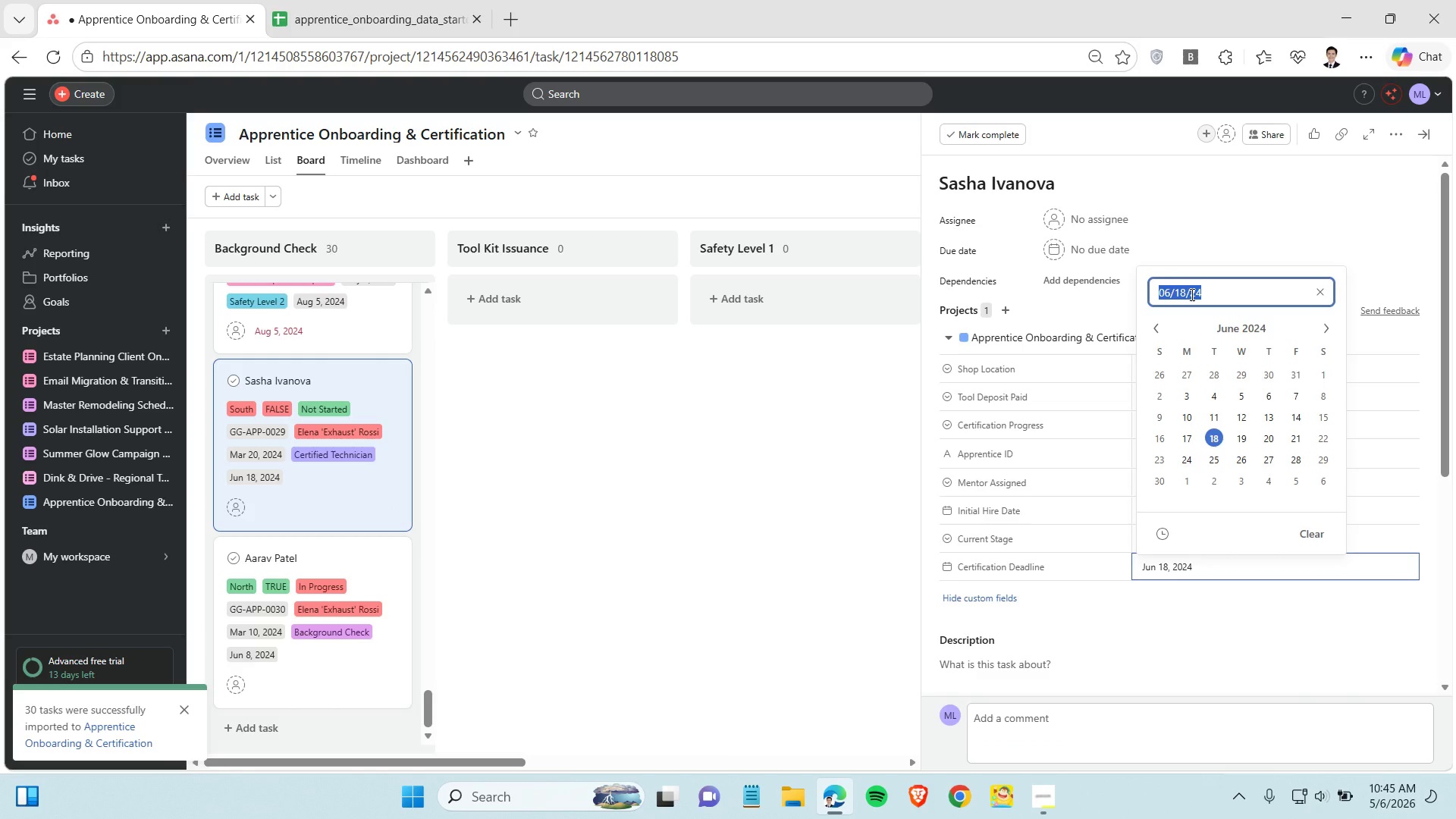 
key(Control+C)
 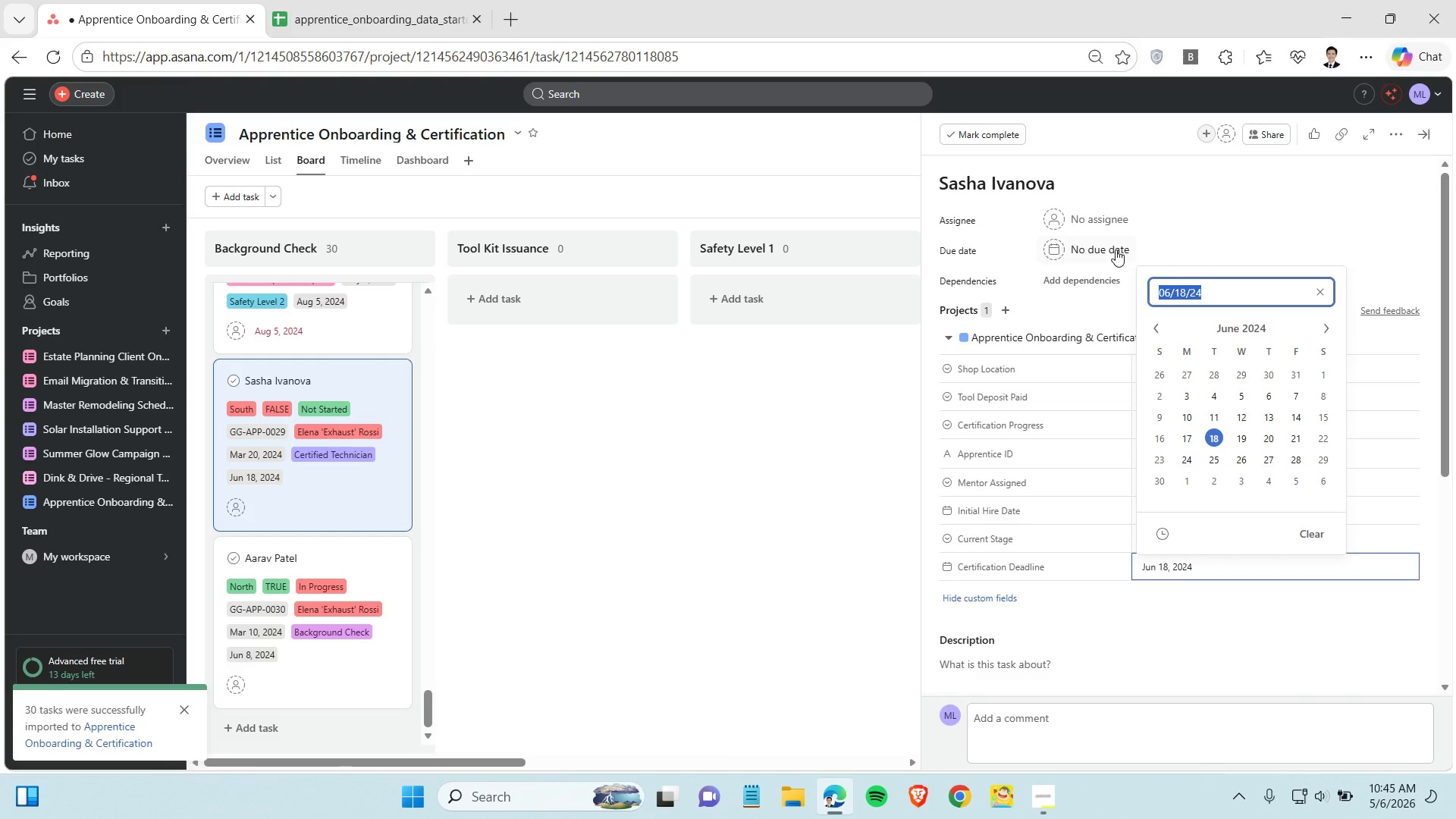 
left_click([1109, 252])
 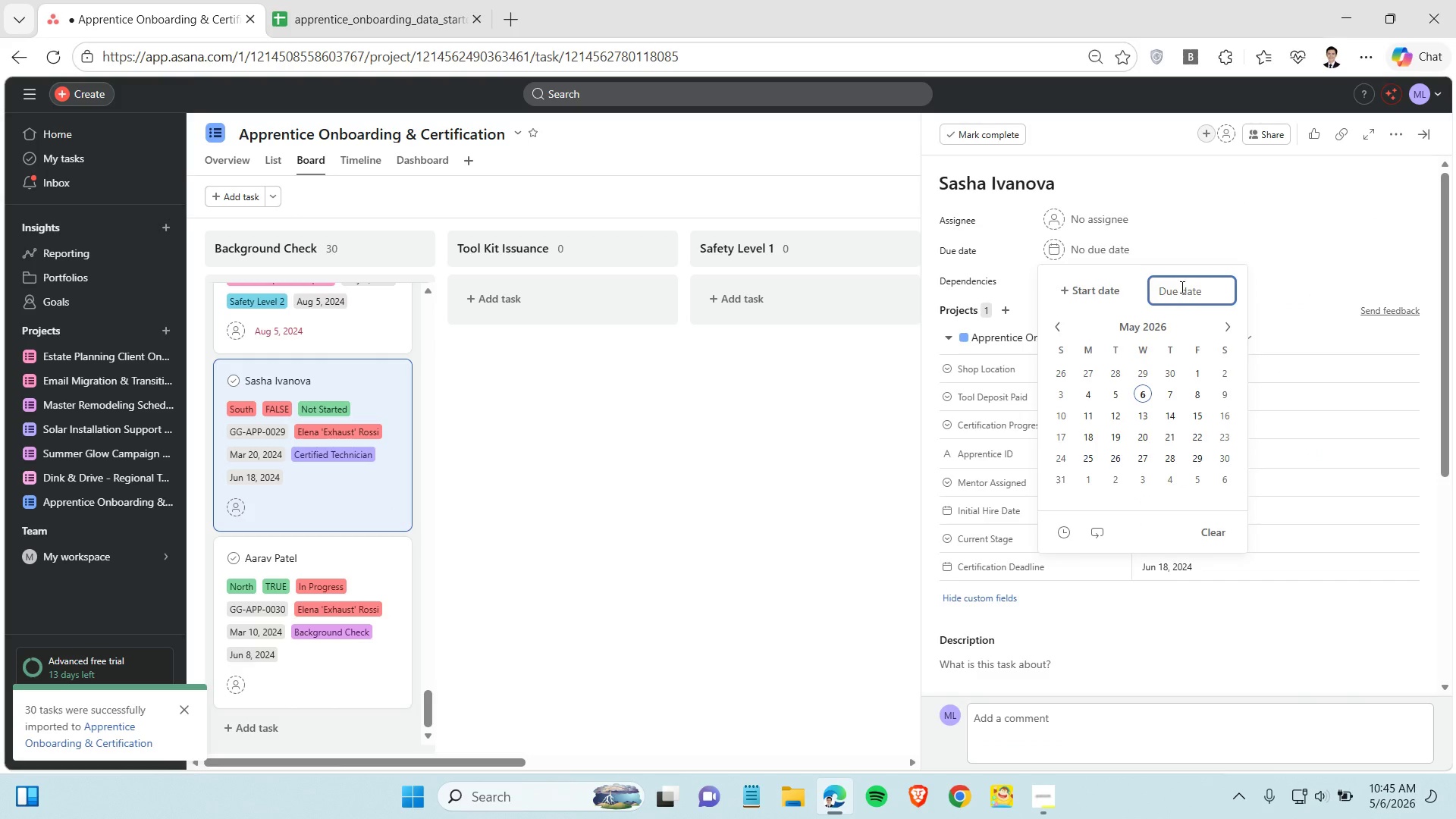 
left_click([1181, 287])
 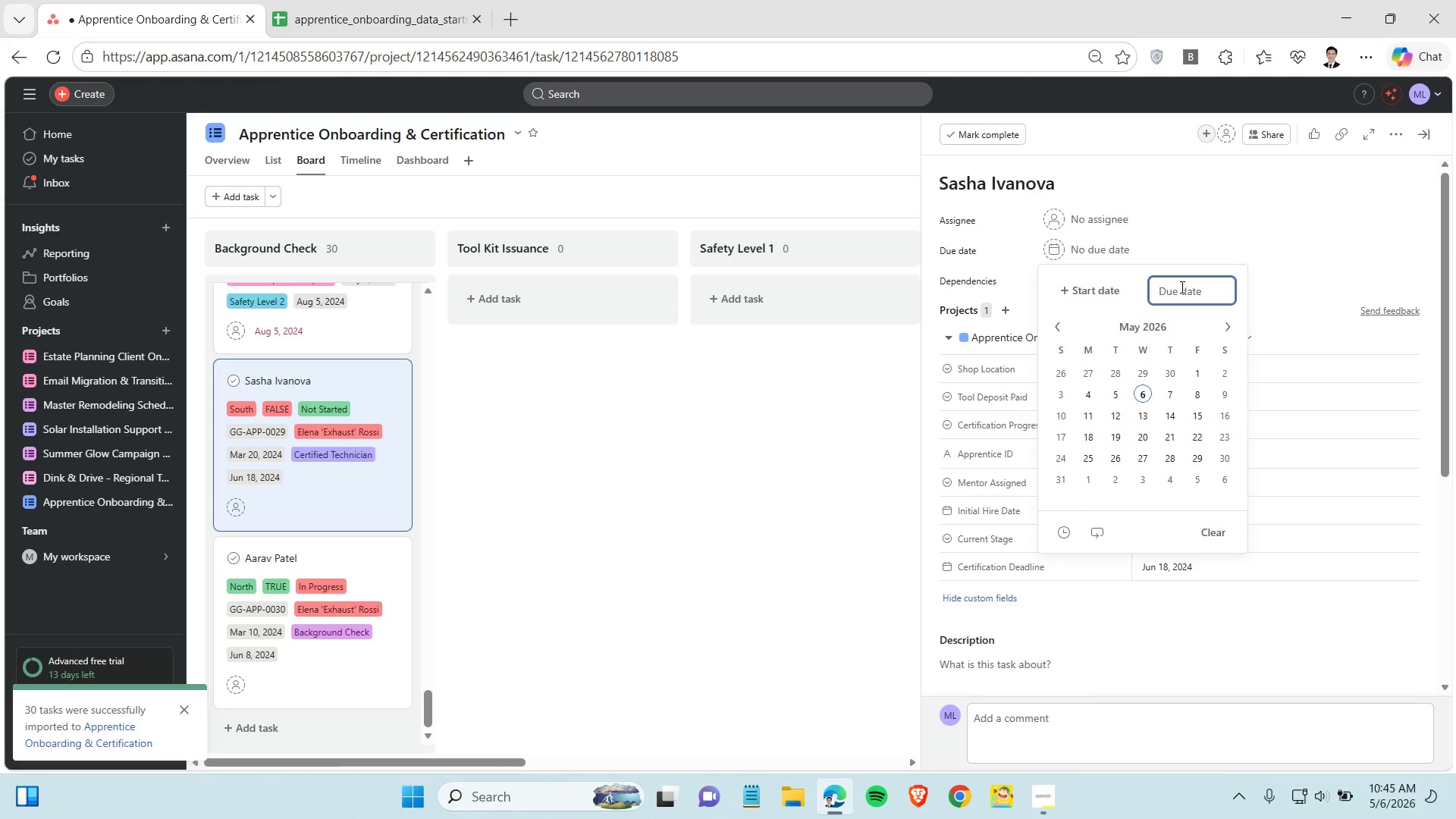 
wait(15.47)
 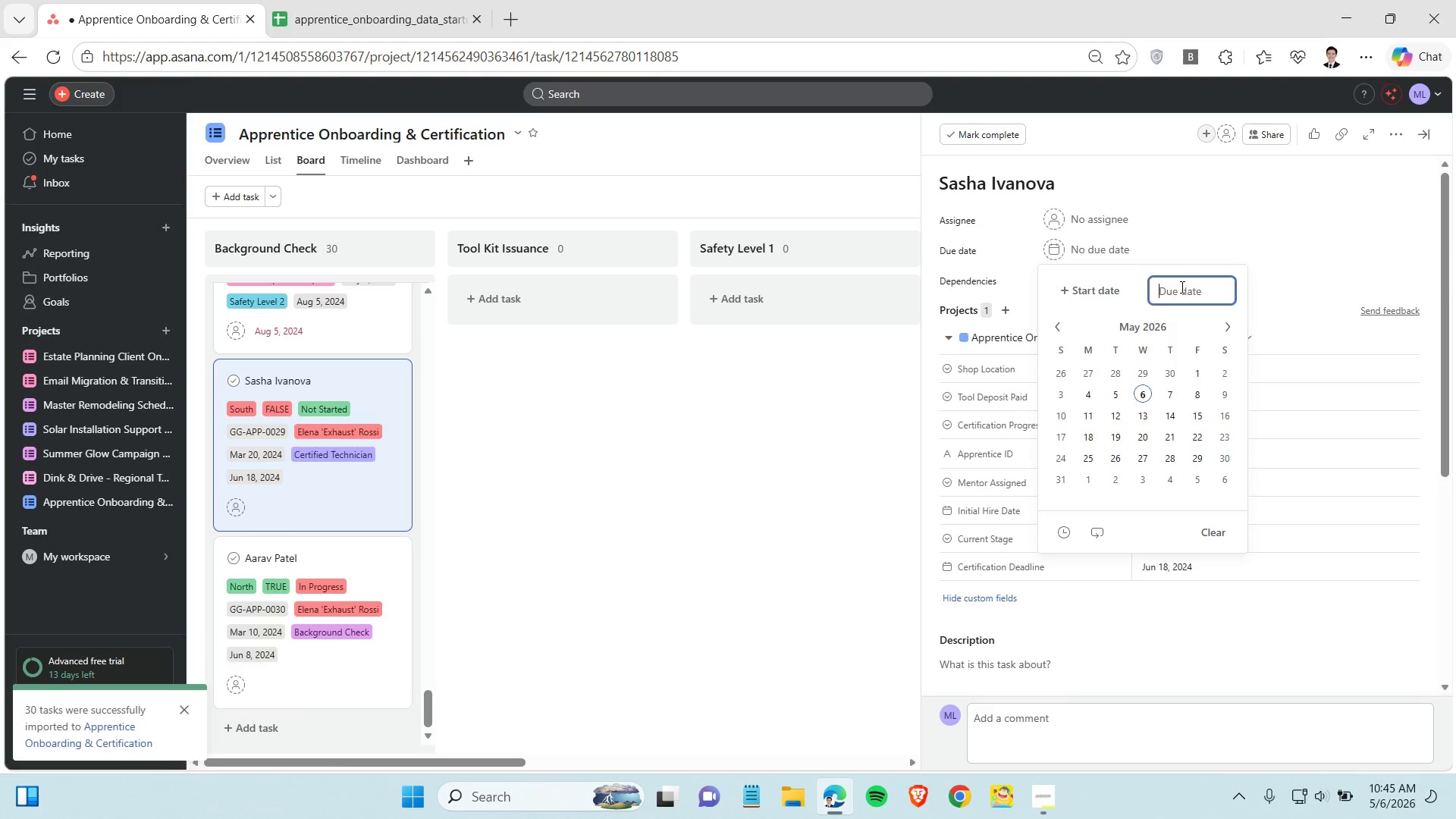 
key(Control+C)
 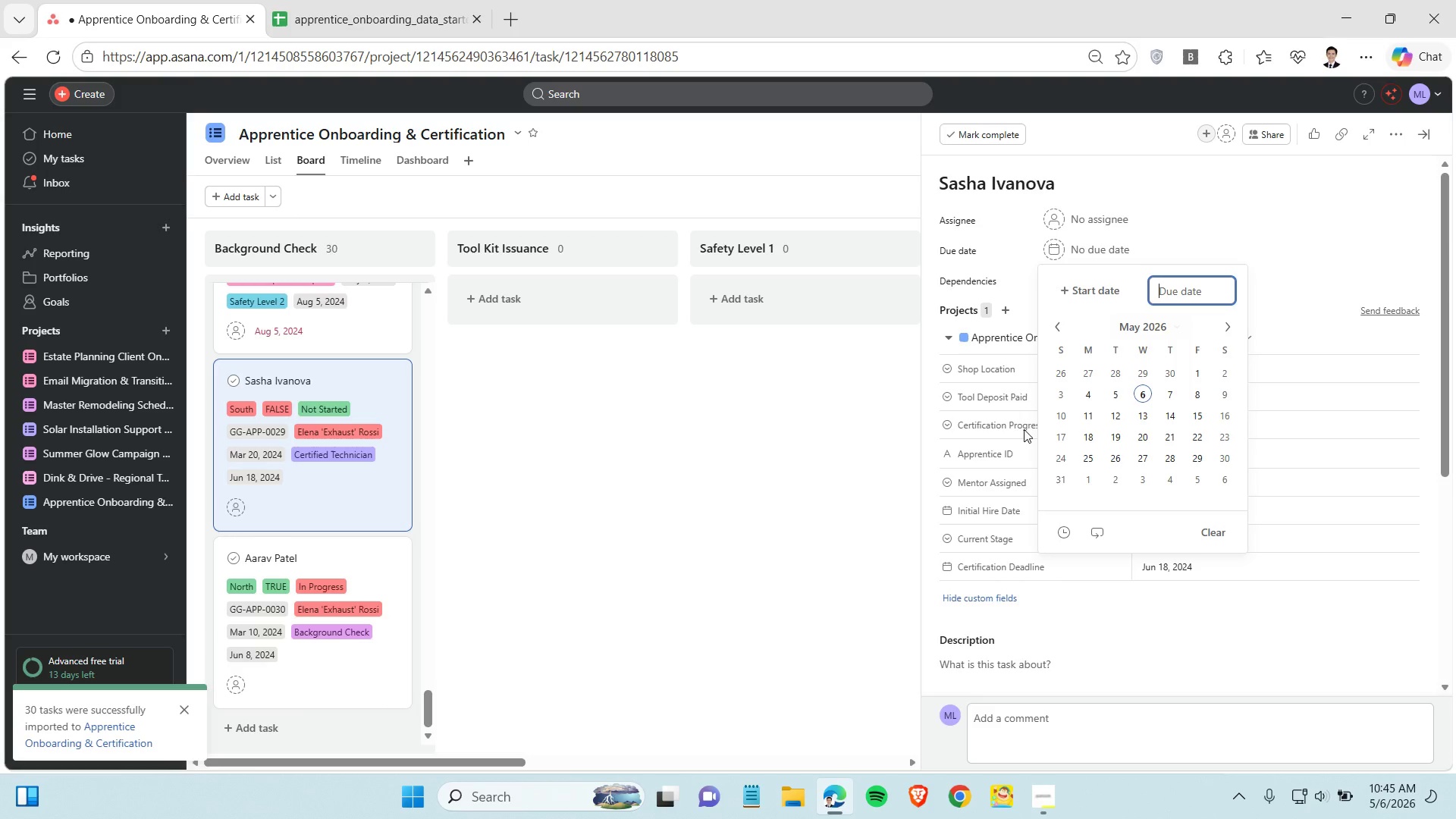 
left_click([626, 558])
 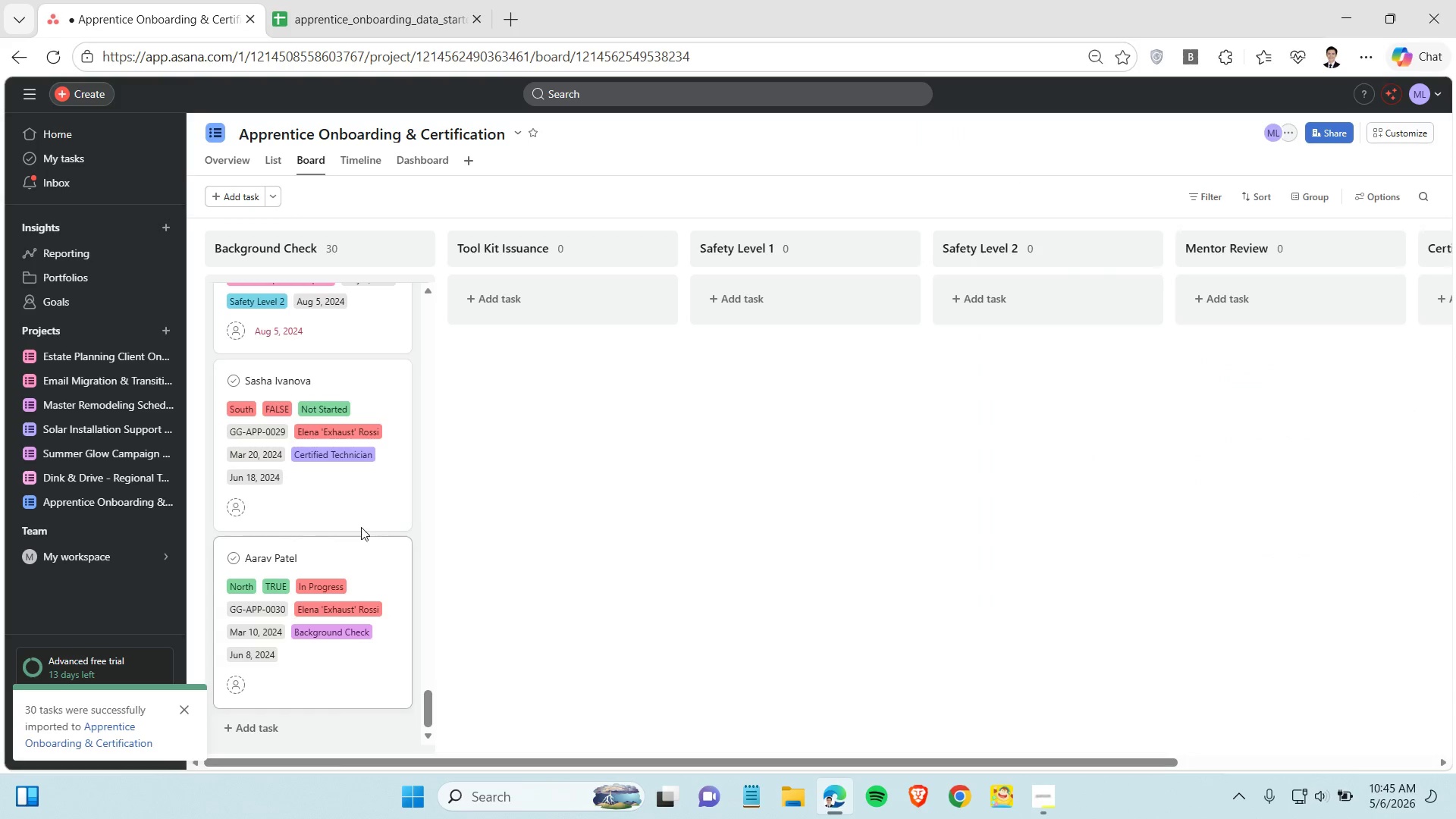 
left_click([353, 500])
 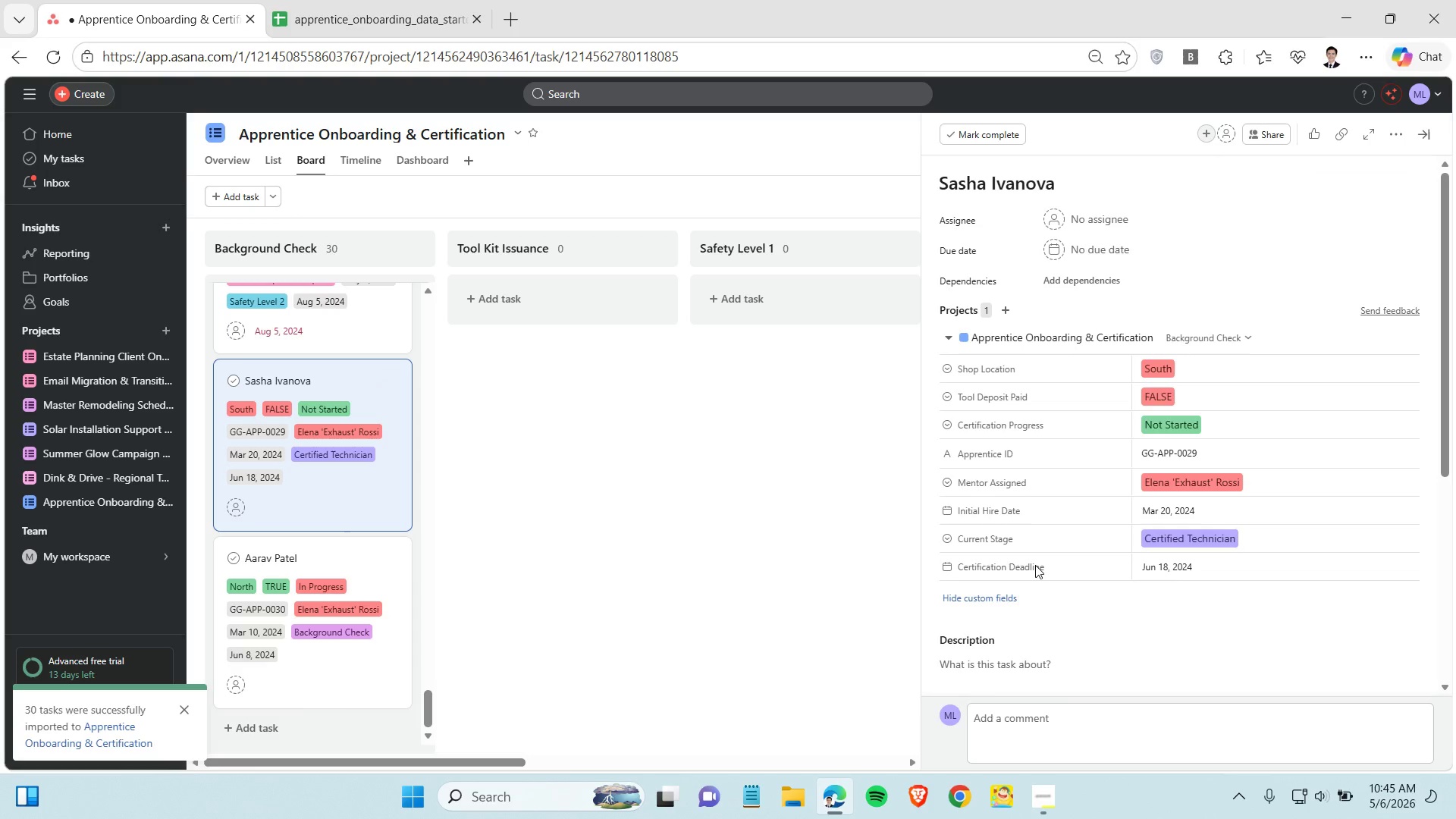 
left_click([1178, 566])
 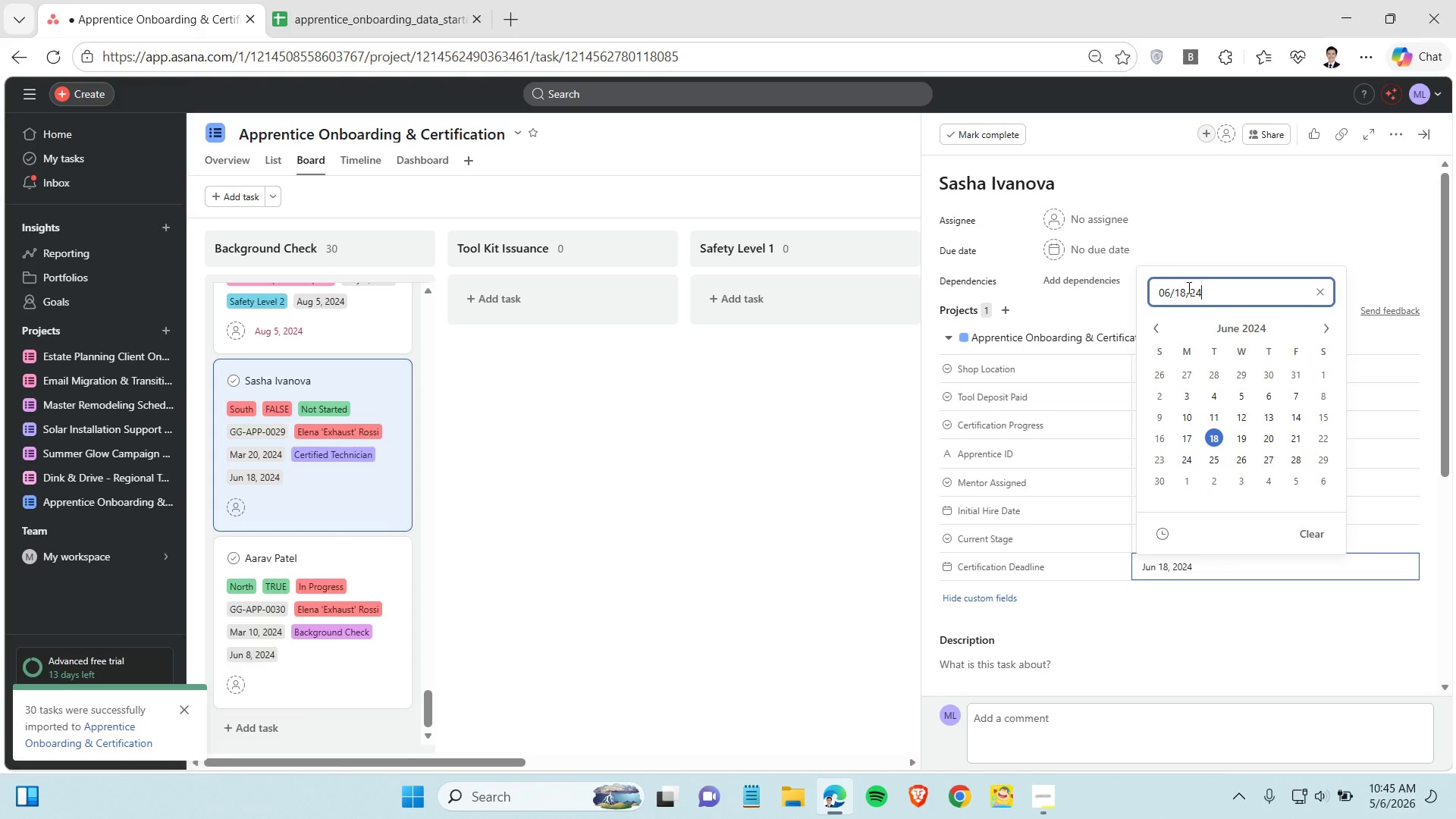 
double_click([1188, 287])
 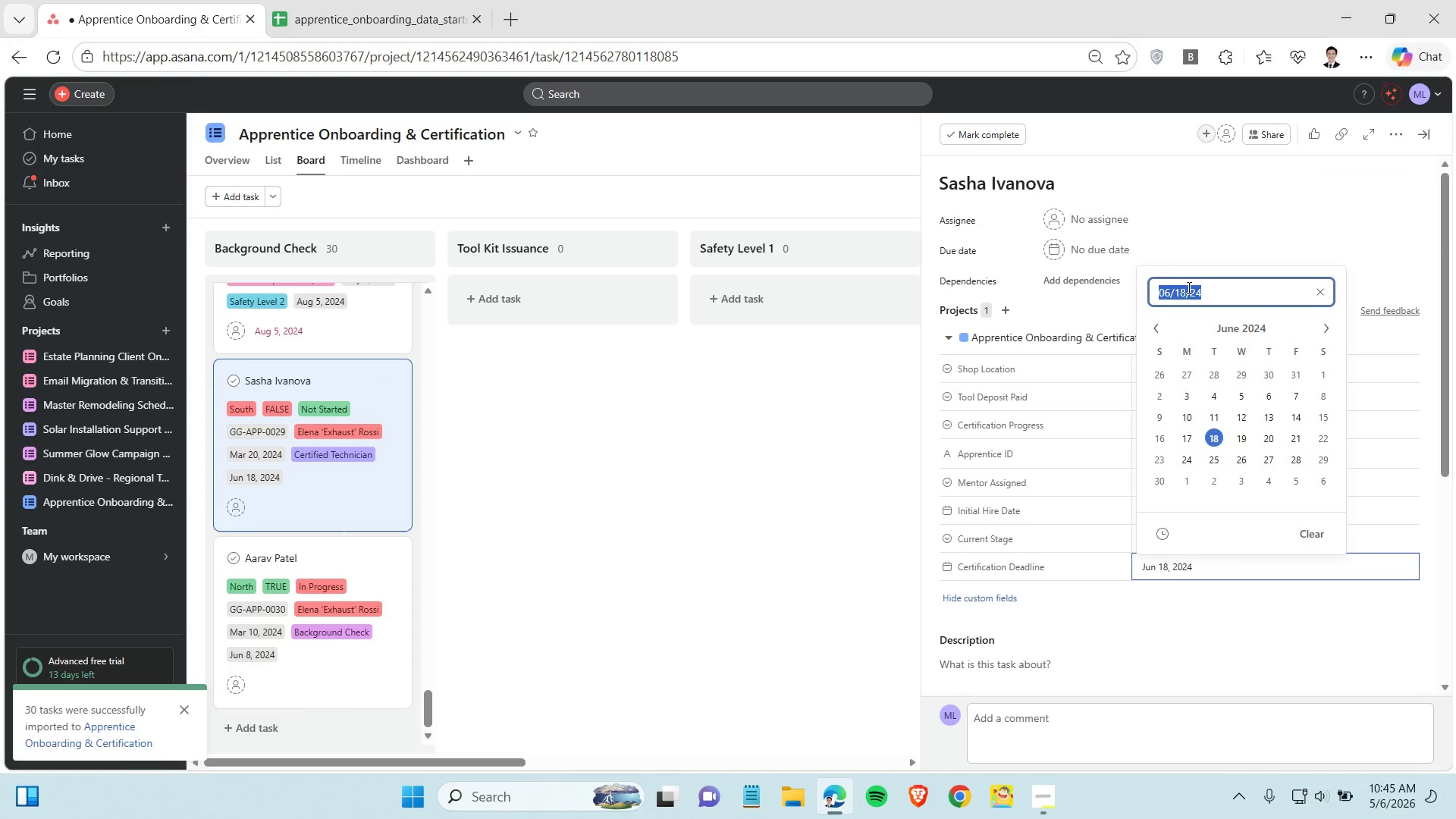 
triple_click([1188, 287])
 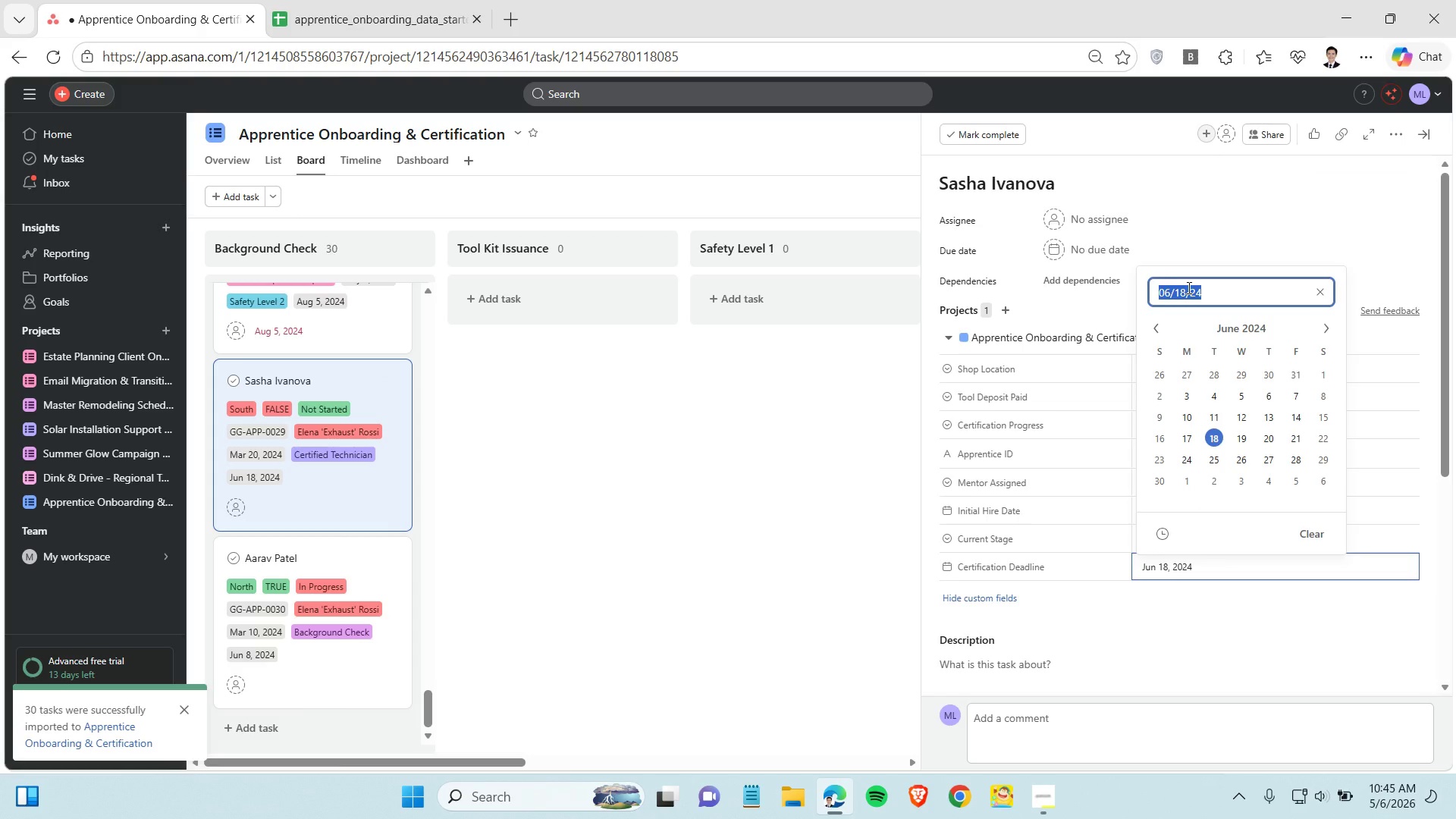 
hold_key(key=ControlLeft, duration=1.5)
 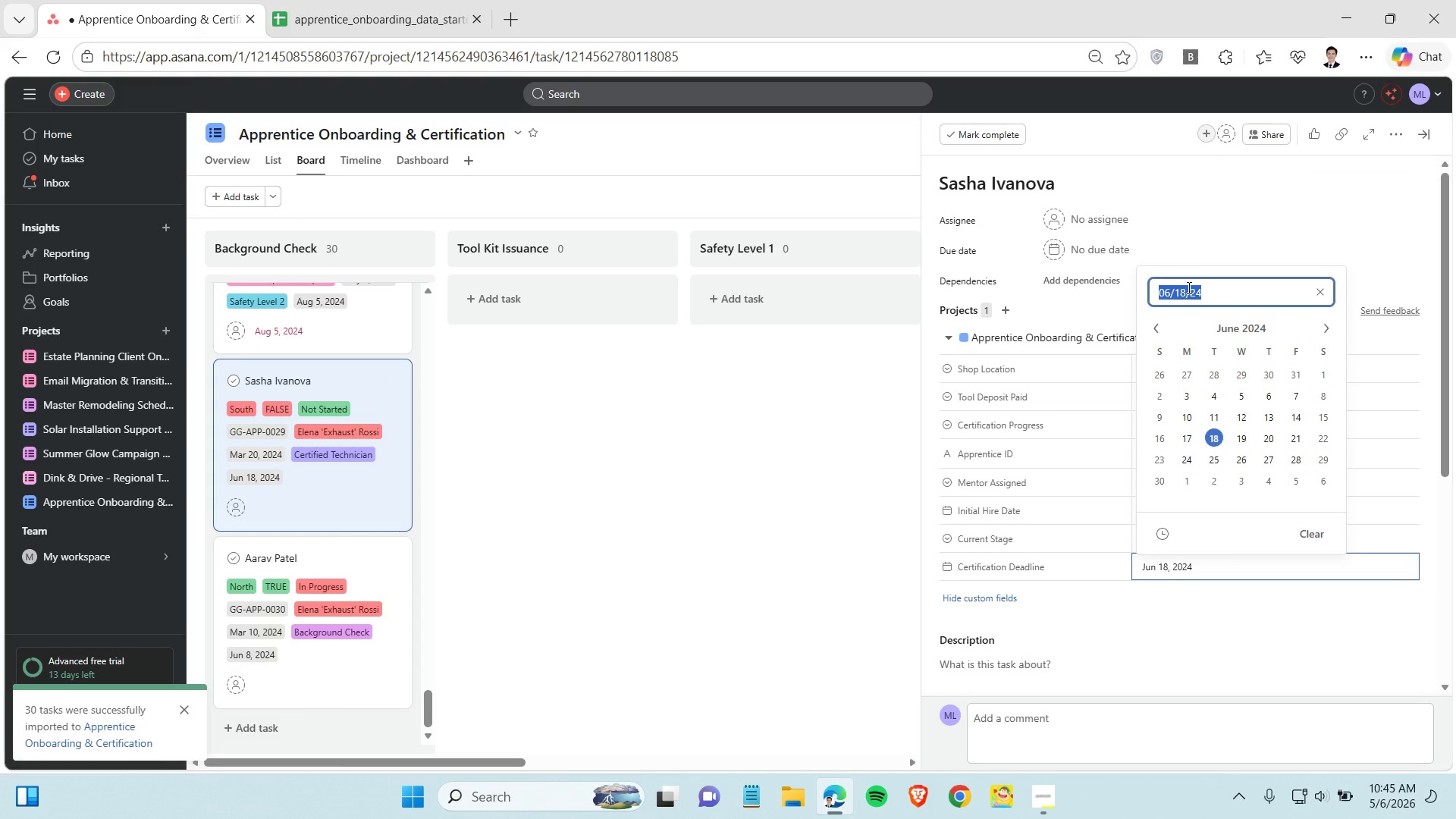 
key(Control+C)
 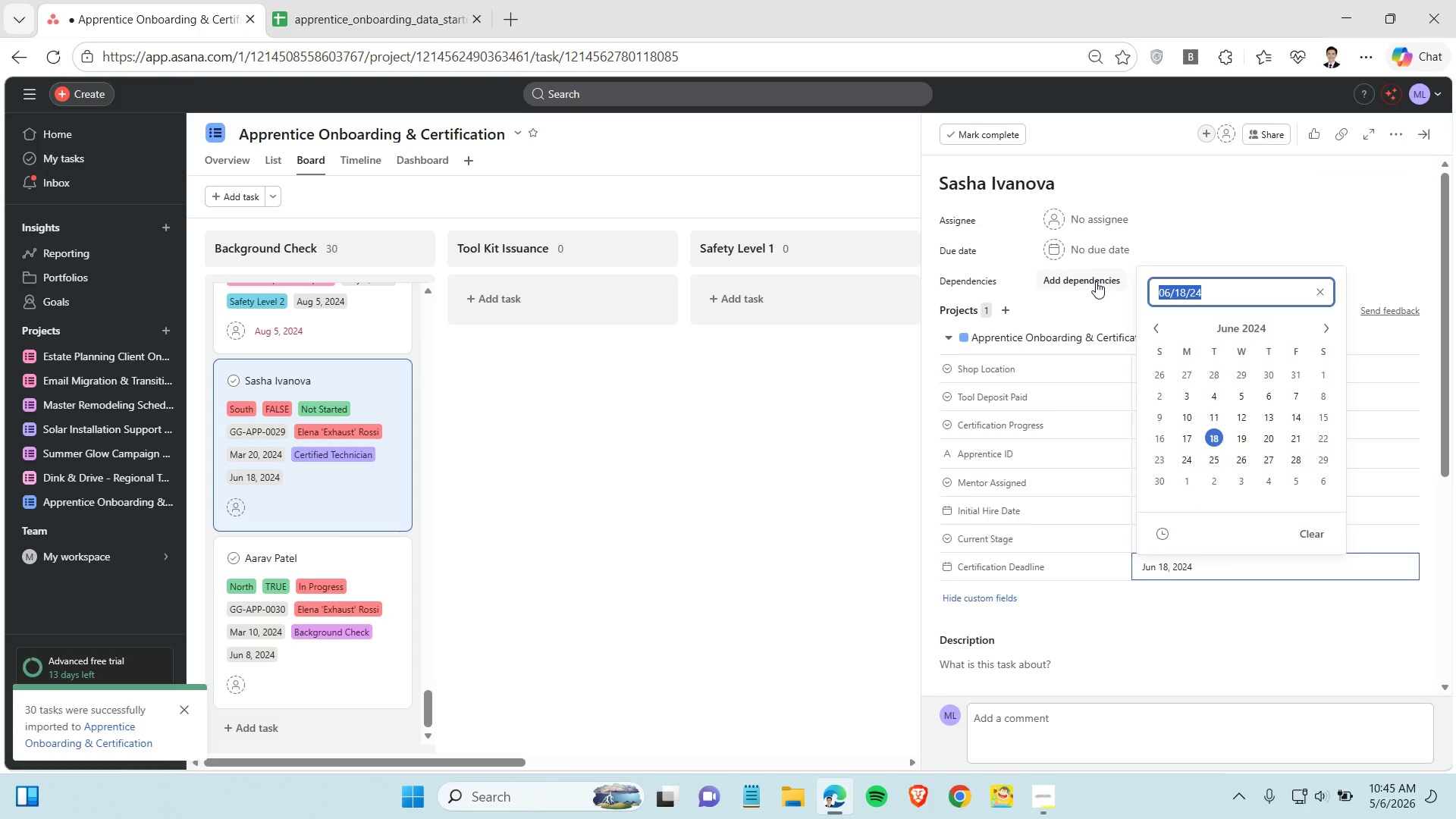 
left_click([1112, 252])
 